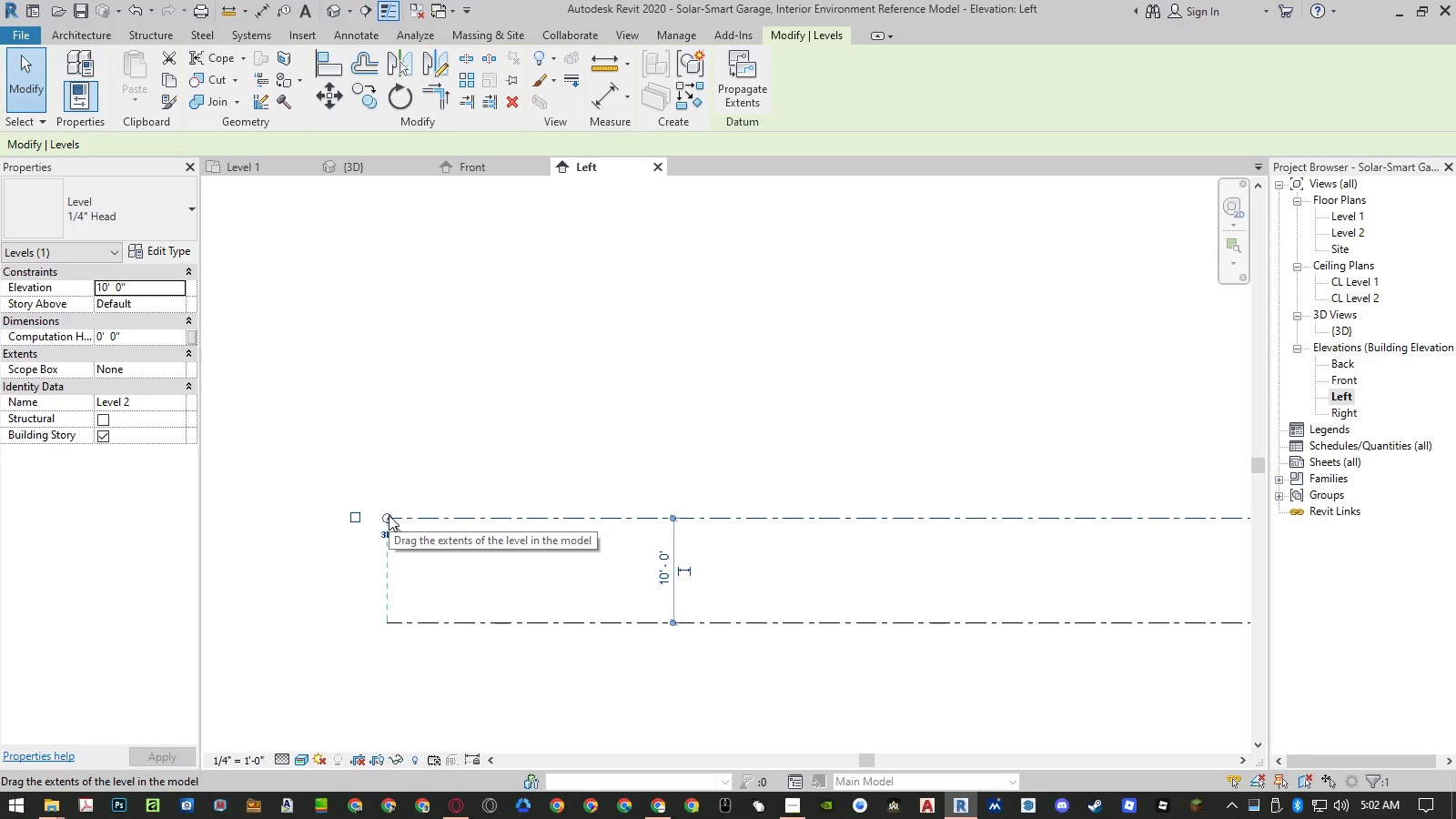 
left_click_drag(start_coordinate=[388, 516], to_coordinate=[872, 521])
 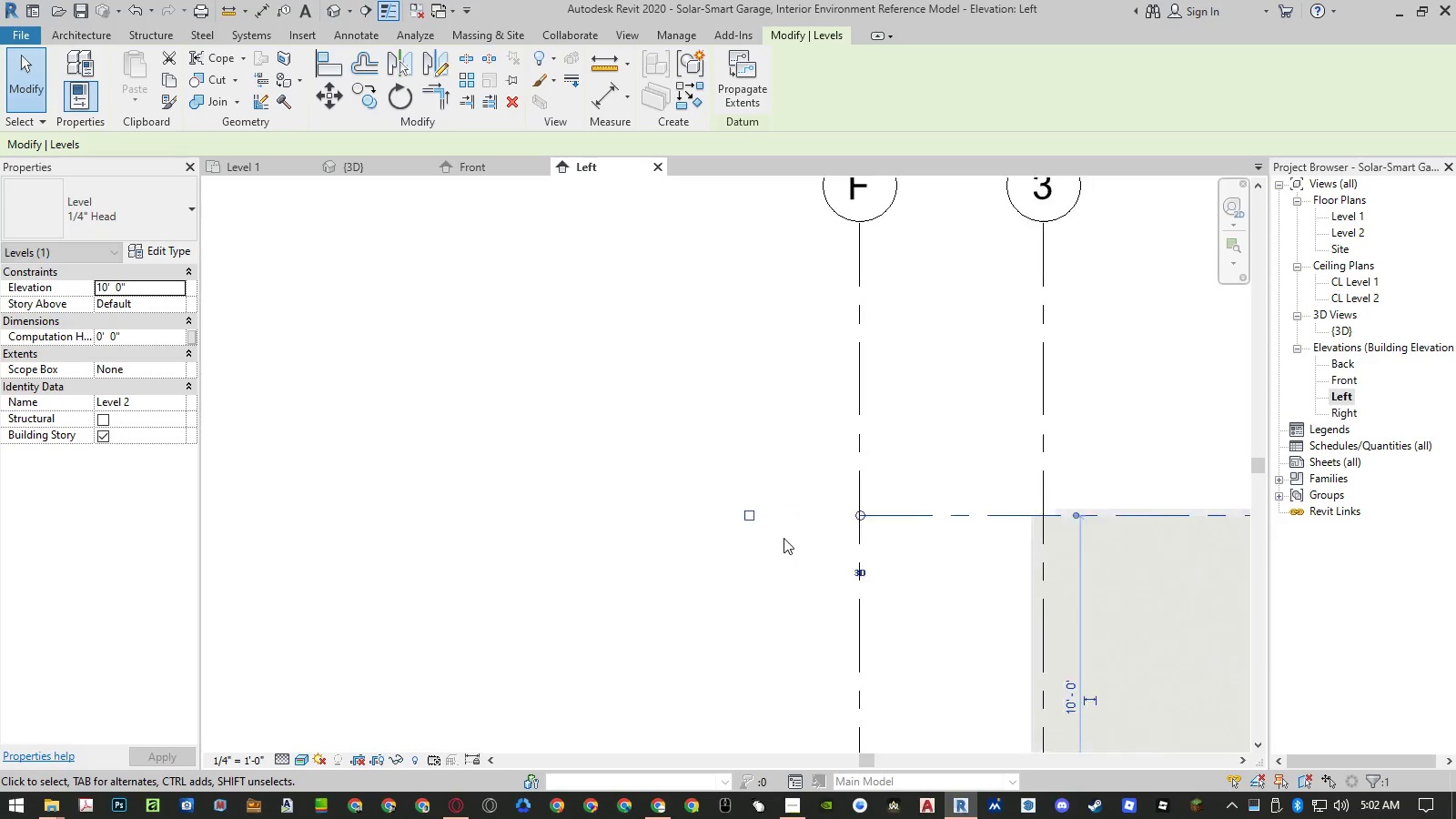 
scroll: coordinate [508, 519], scroll_direction: down, amount: 7.0
 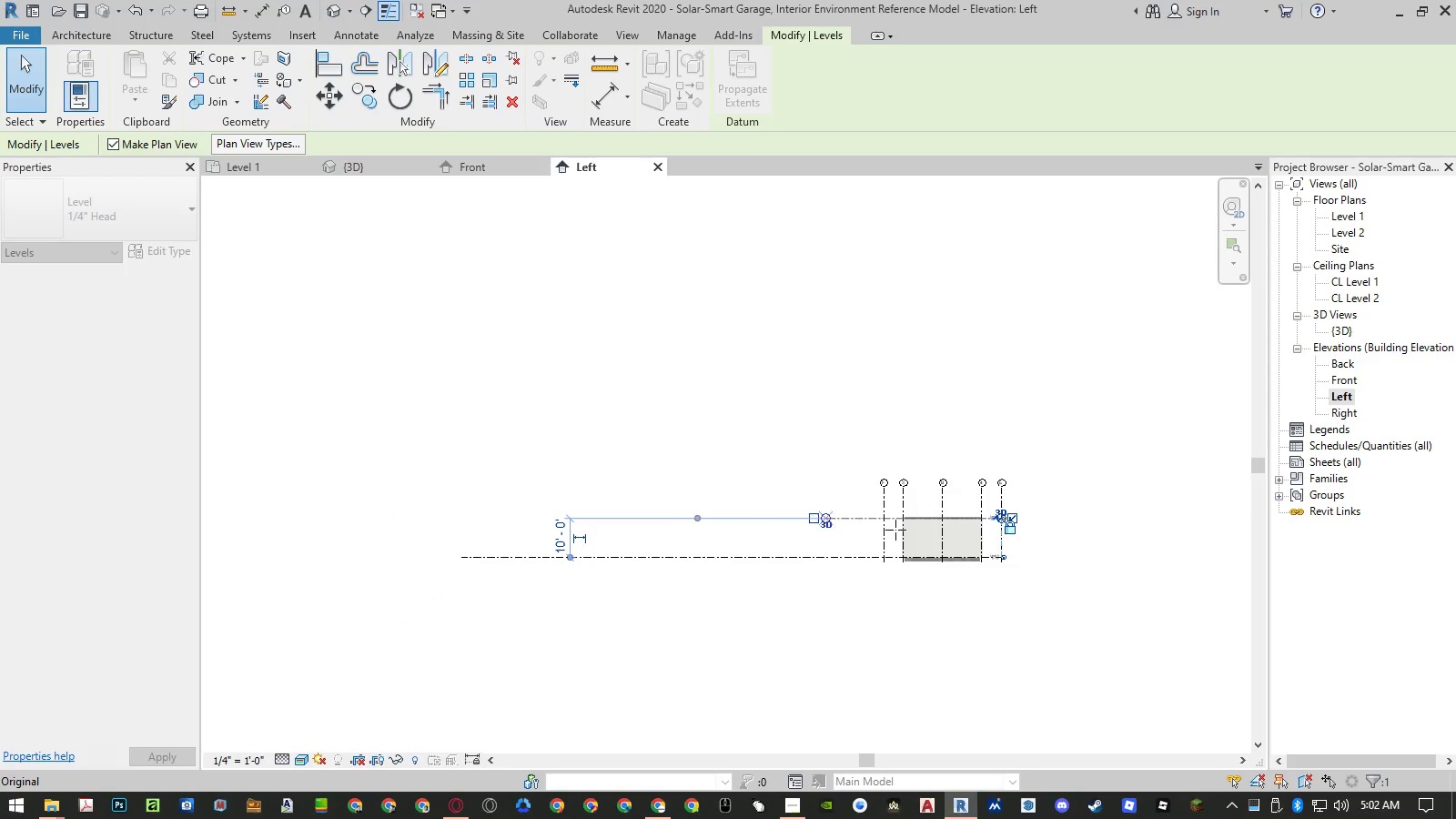 
scroll: coordinate [881, 522], scroll_direction: up, amount: 17.0
 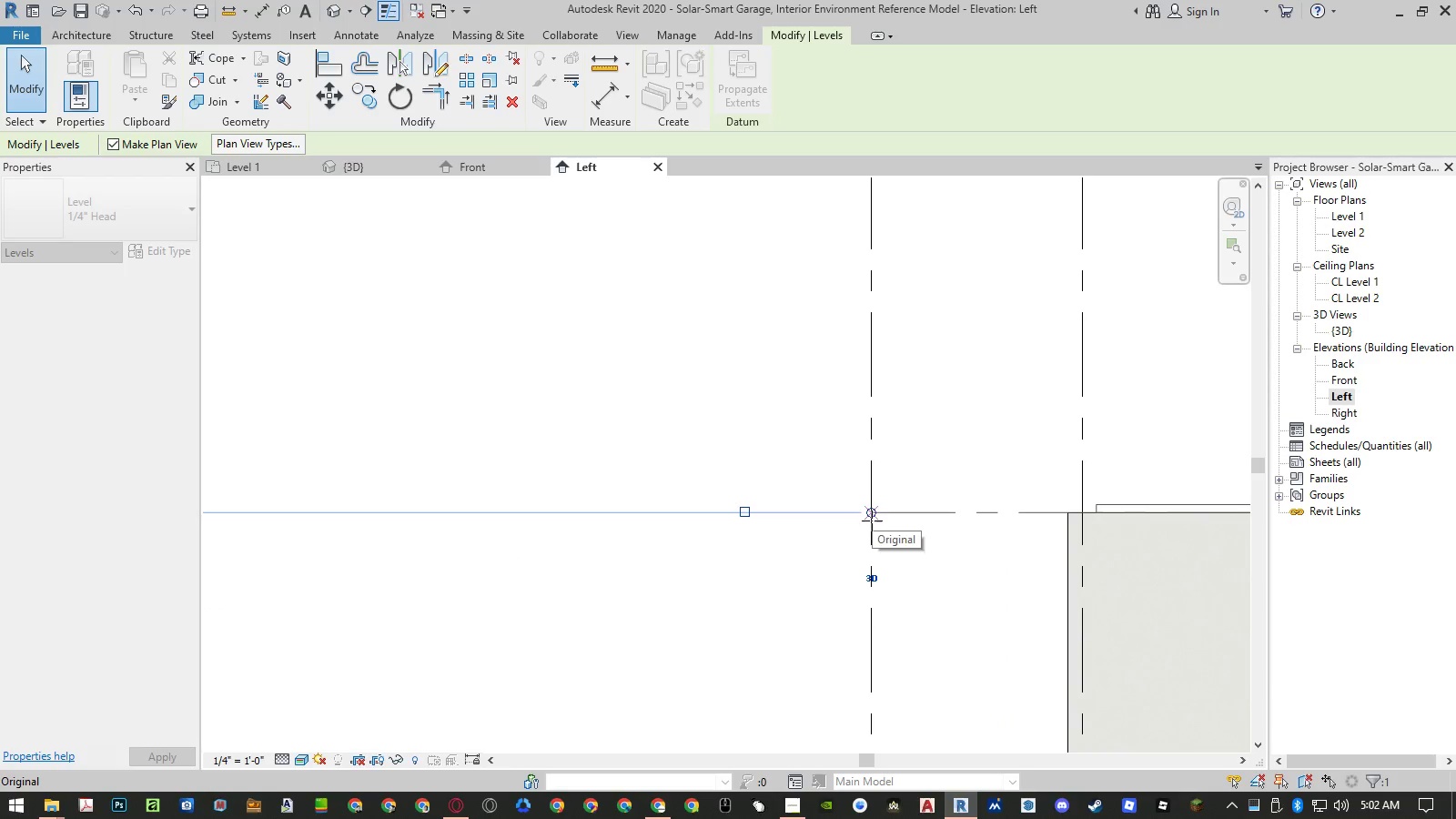 
key(Escape)
 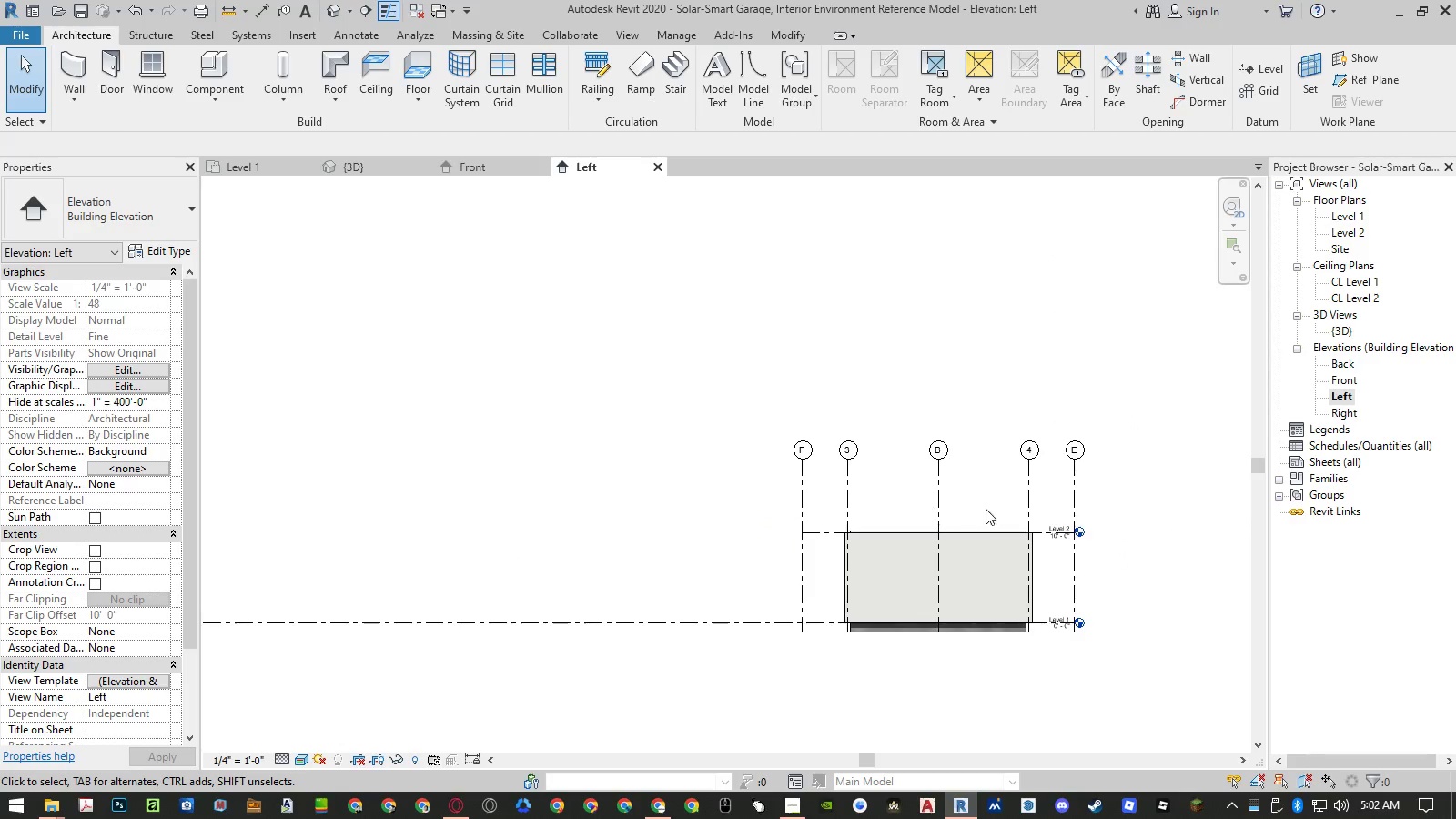 
scroll: coordinate [784, 538], scroll_direction: down, amount: 11.0
 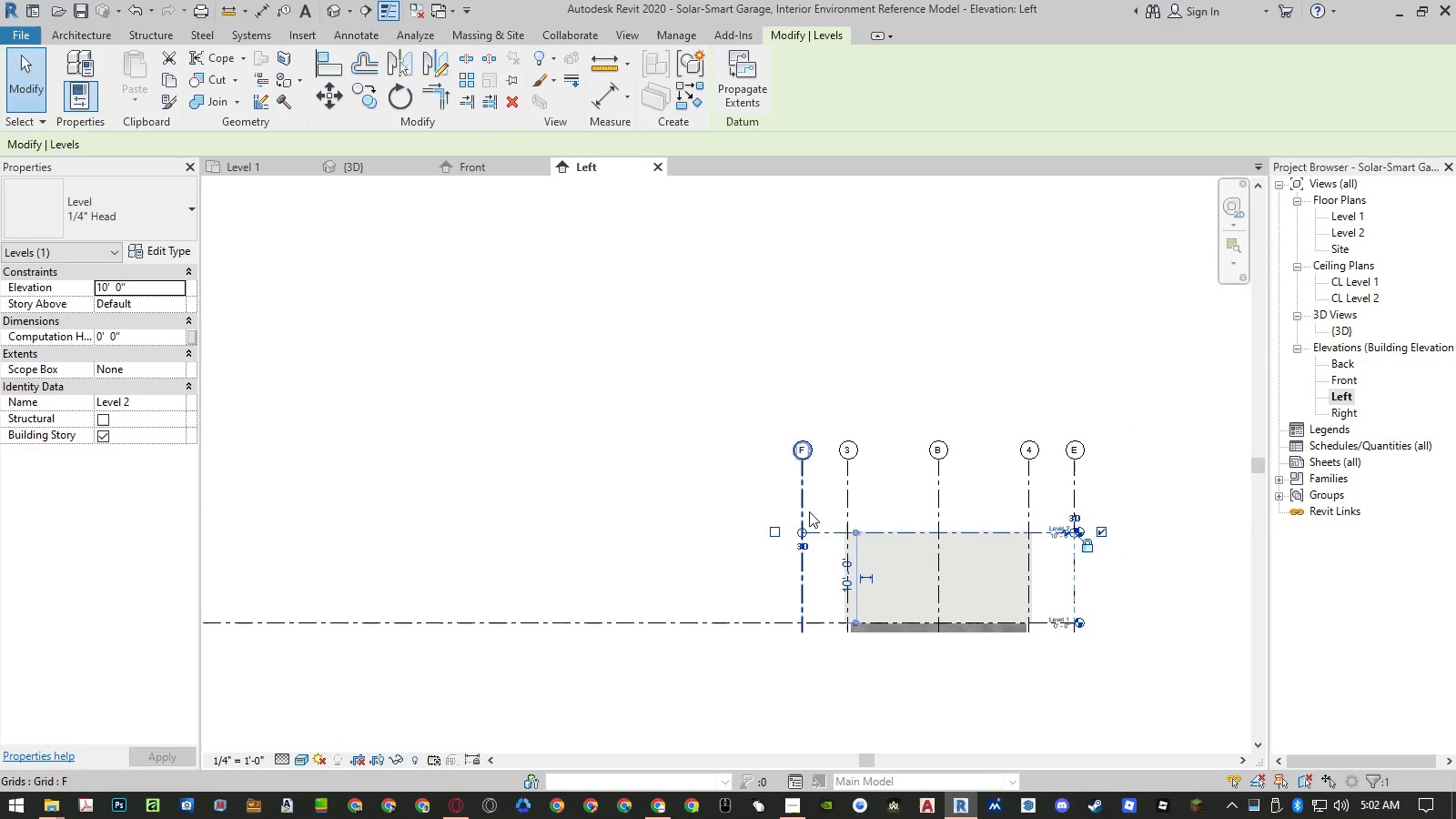 
key(Control+ControlLeft)
 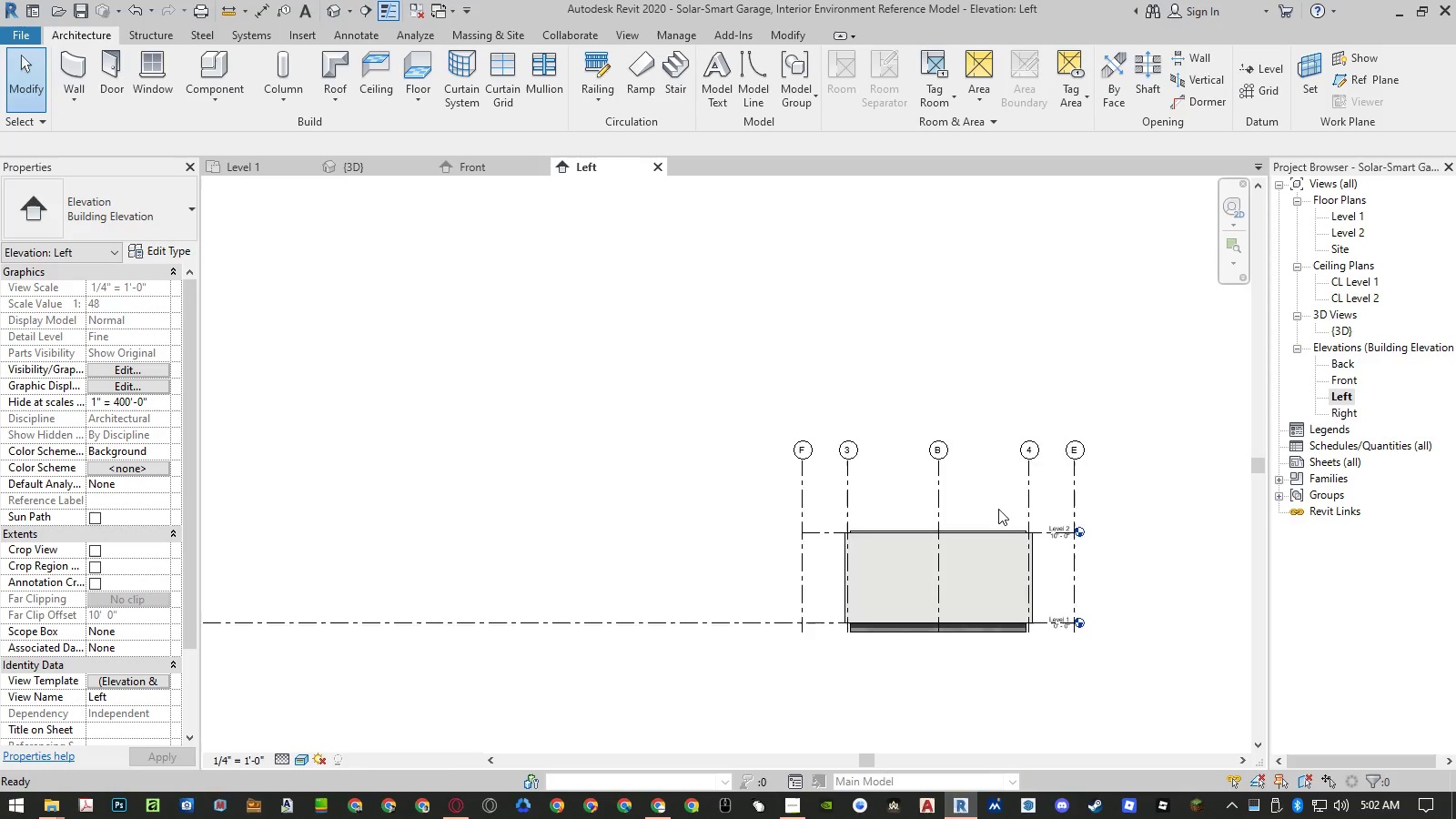 
key(Control+Z)
 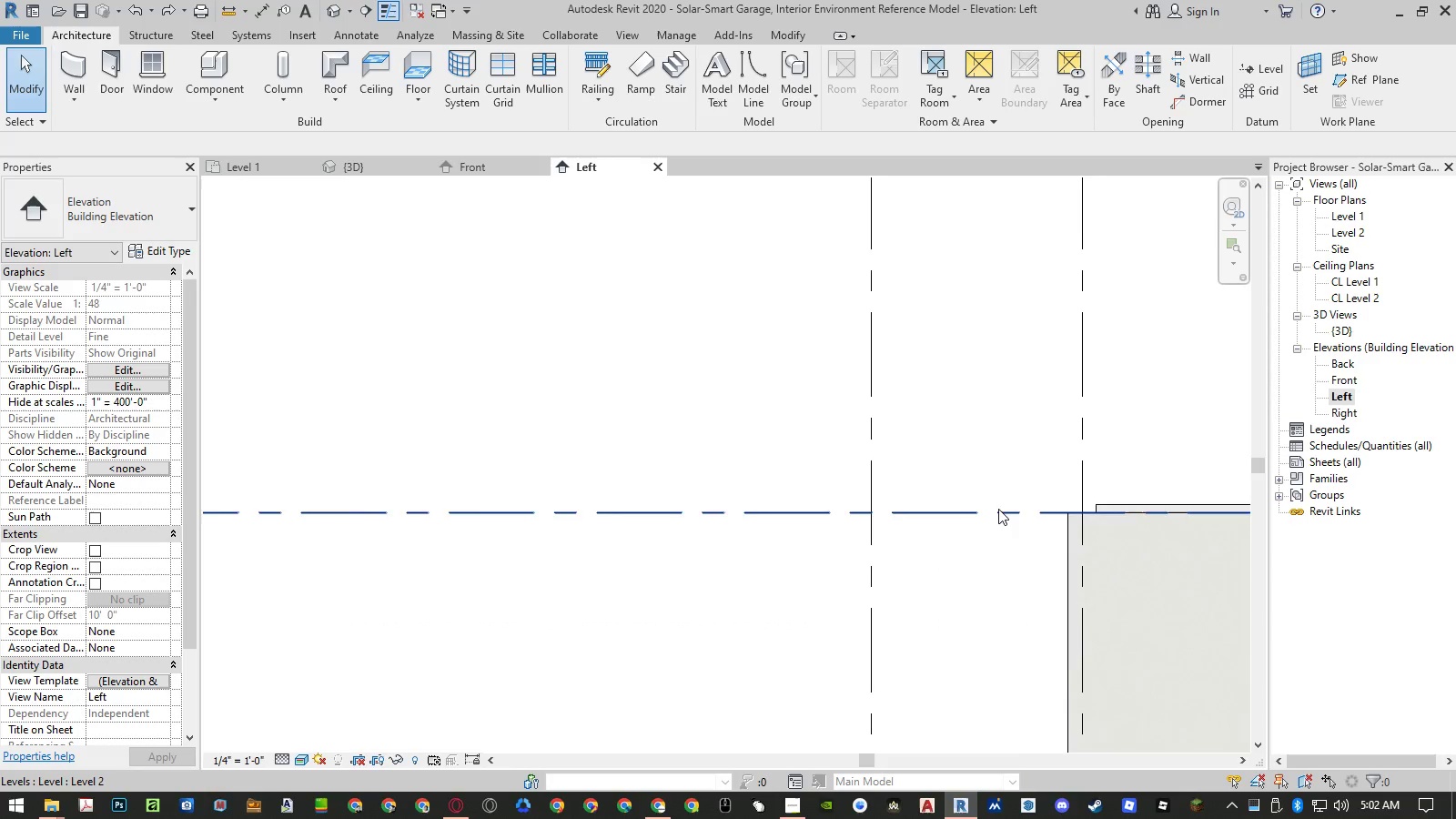 
scroll: coordinate [1005, 509], scroll_direction: down, amount: 14.0
 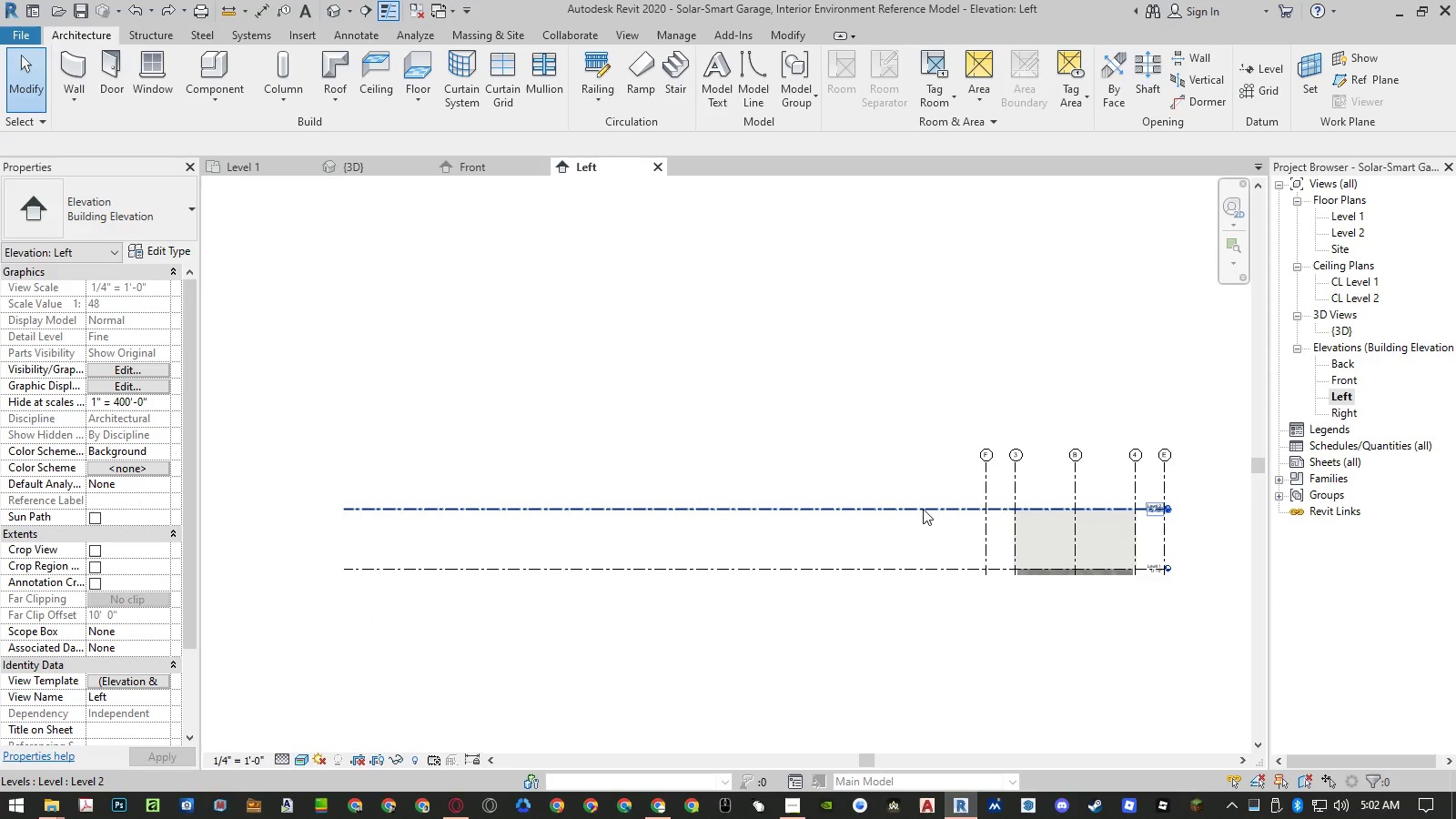 
left_click([921, 509])
 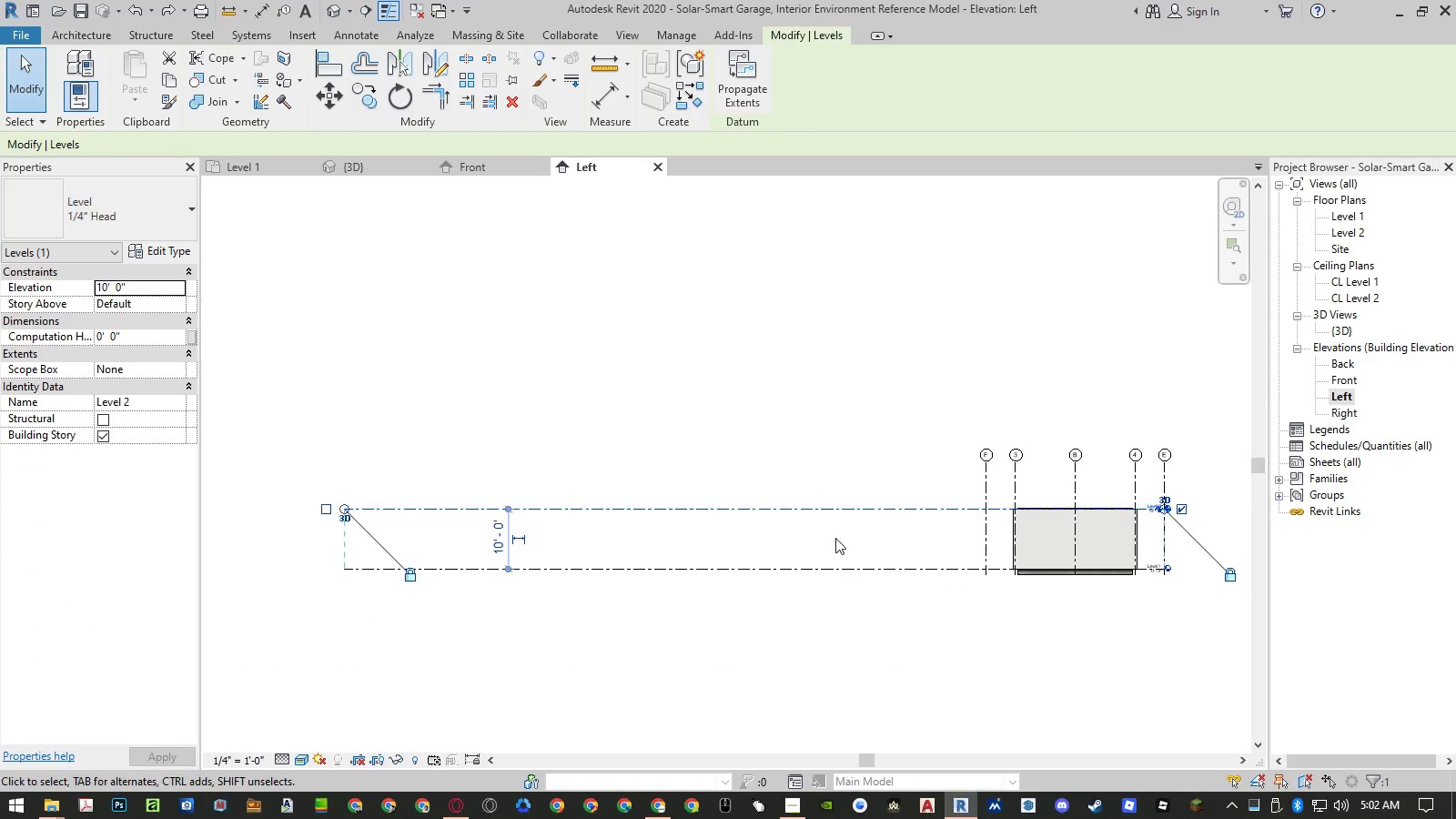 
hold_key(key=ControlLeft, duration=0.48)
 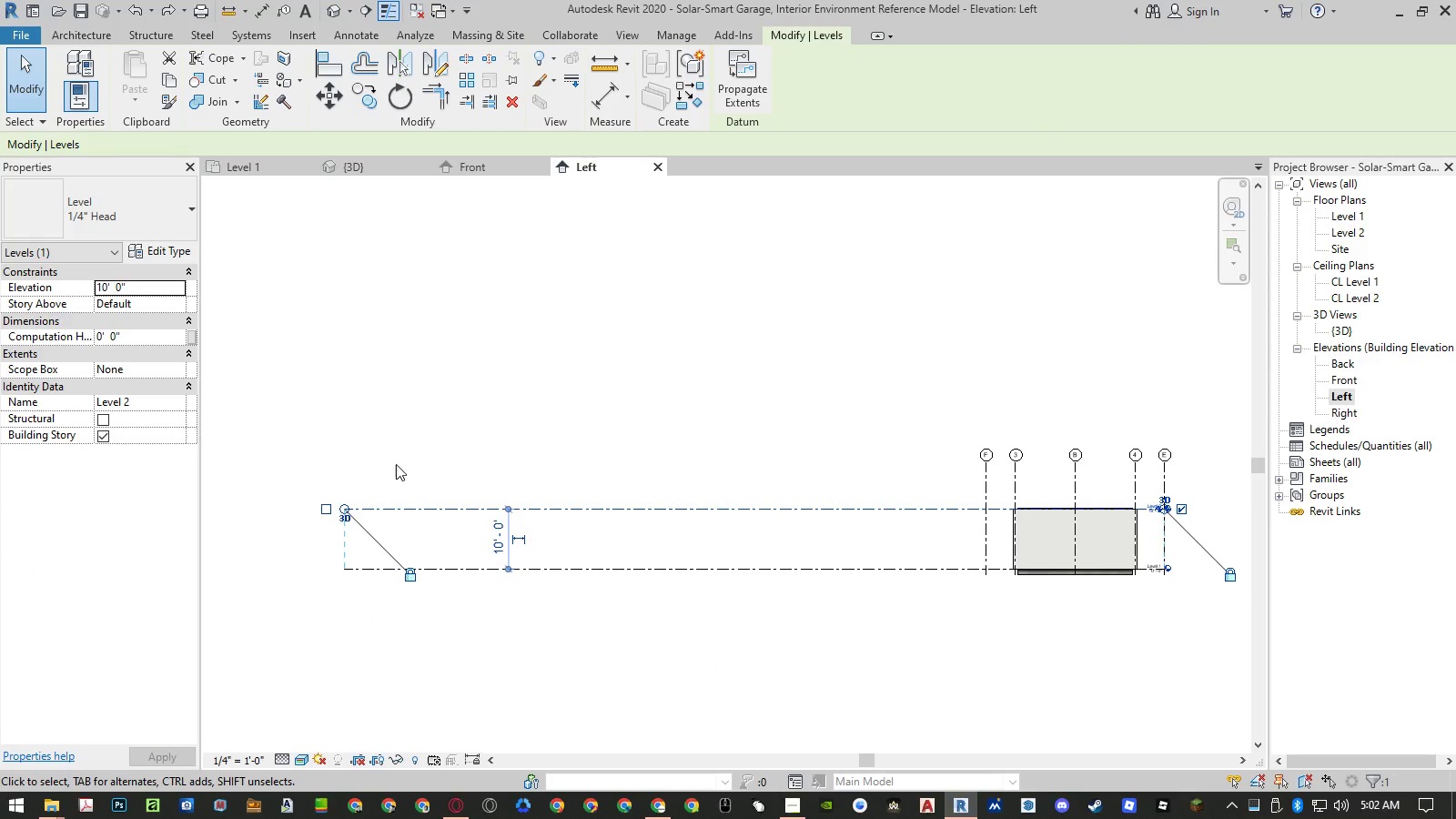 
left_click([394, 456])
 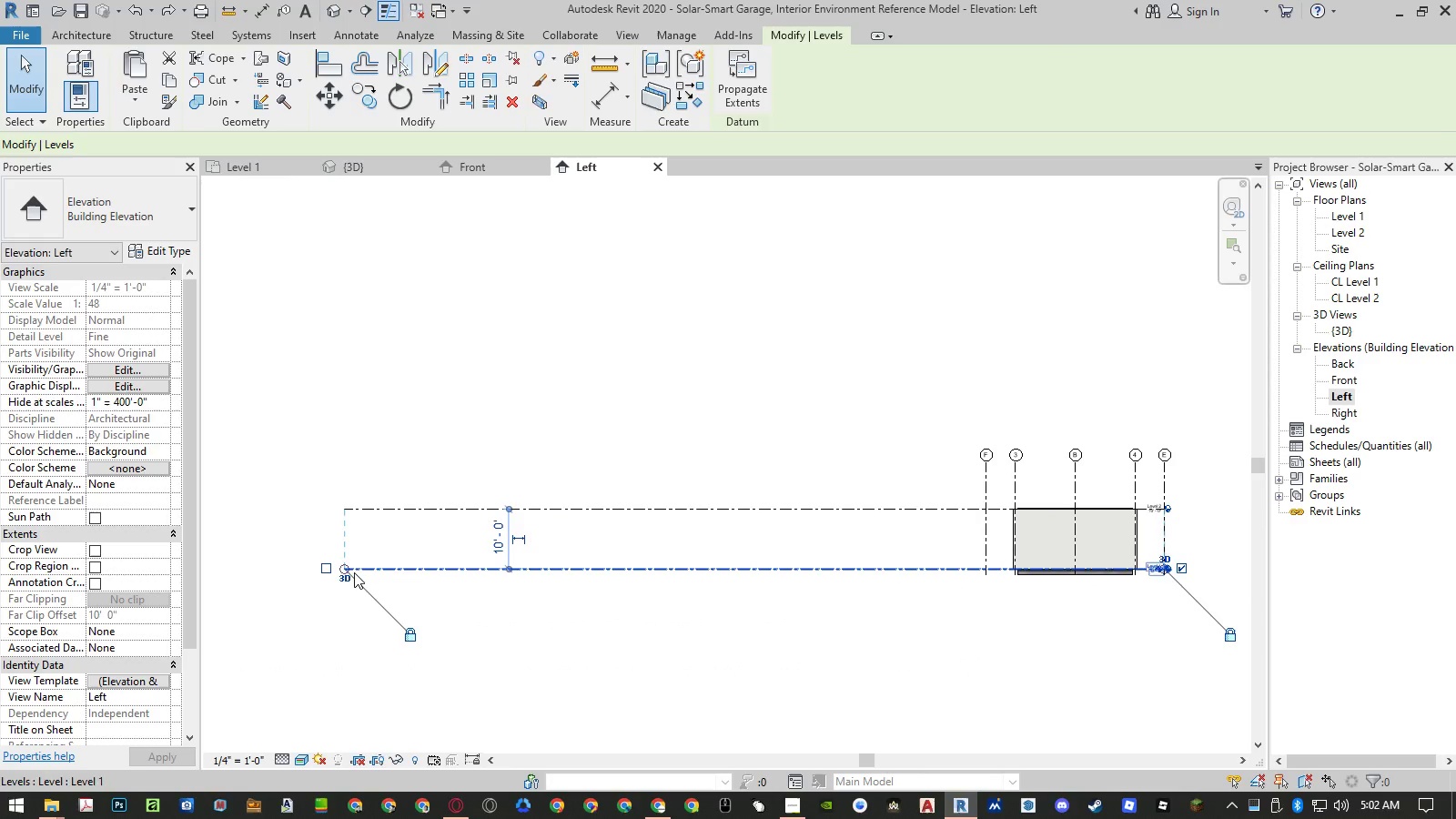 
left_click_drag(start_coordinate=[344, 569], to_coordinate=[728, 569])
 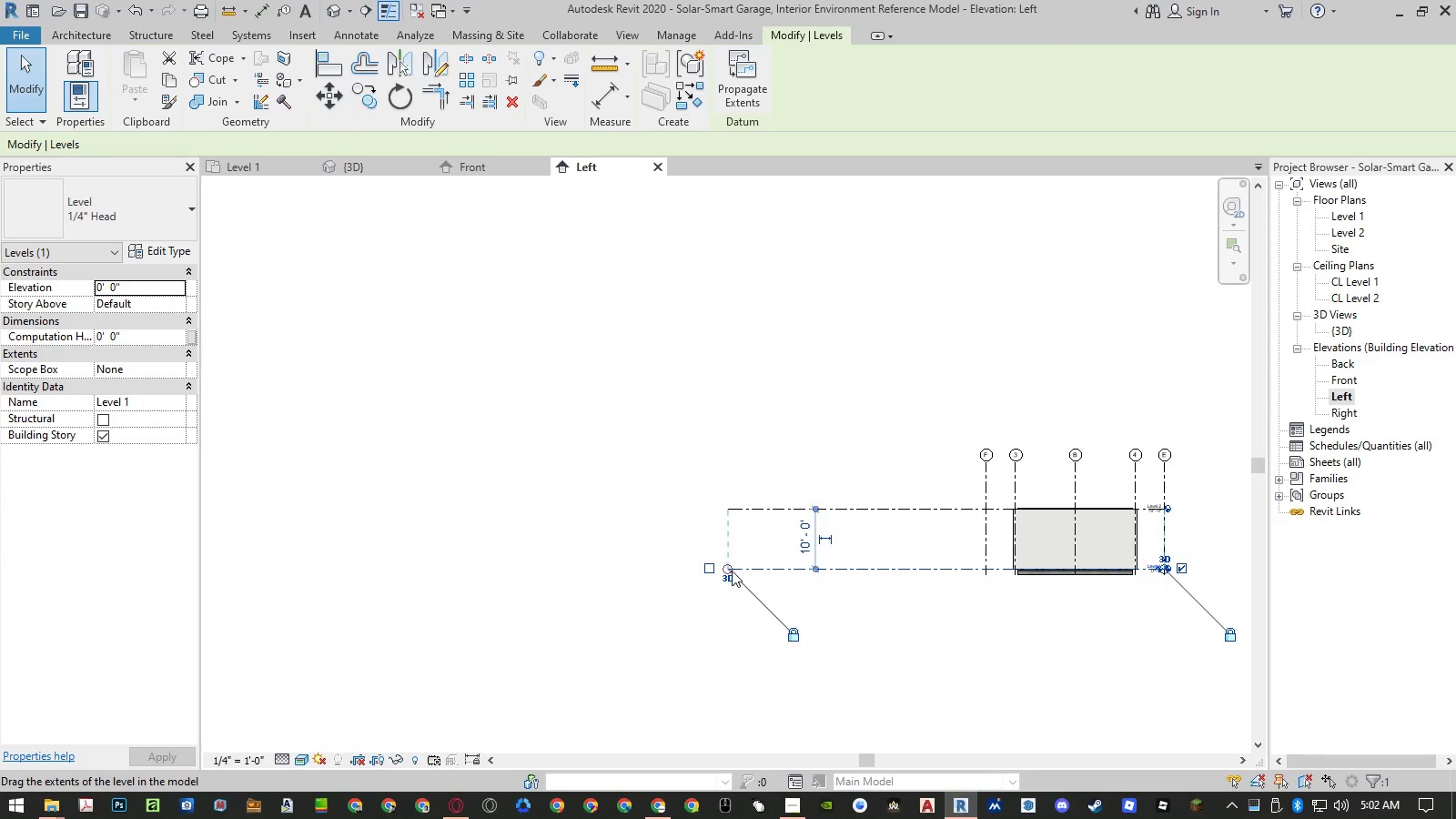 
left_click_drag(start_coordinate=[729, 571], to_coordinate=[956, 571])
 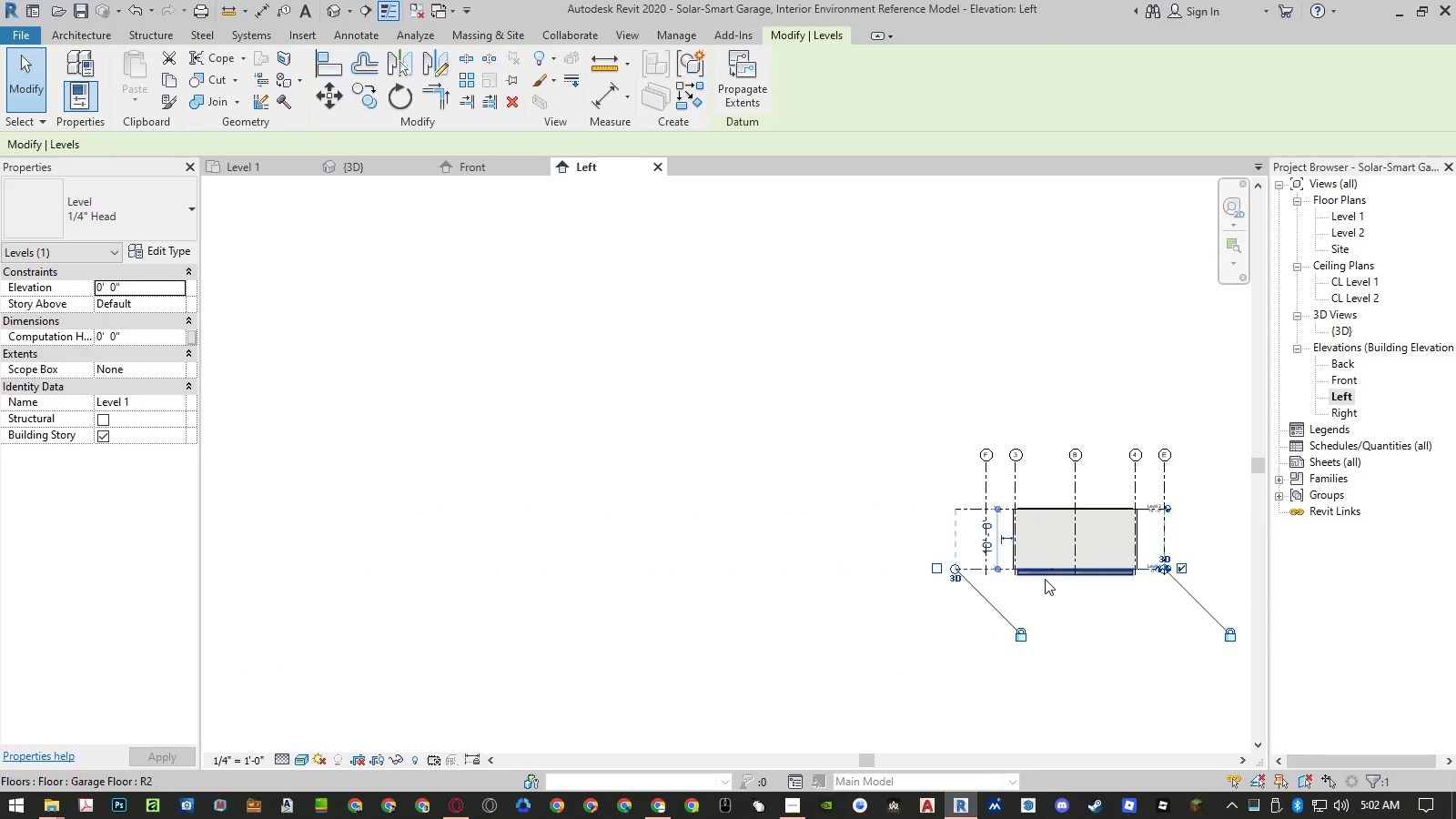 
scroll: coordinate [1001, 559], scroll_direction: up, amount: 14.0
 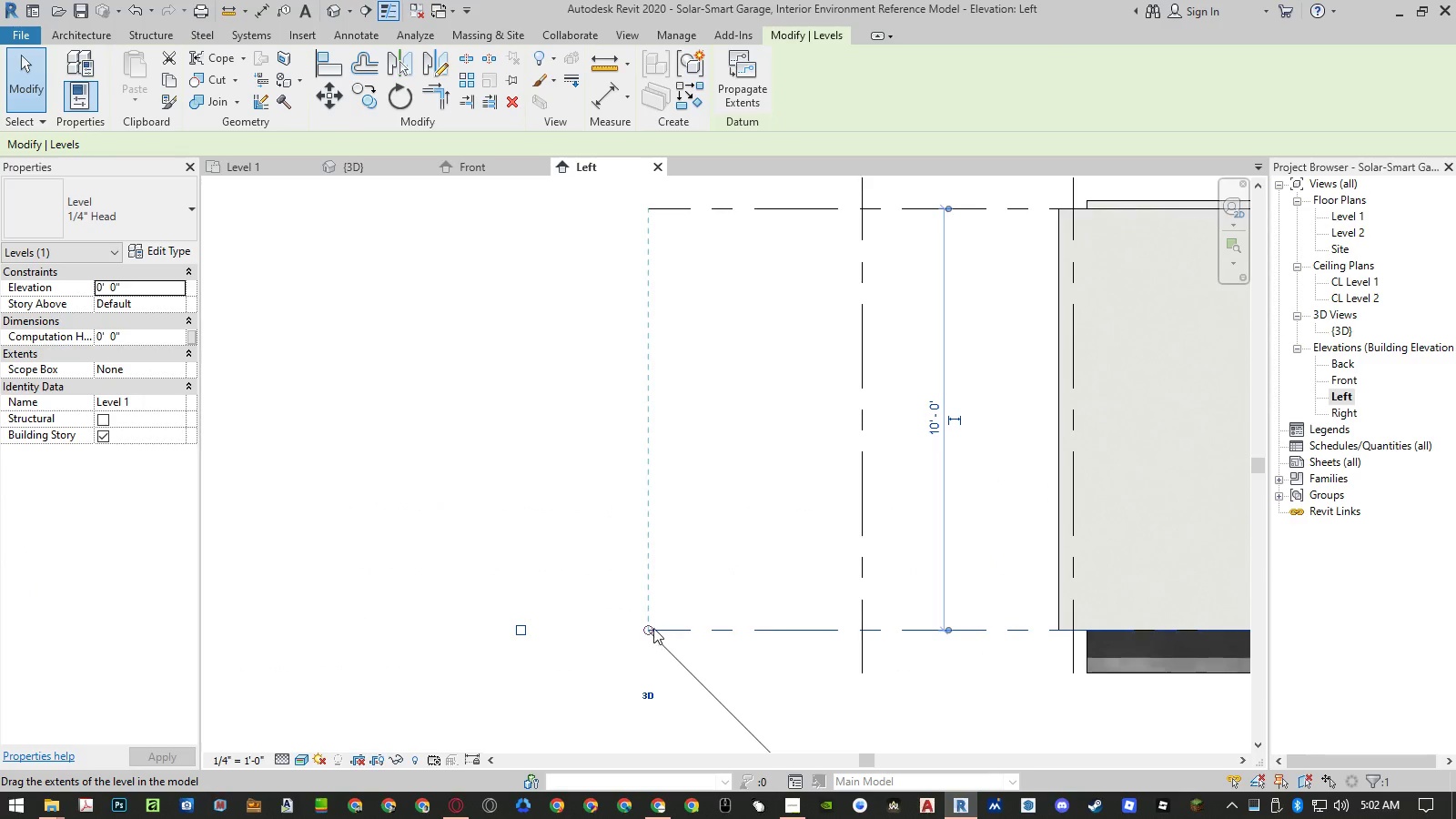 
left_click_drag(start_coordinate=[649, 628], to_coordinate=[863, 630])
 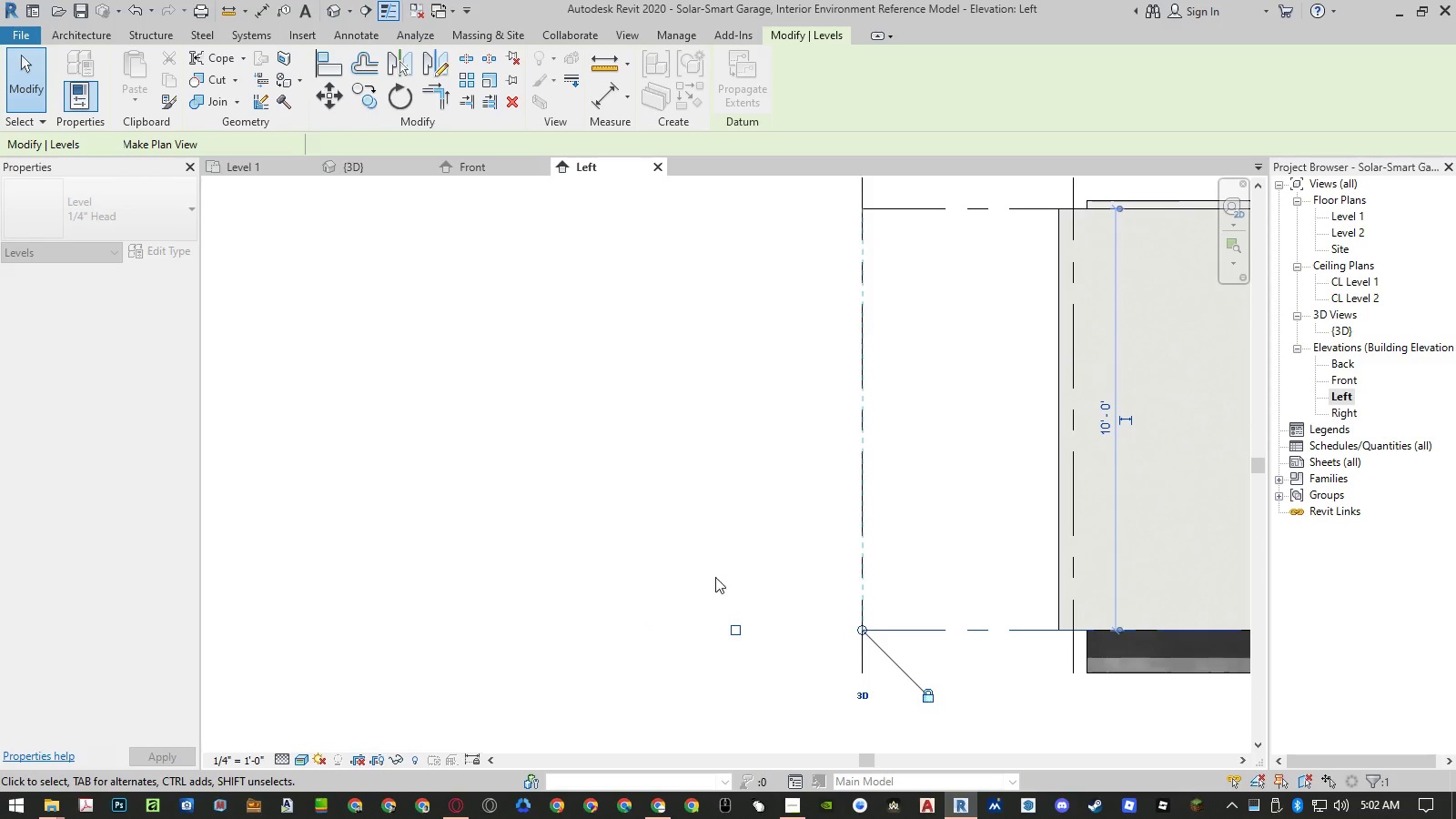 
scroll: coordinate [691, 550], scroll_direction: down, amount: 12.0
 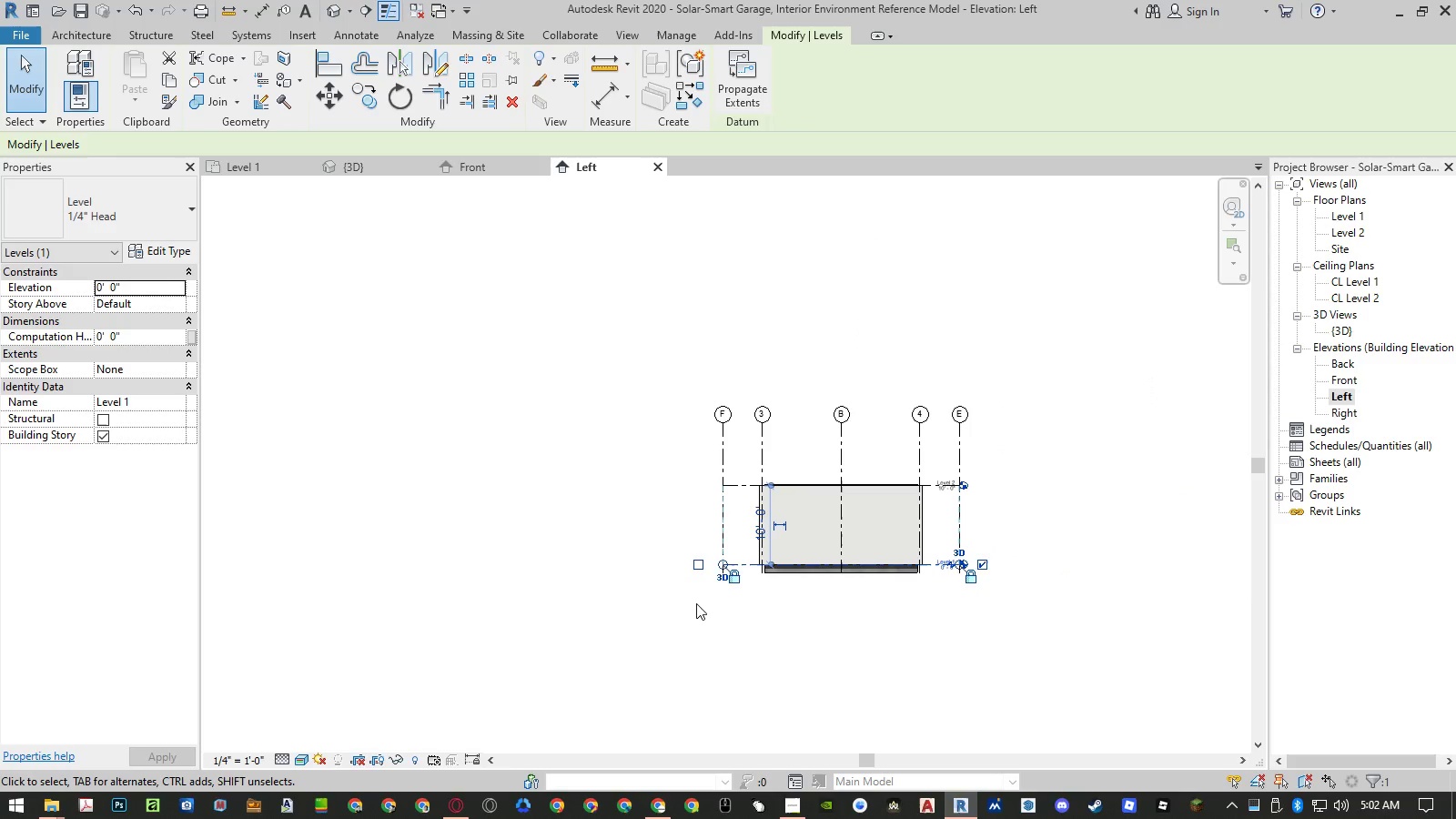 
left_click([696, 604])
 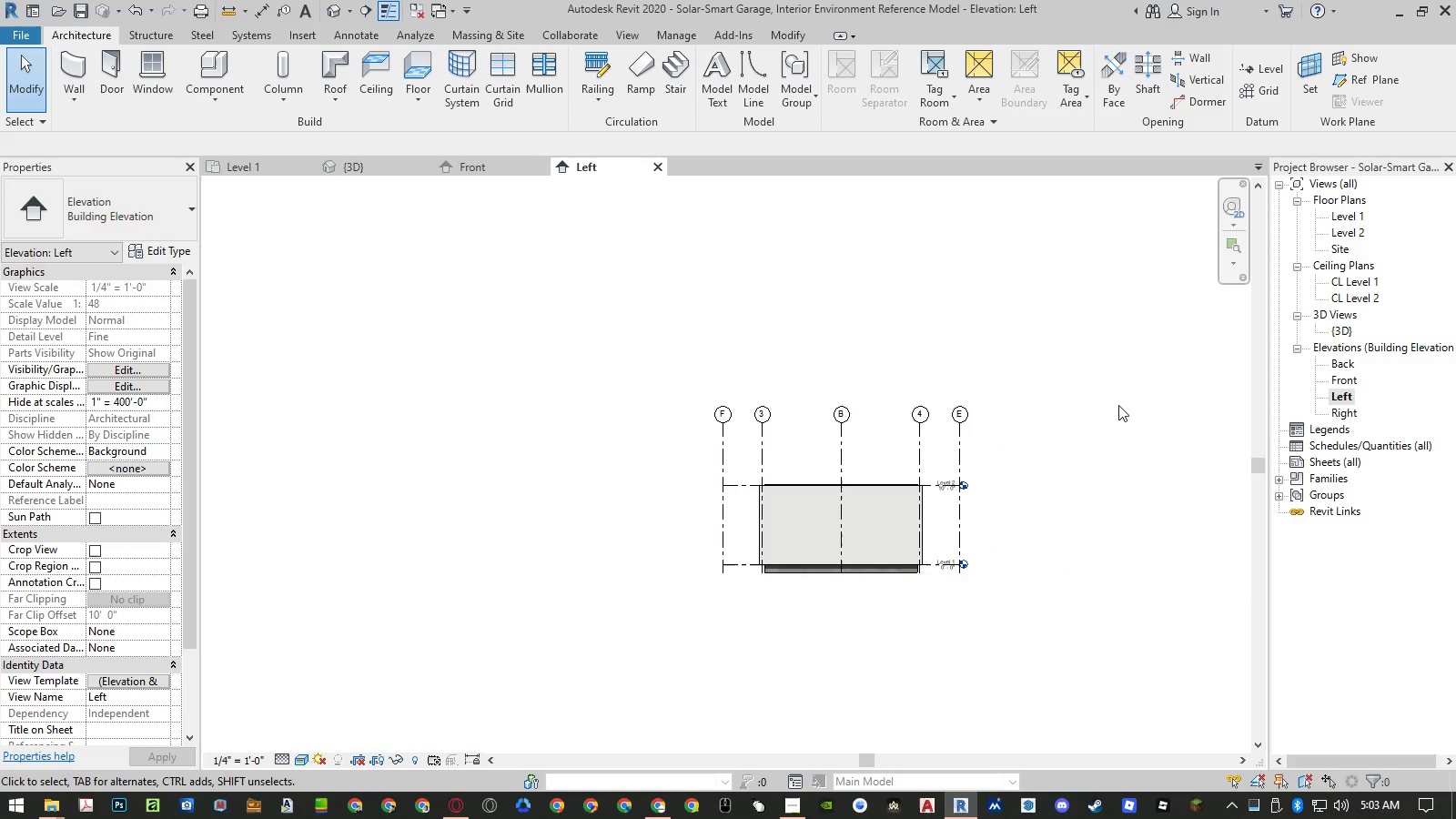 
double_click([1347, 419])
 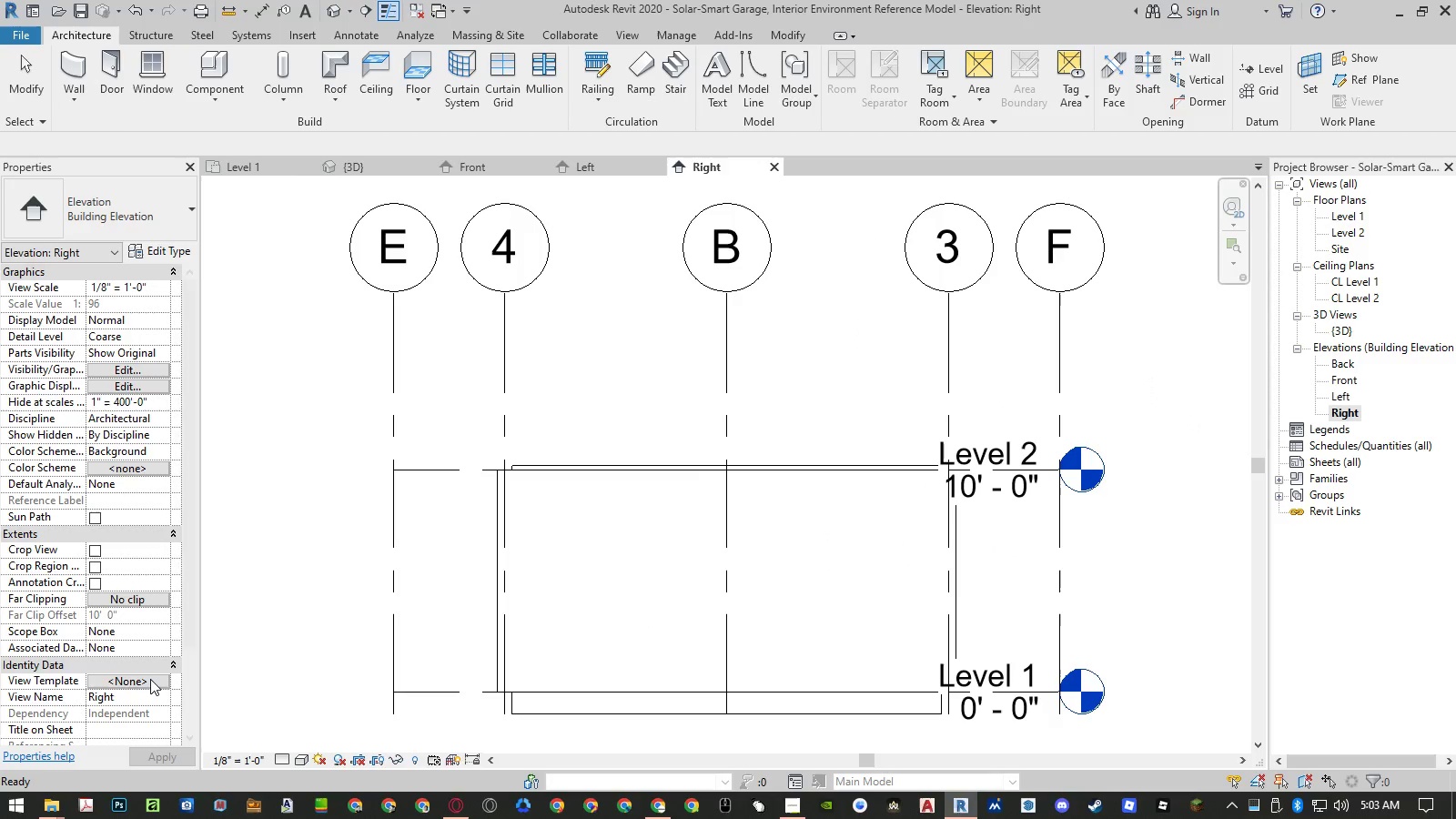 
left_click([150, 679])
 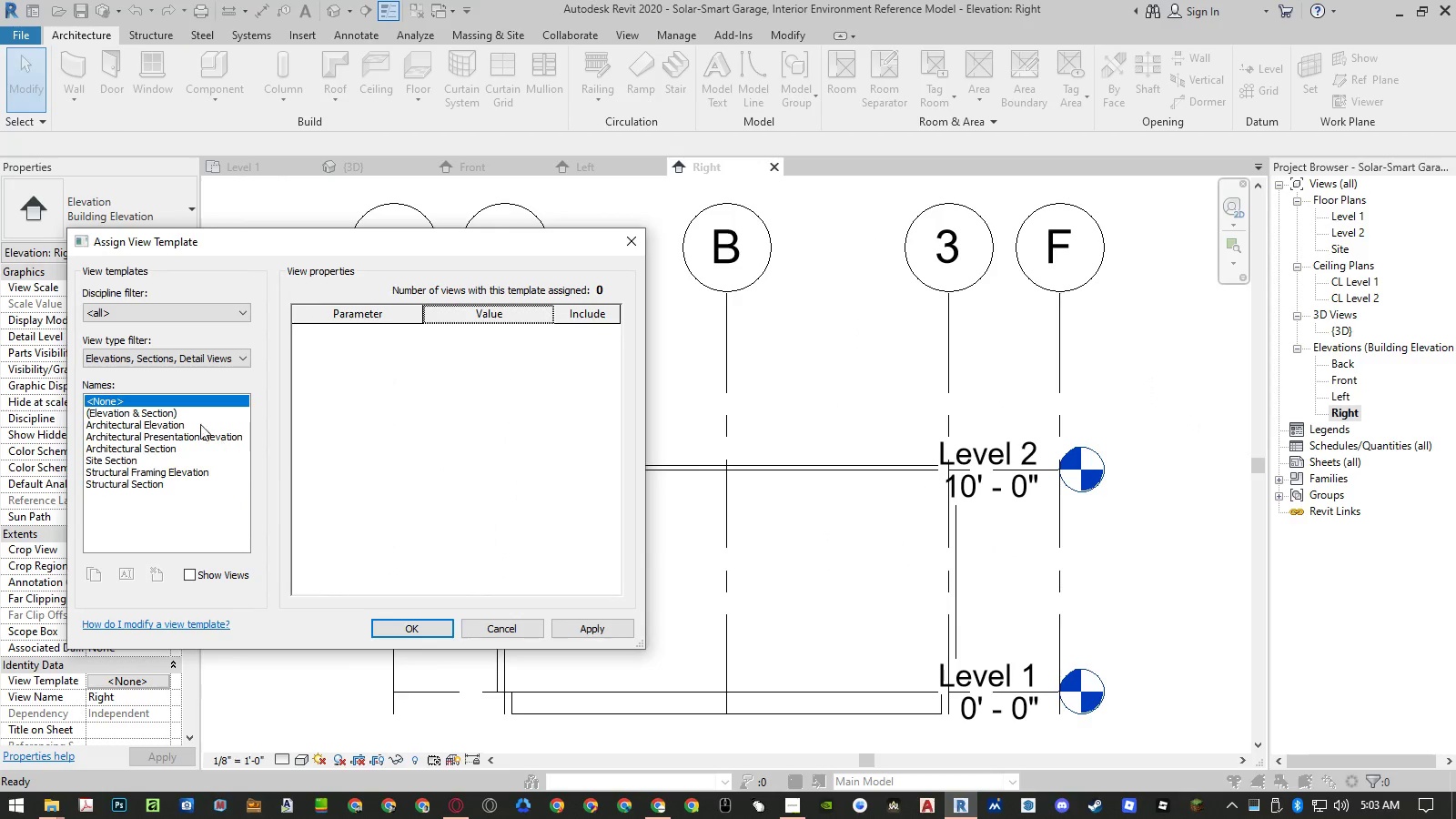 
double_click([189, 410])
 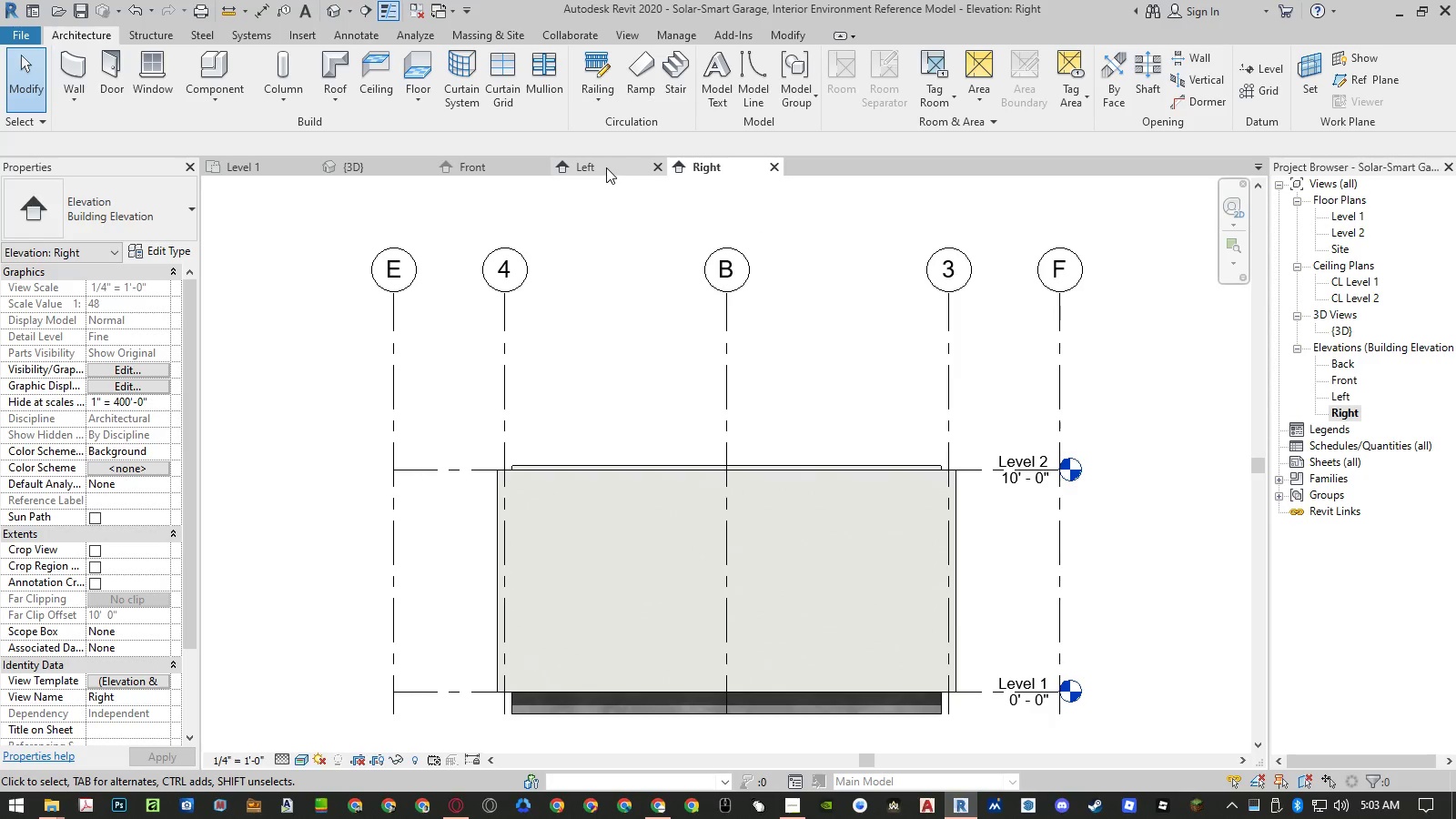 
left_click([606, 167])
 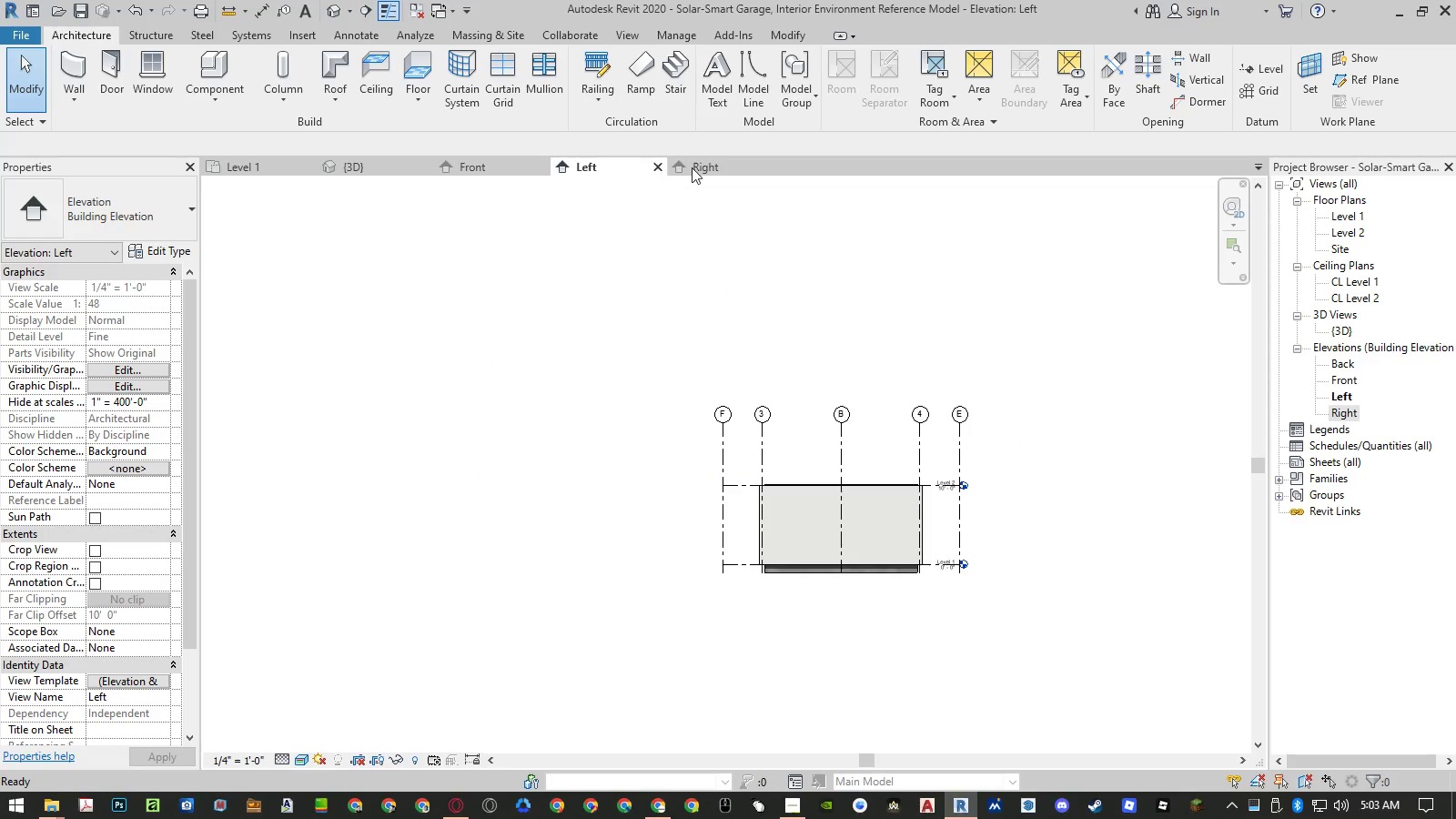 
left_click([693, 167])
 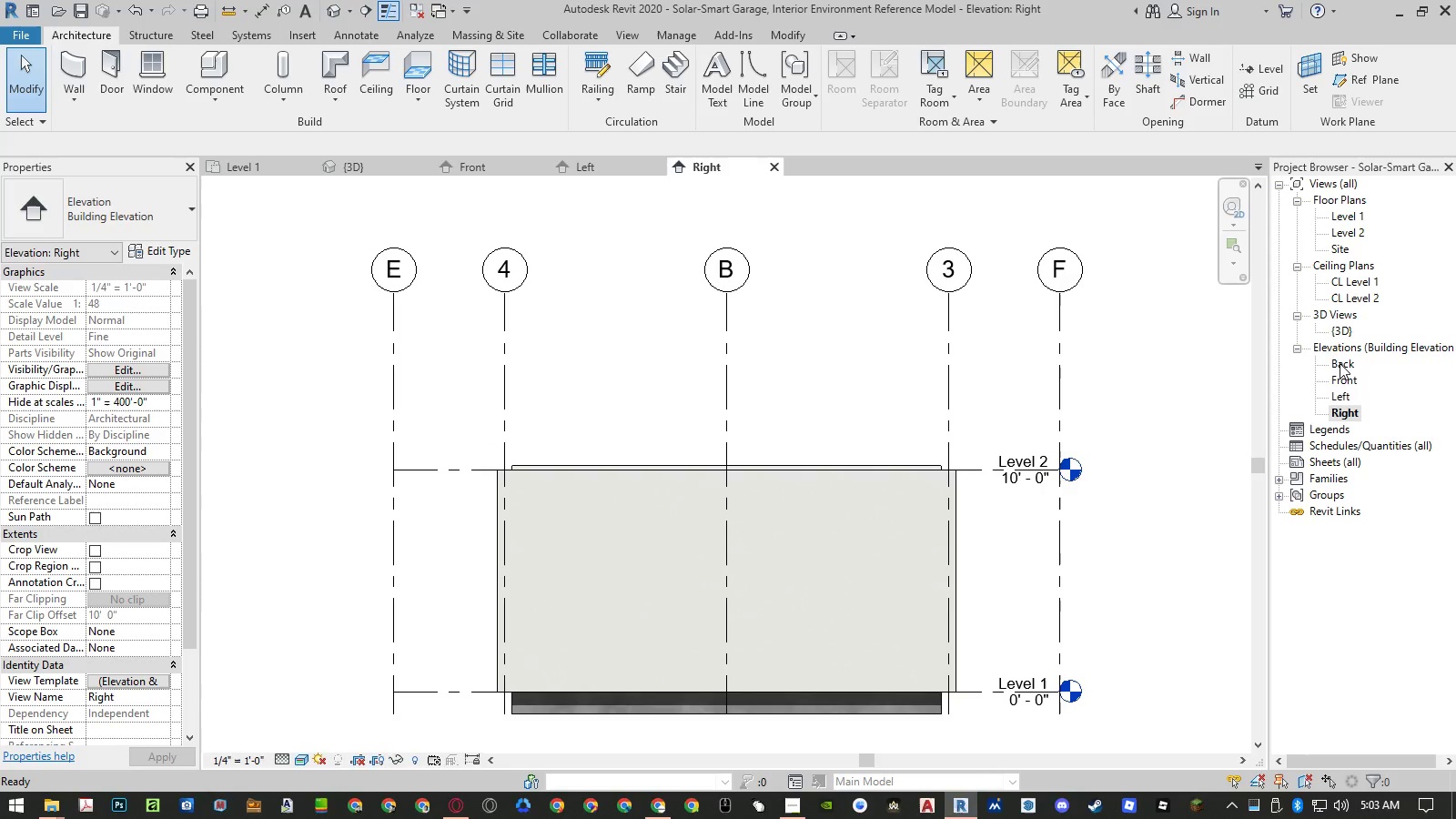 
double_click([1340, 363])
 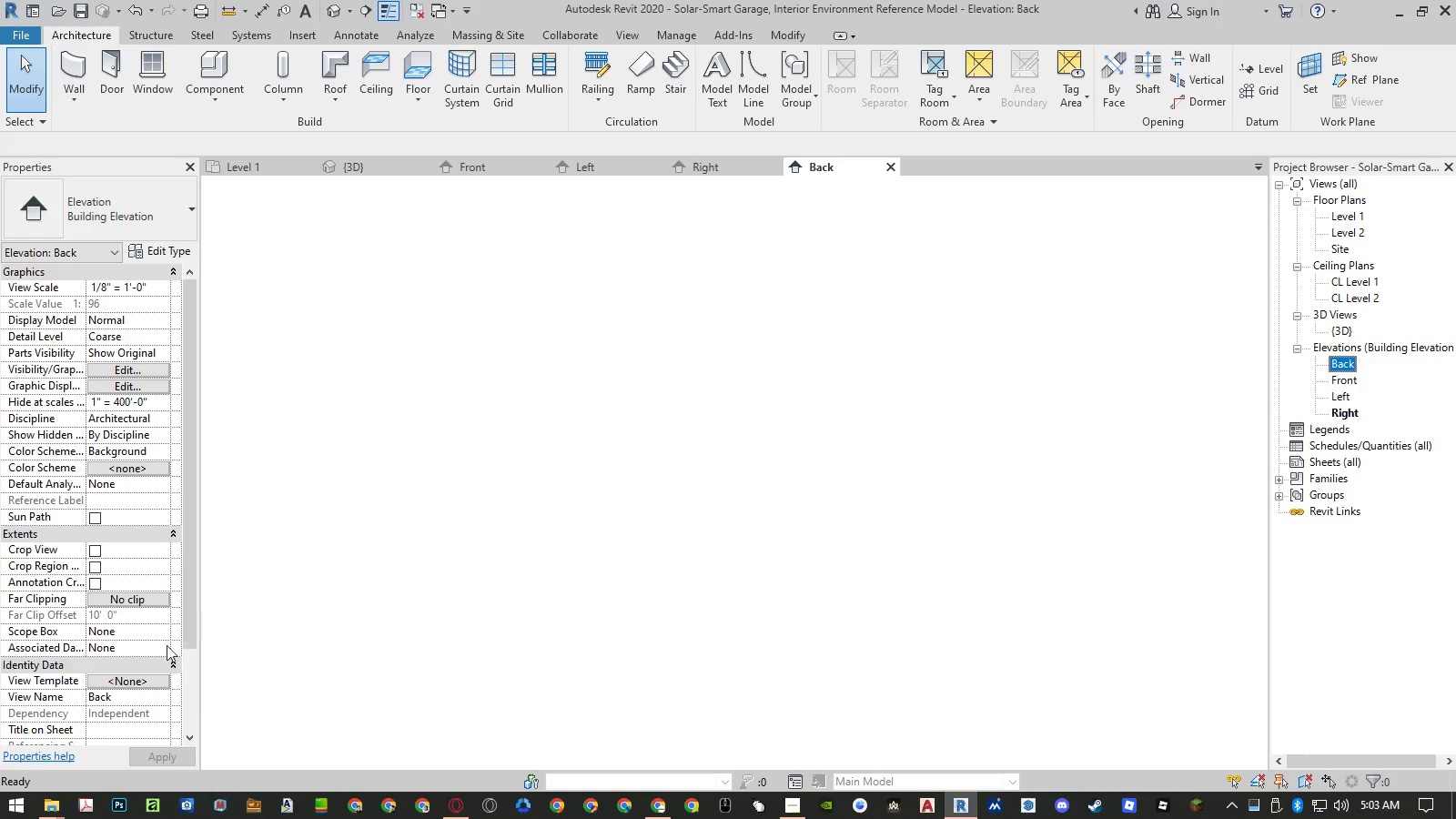 
left_click([134, 684])
 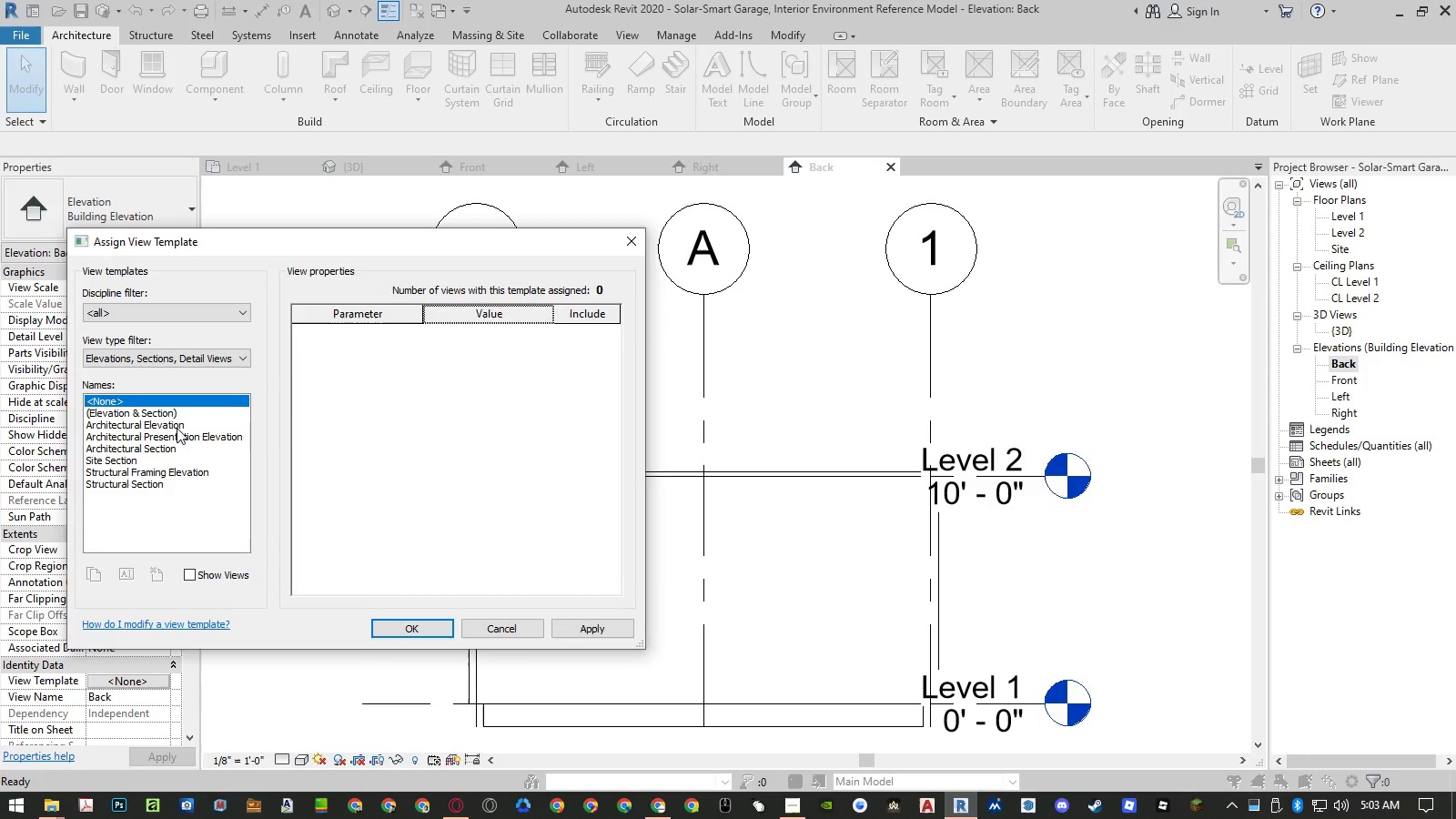 
double_click([167, 415])
 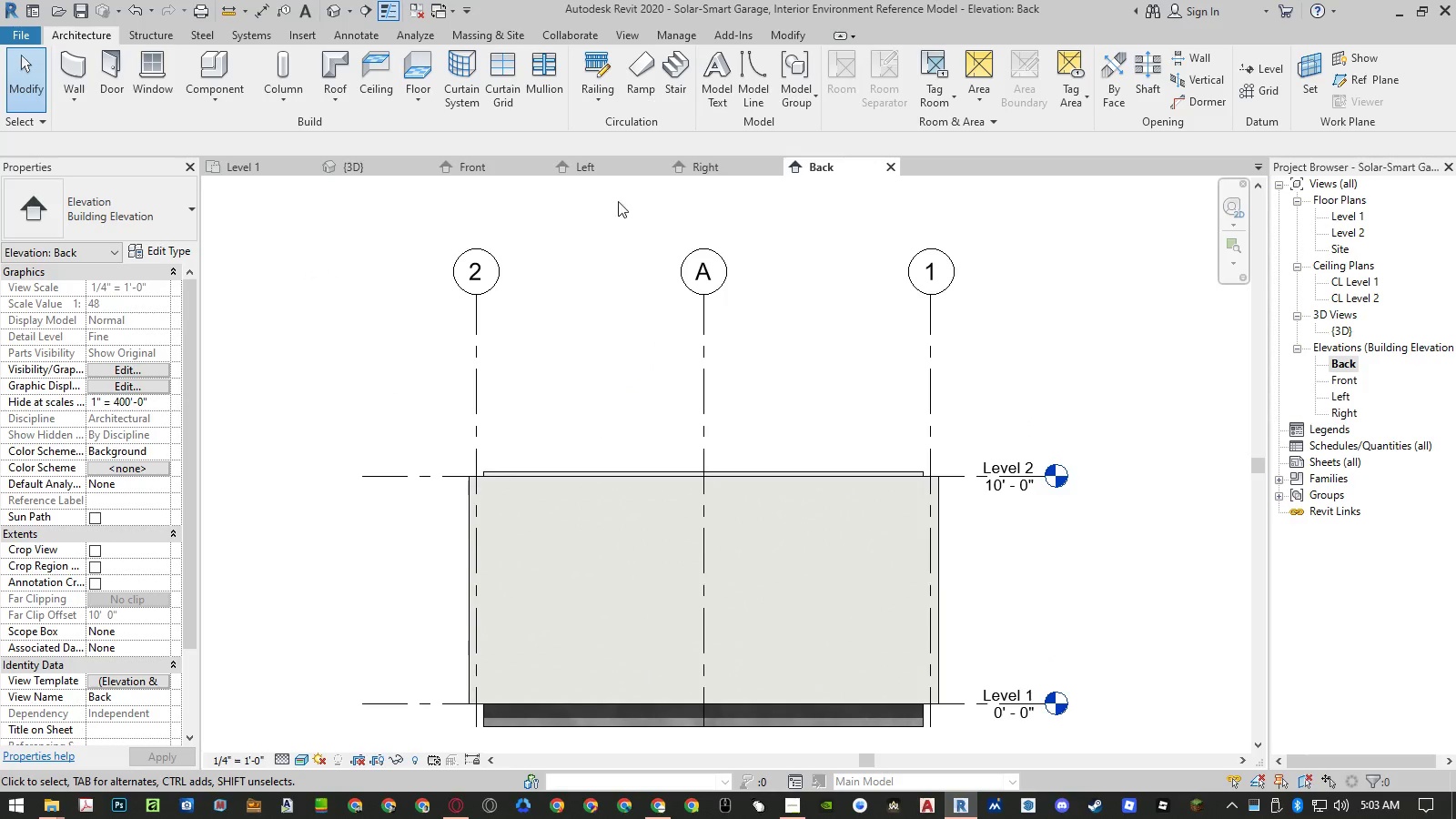 
left_click([471, 175])
 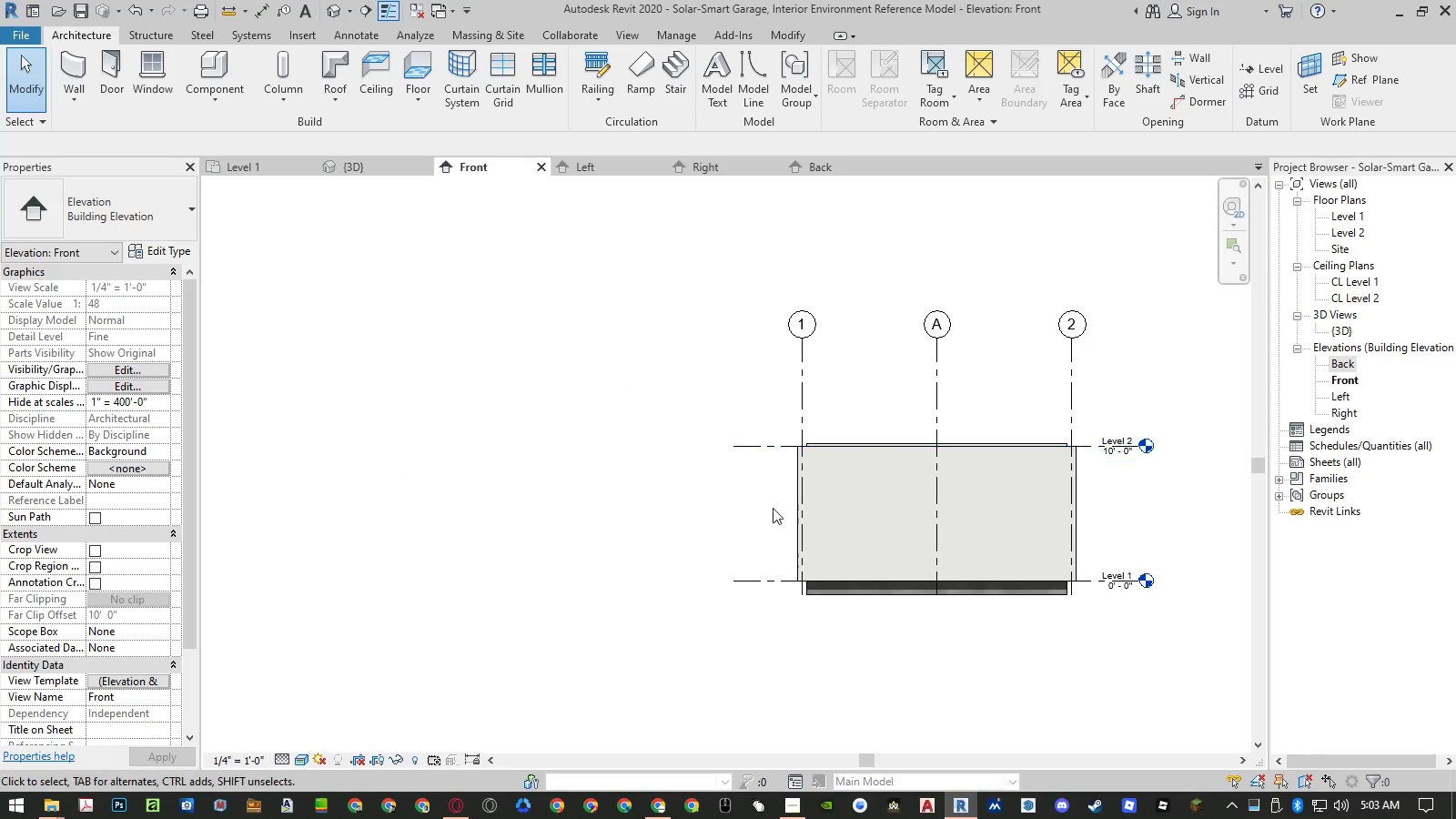 
left_click([762, 578])
 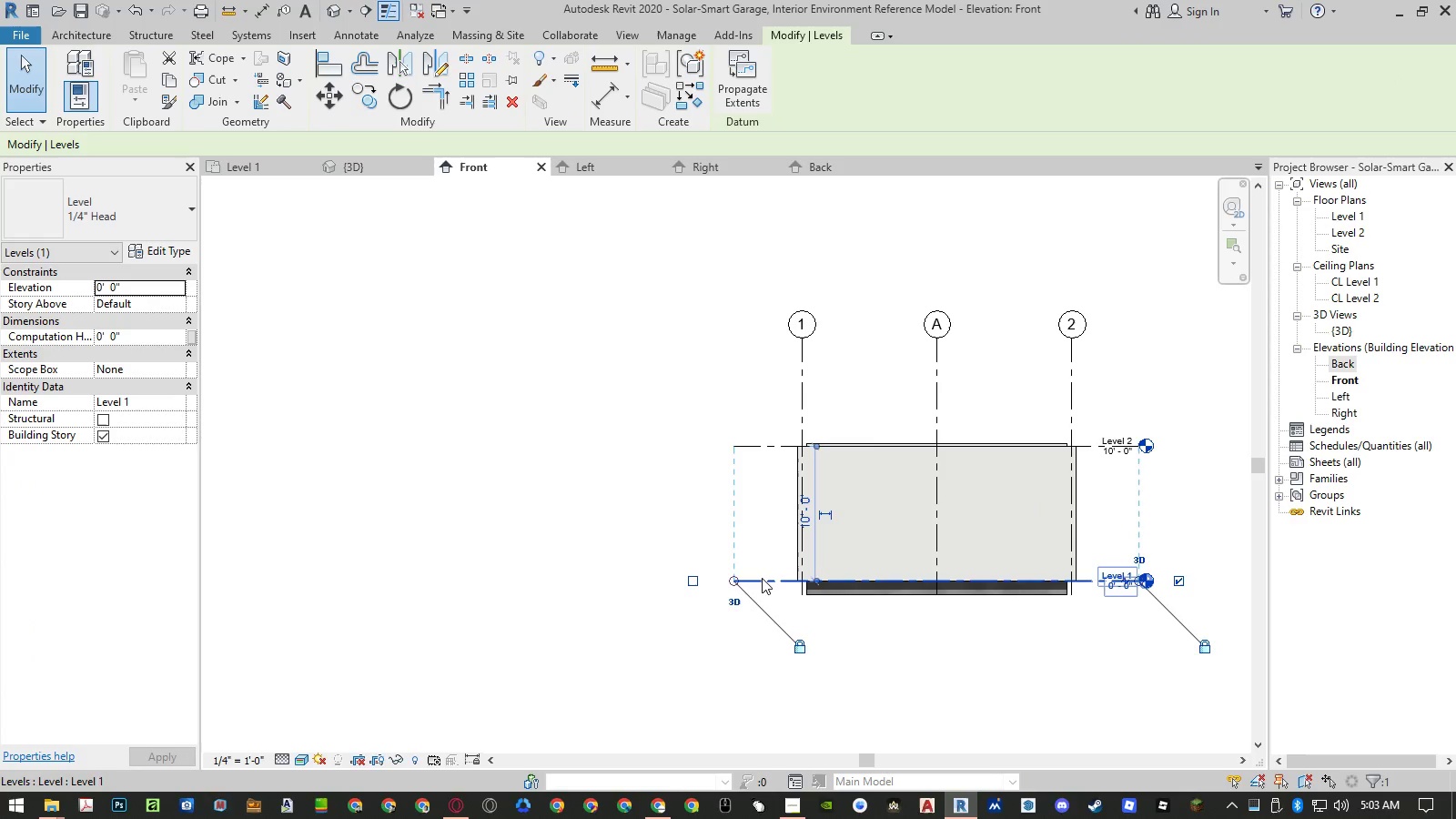 
type(co )
 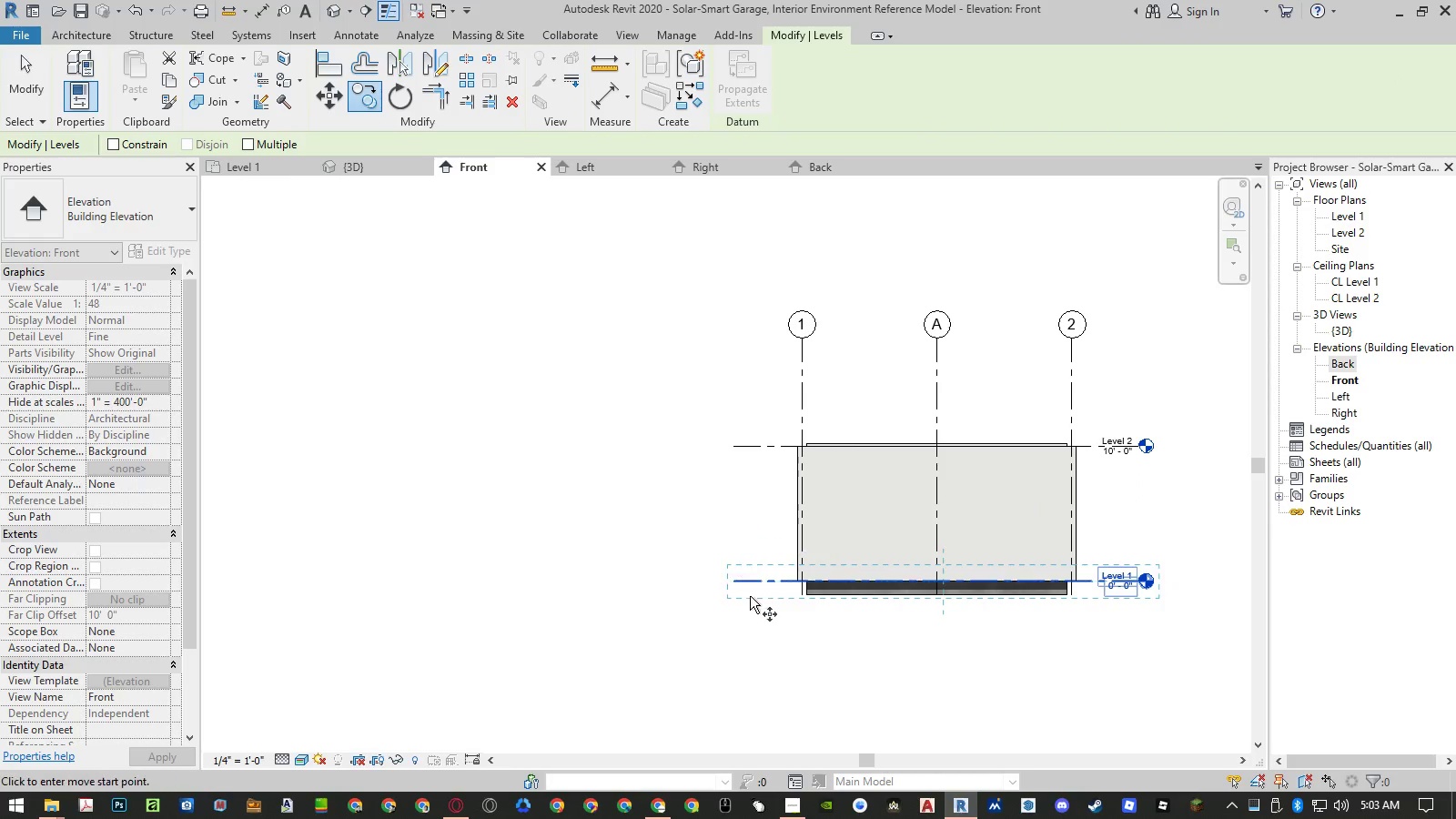 
left_click([752, 600])
 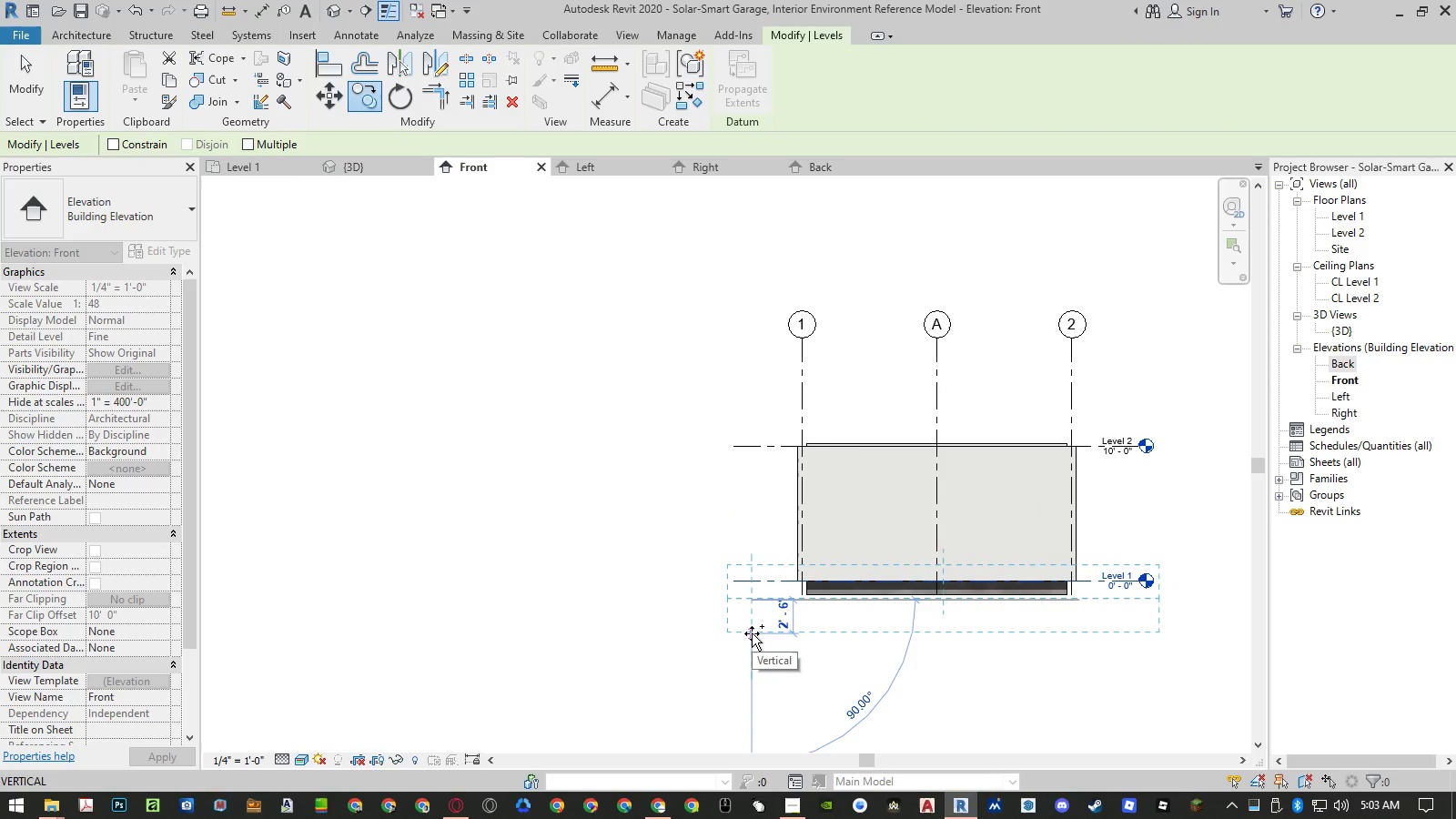 
key(Numpad5)
 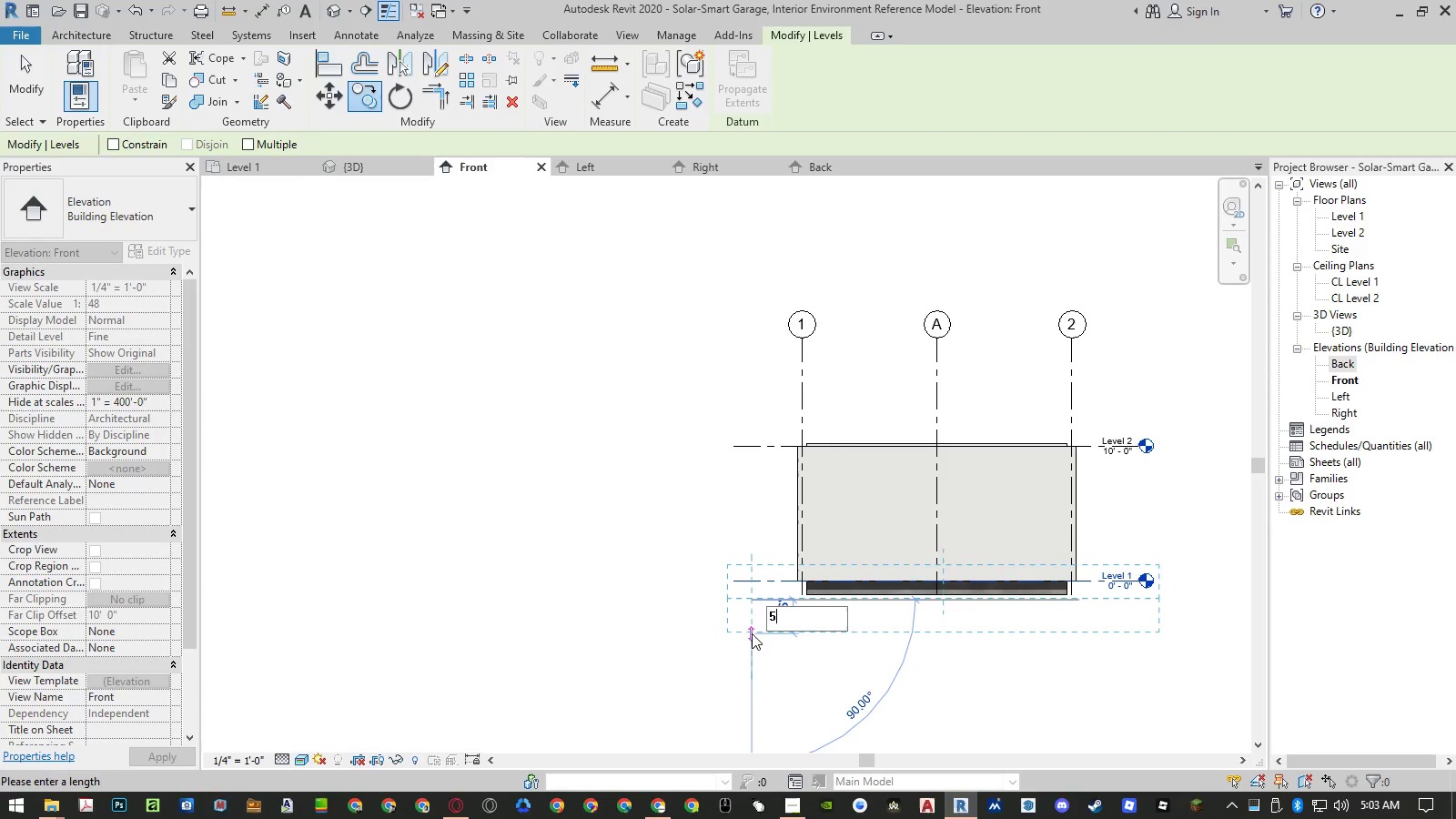 
key(NumpadEnter)
 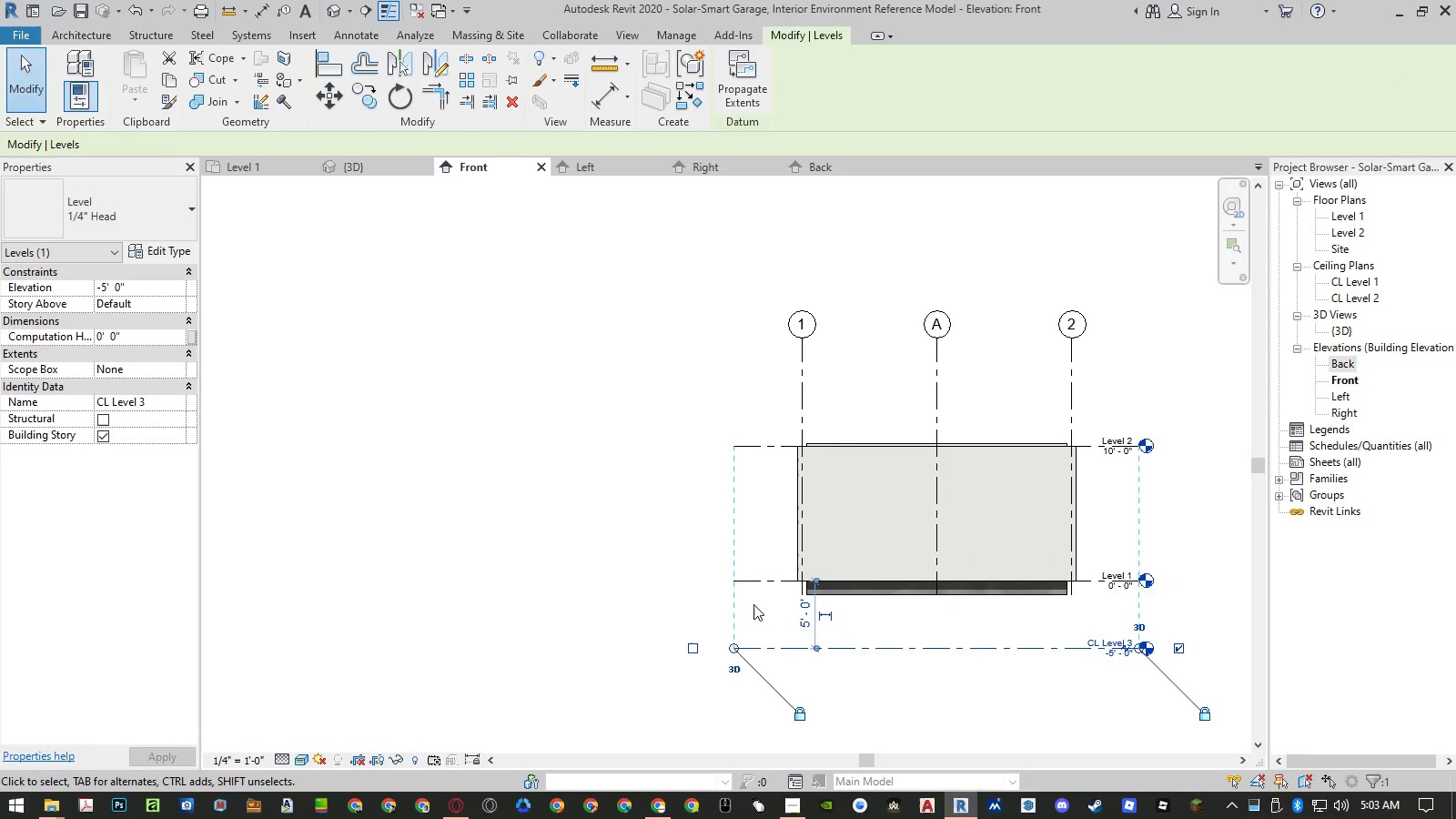 
key(Escape)
 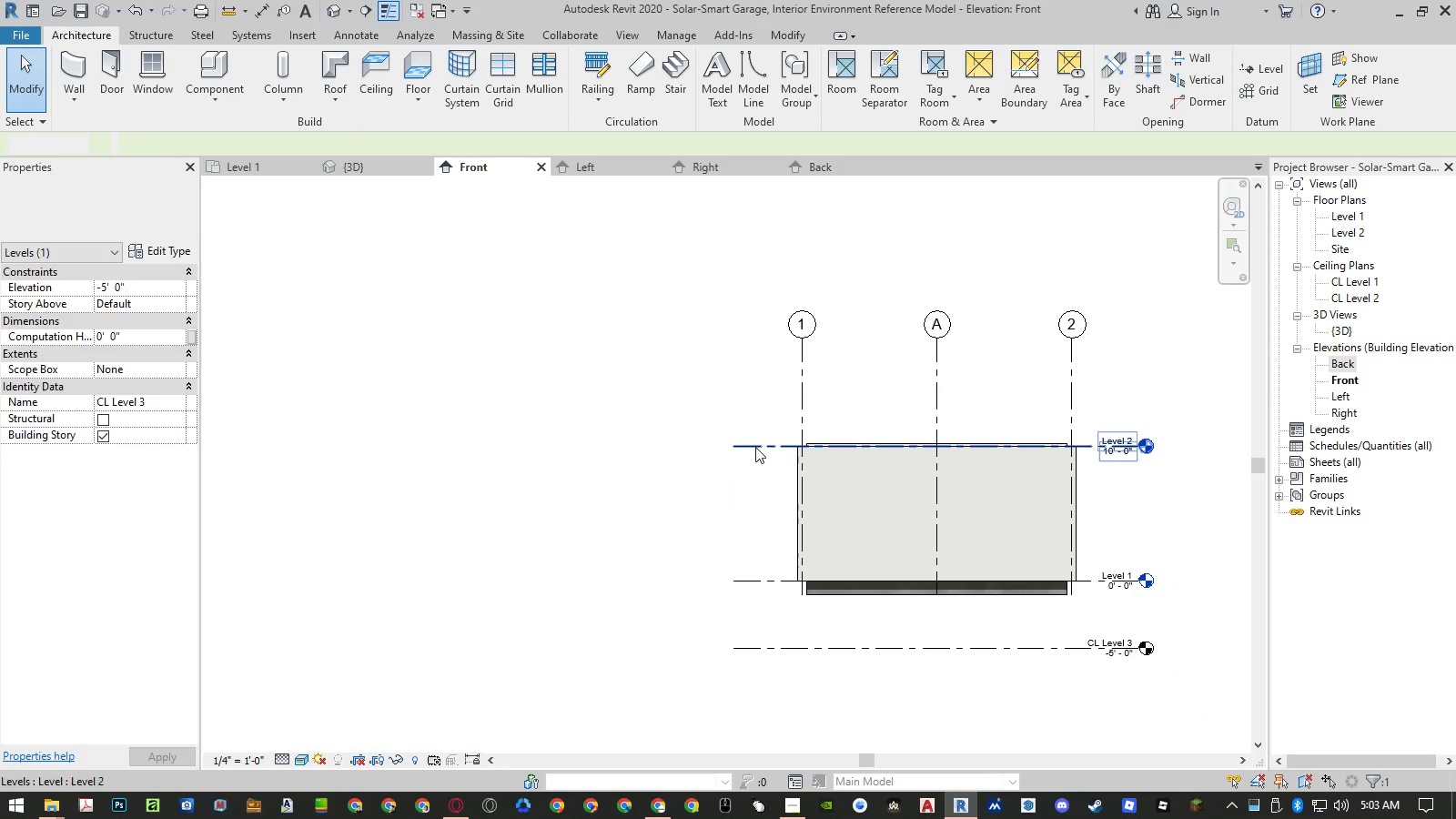 
left_click([755, 447])
 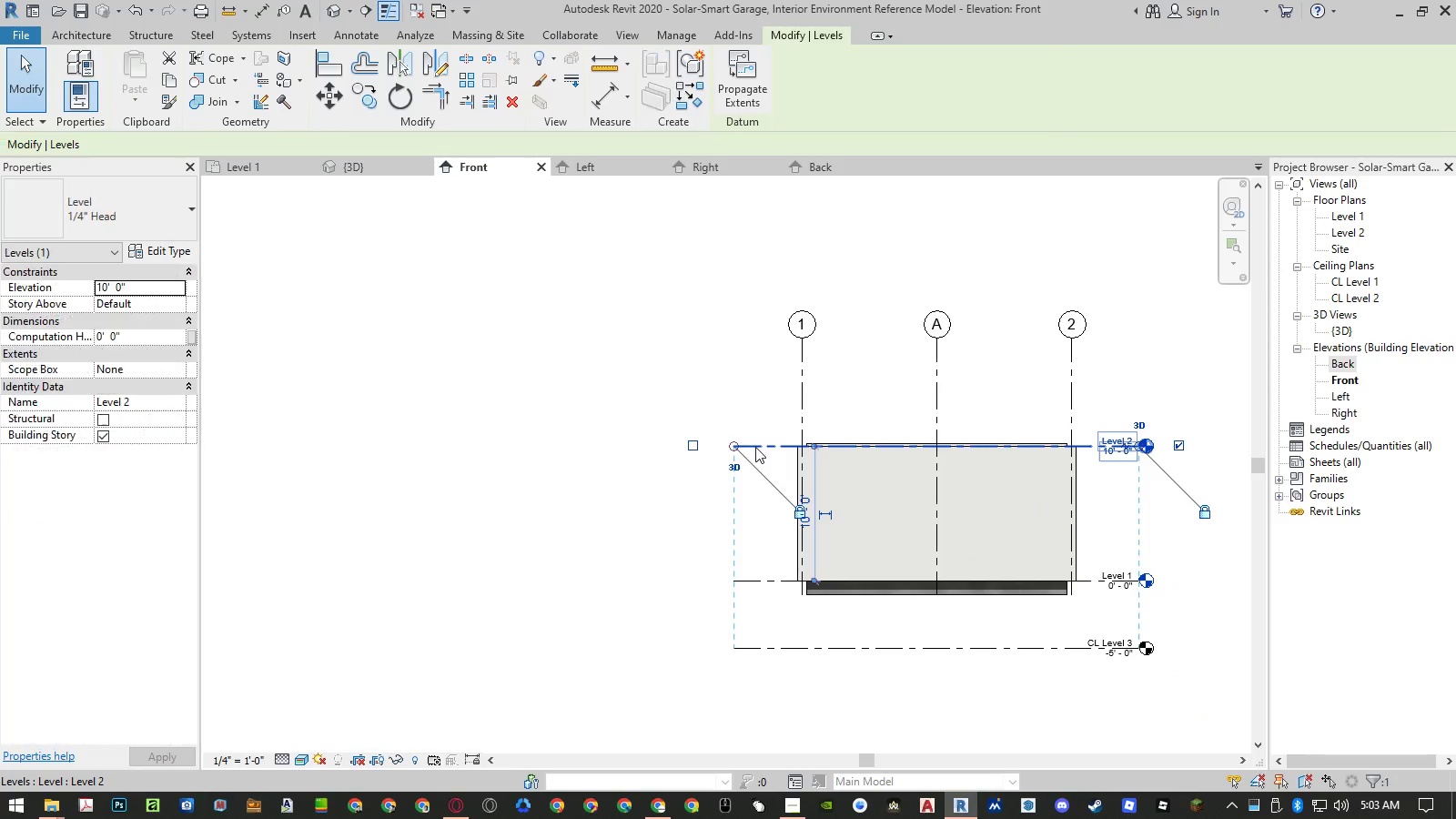 
type(co )
 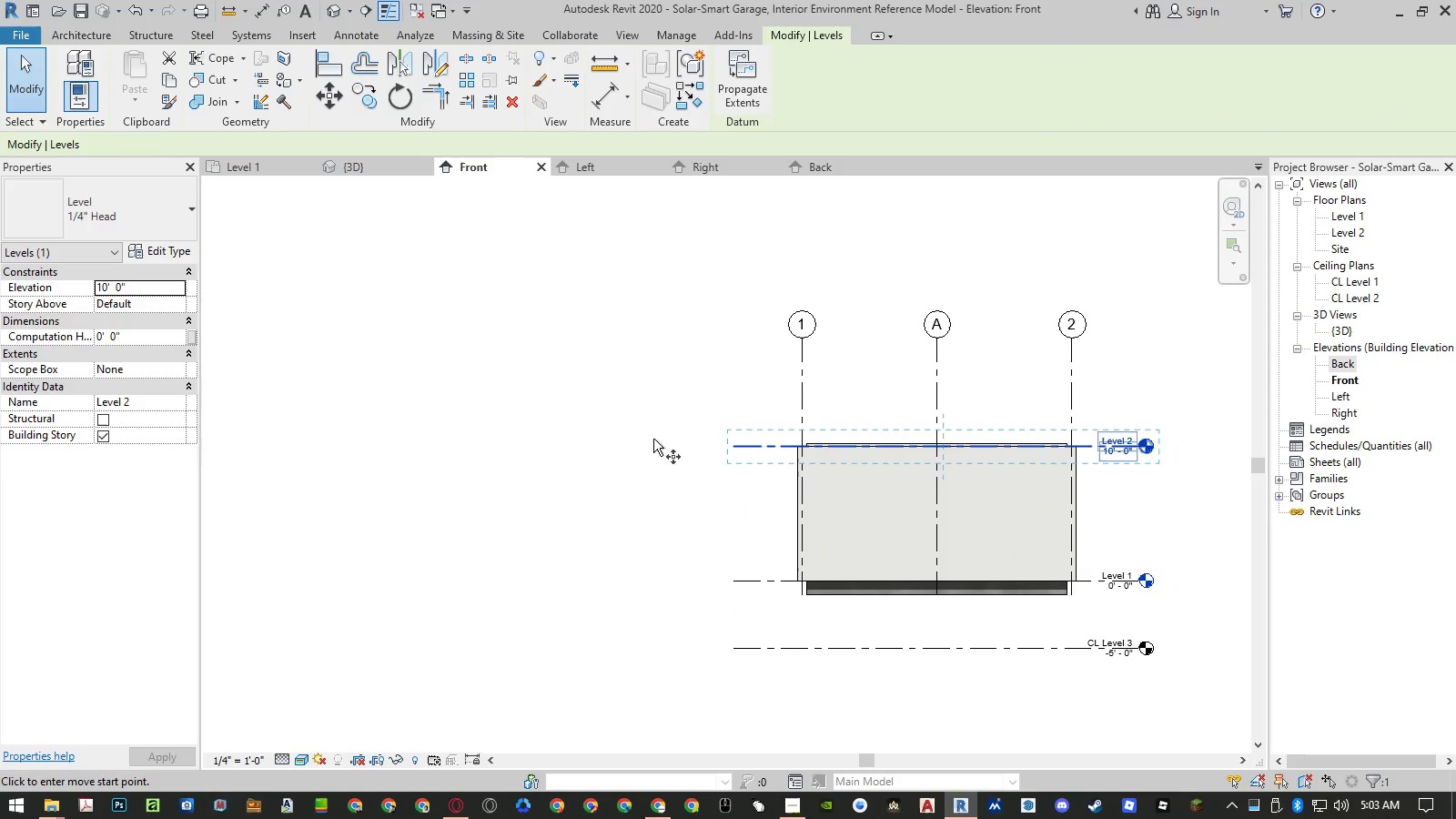 
left_click([652, 440])
 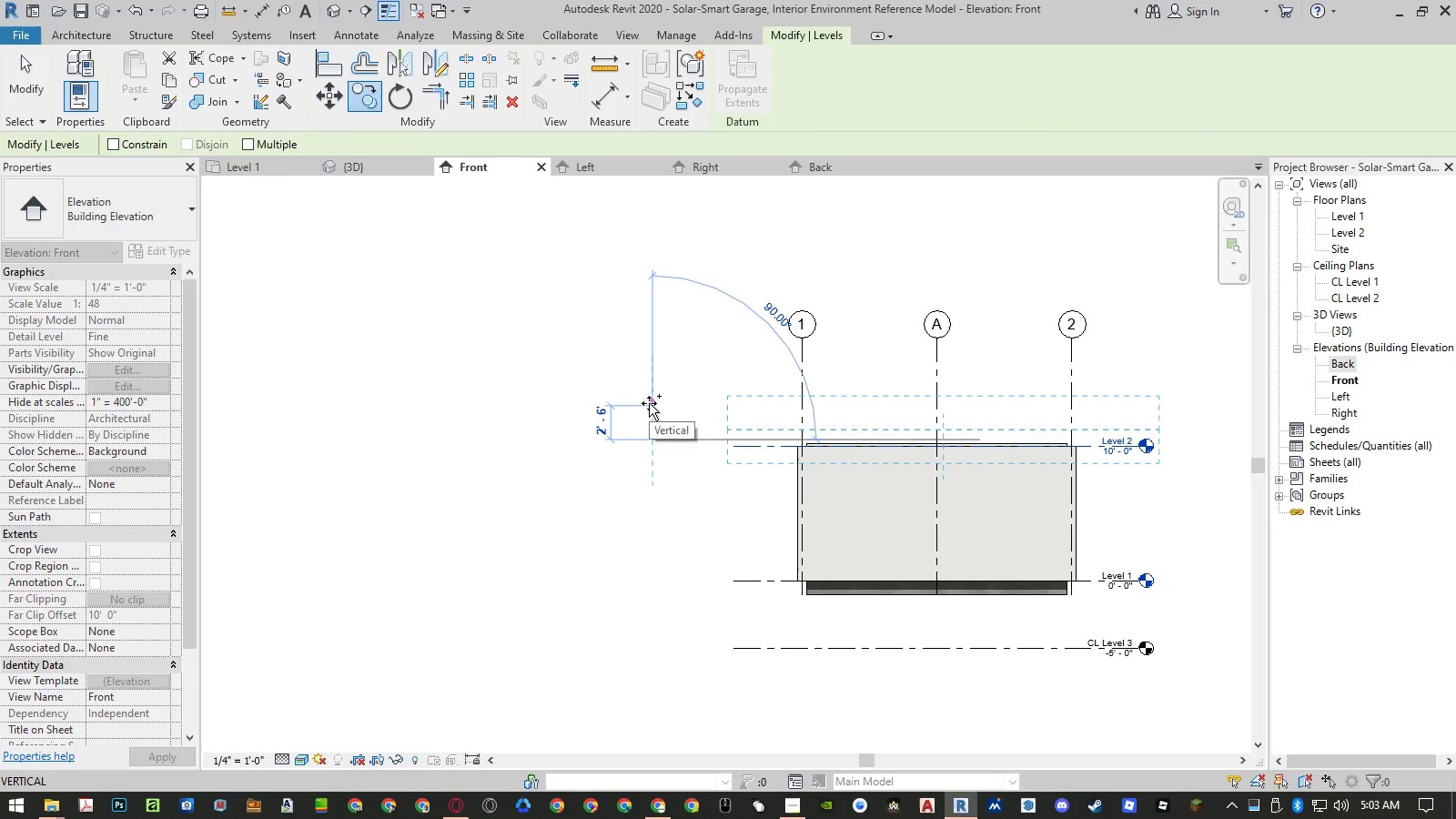 
key(Numpad5)
 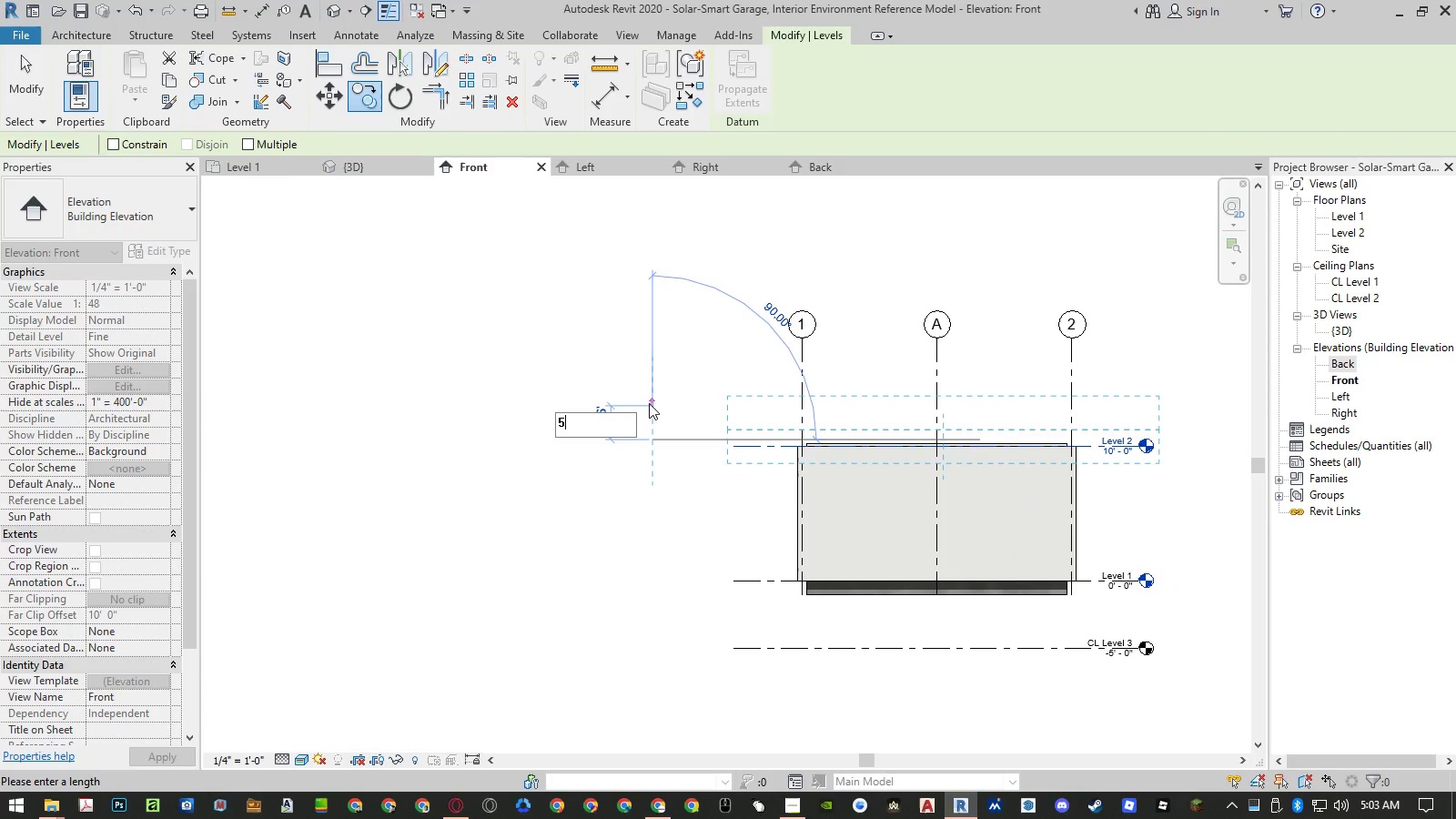 
key(NumpadEnter)
 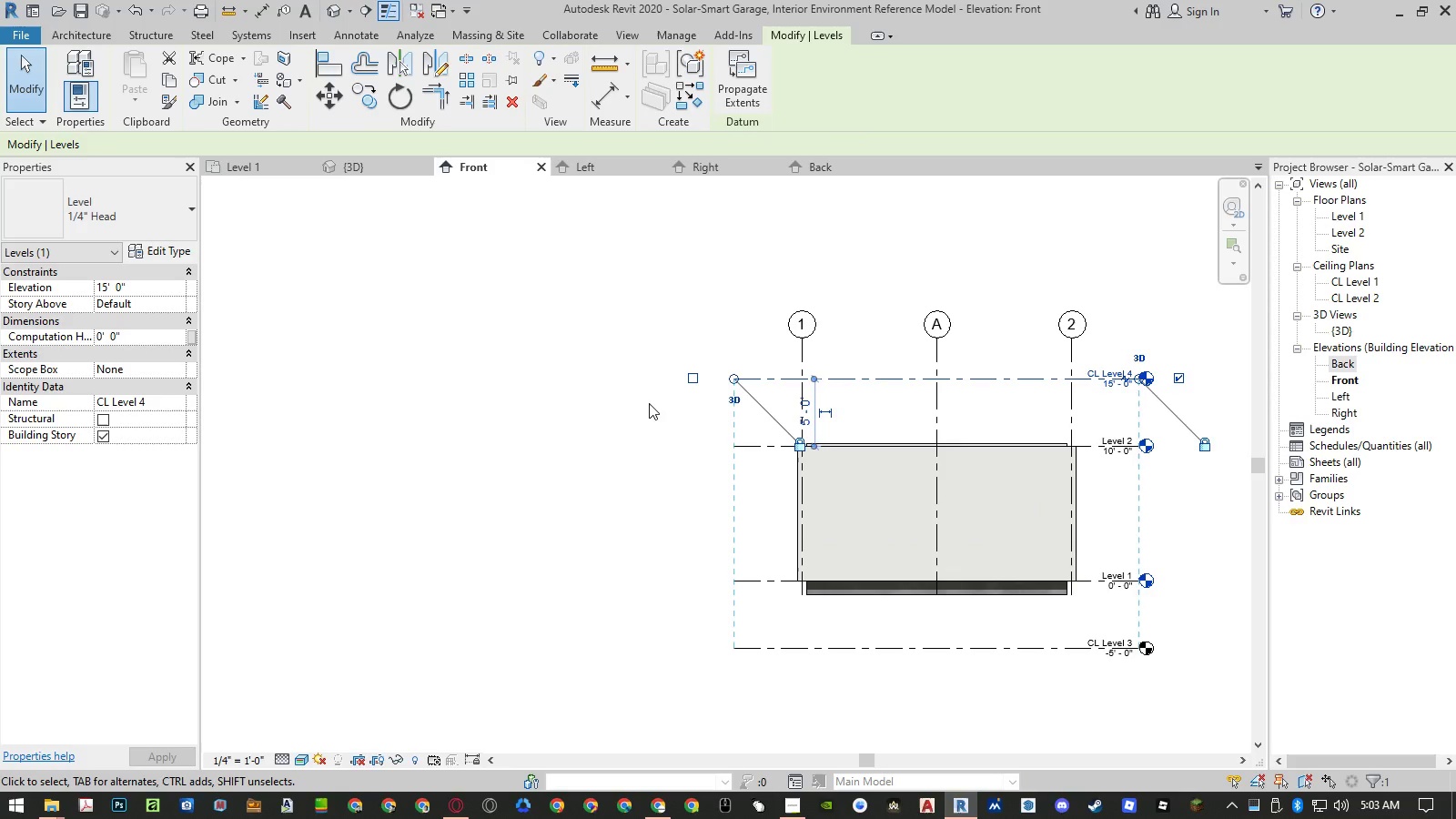 
key(Escape)
 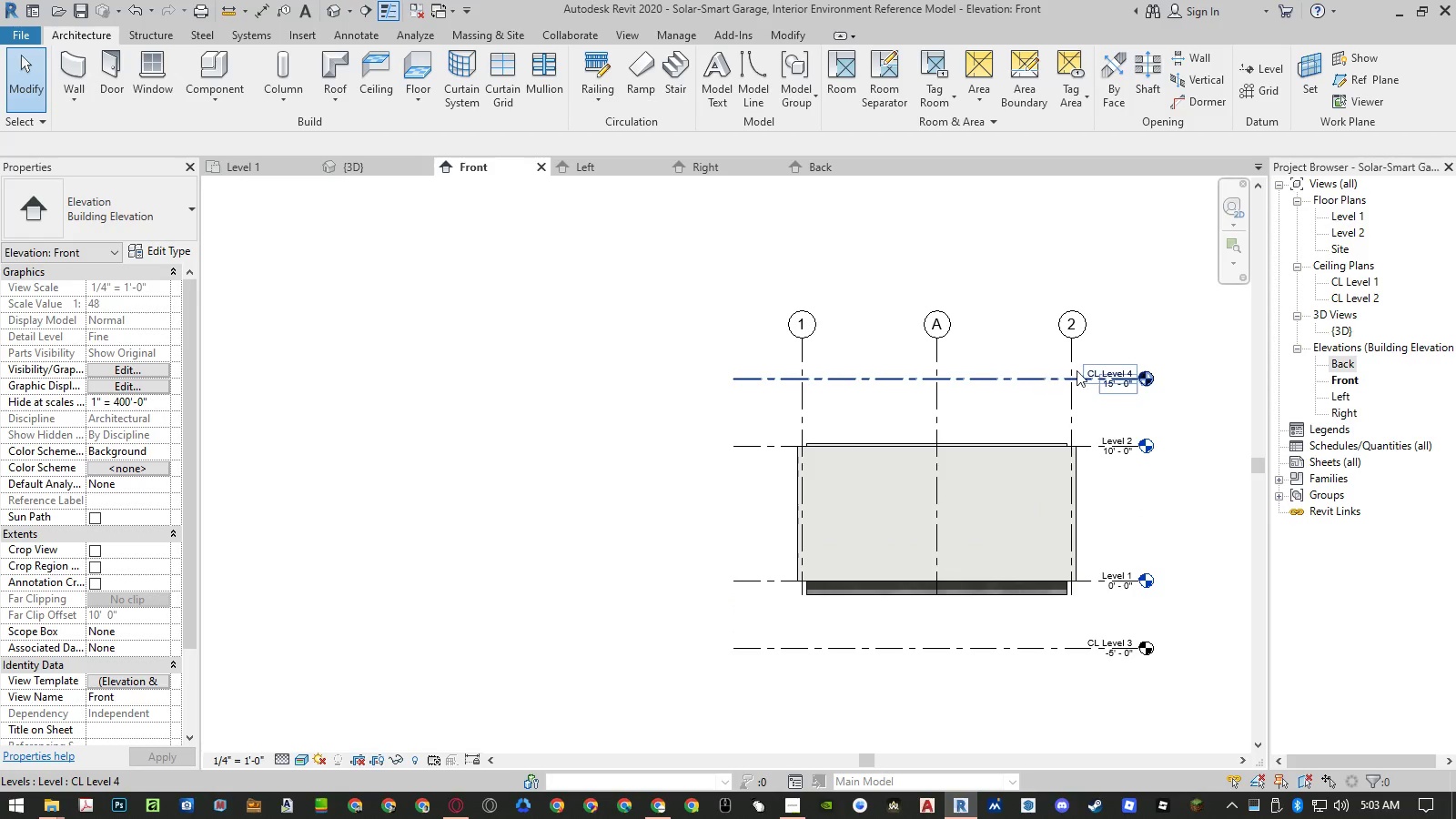 
scroll: coordinate [1107, 361], scroll_direction: up, amount: 1.0
 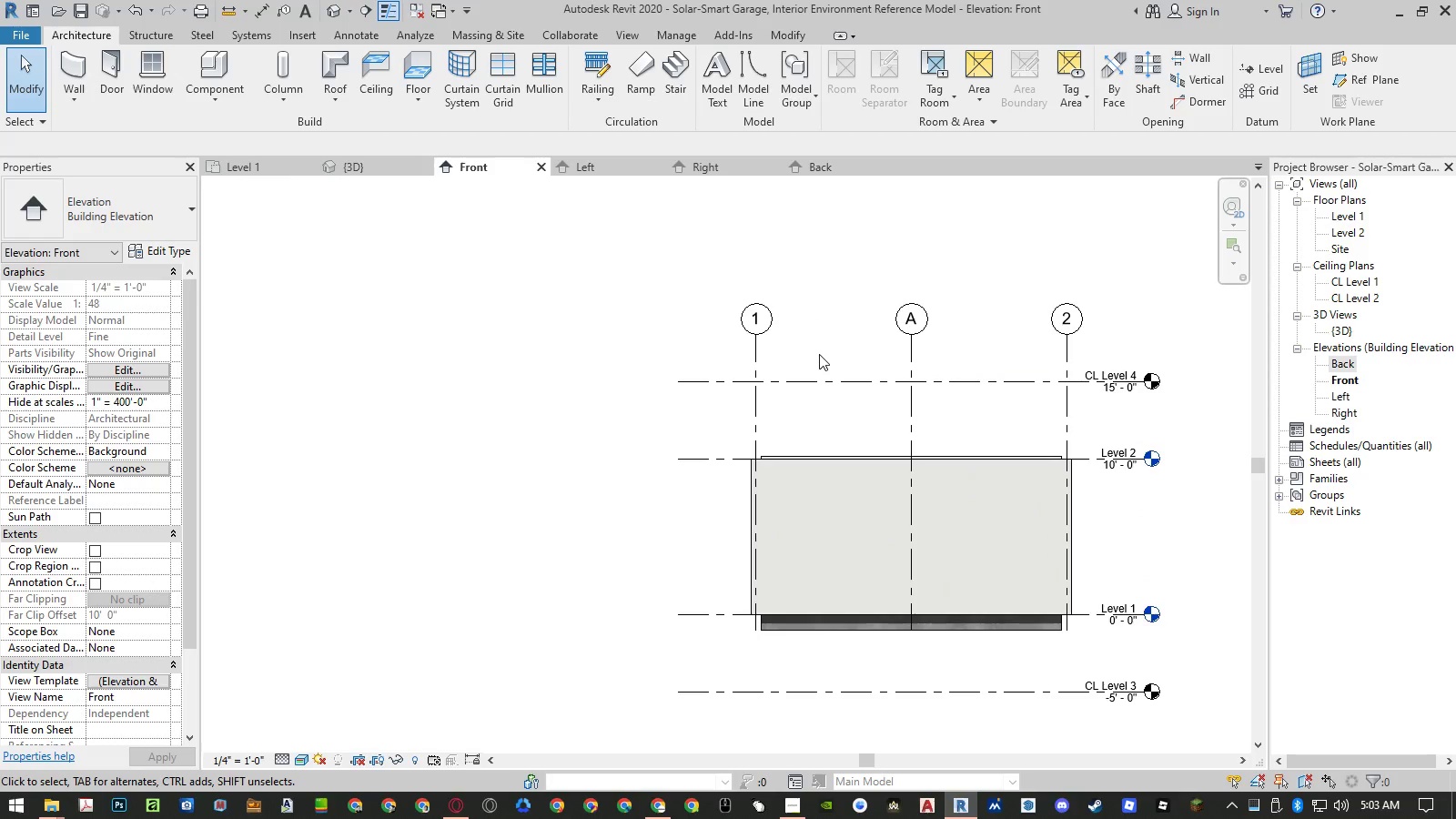 
double_click([755, 349])
 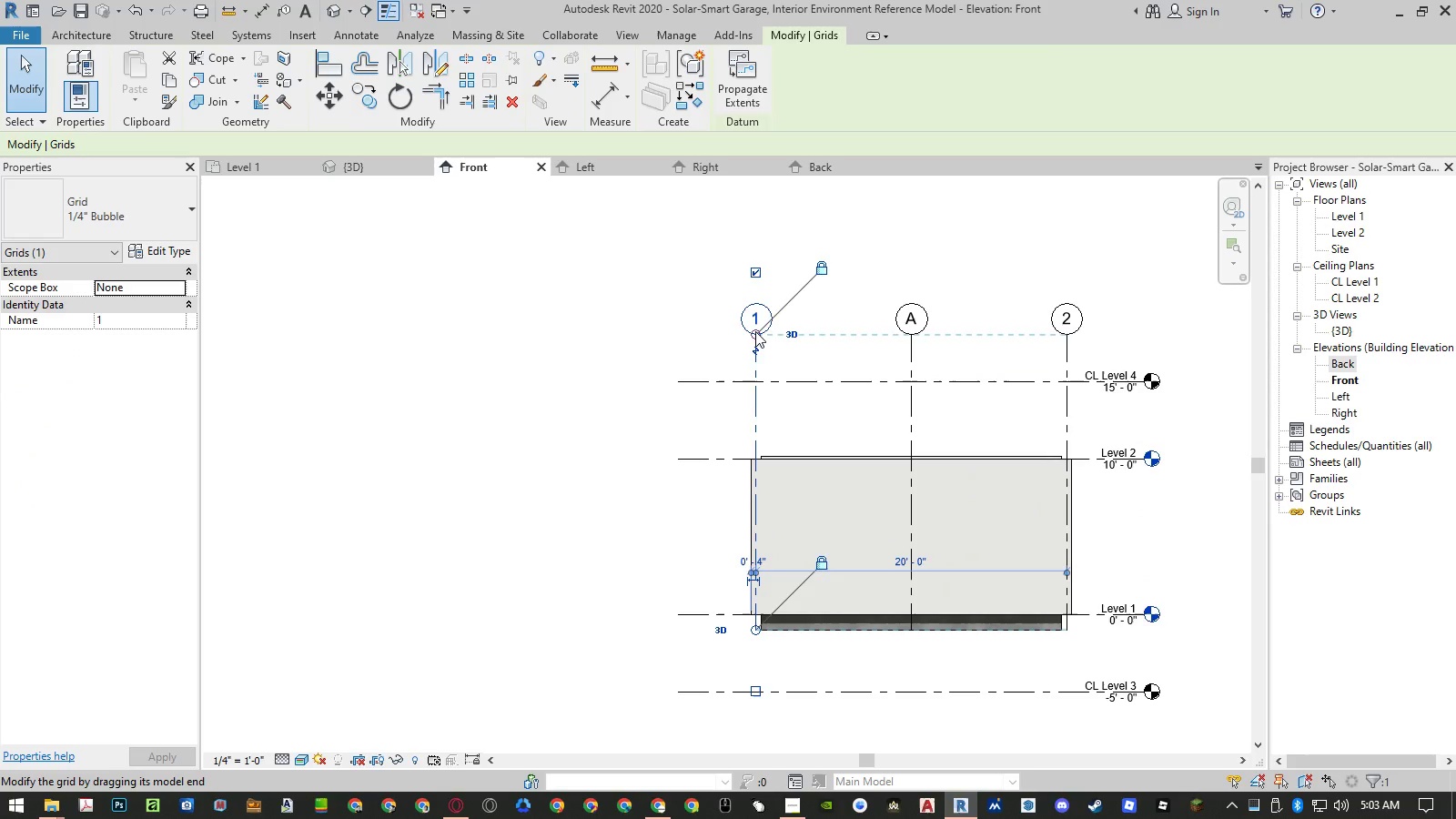 
left_click_drag(start_coordinate=[755, 331], to_coordinate=[760, 387])
 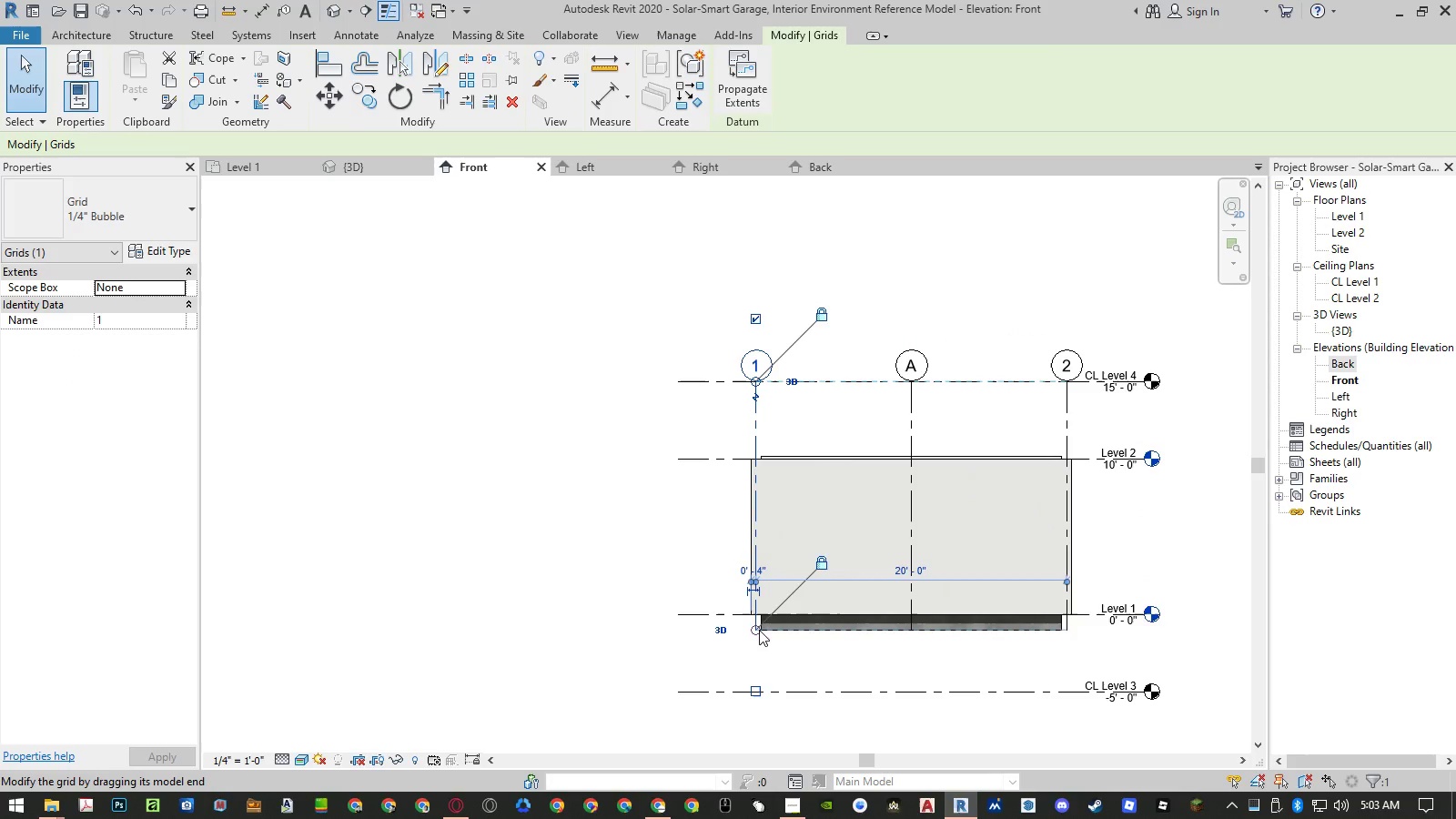 
left_click_drag(start_coordinate=[756, 632], to_coordinate=[759, 692])
 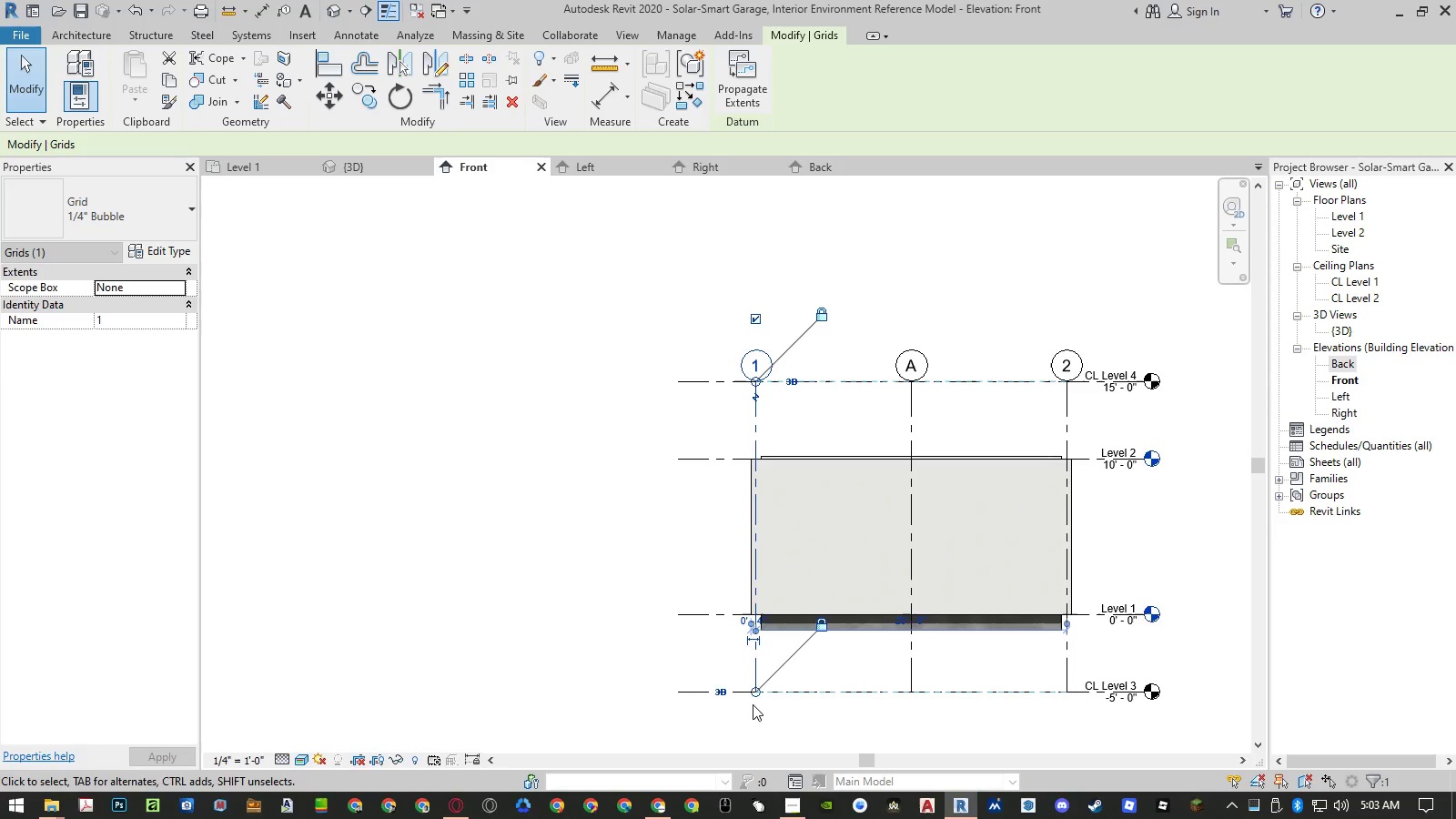 
key(Escape)
 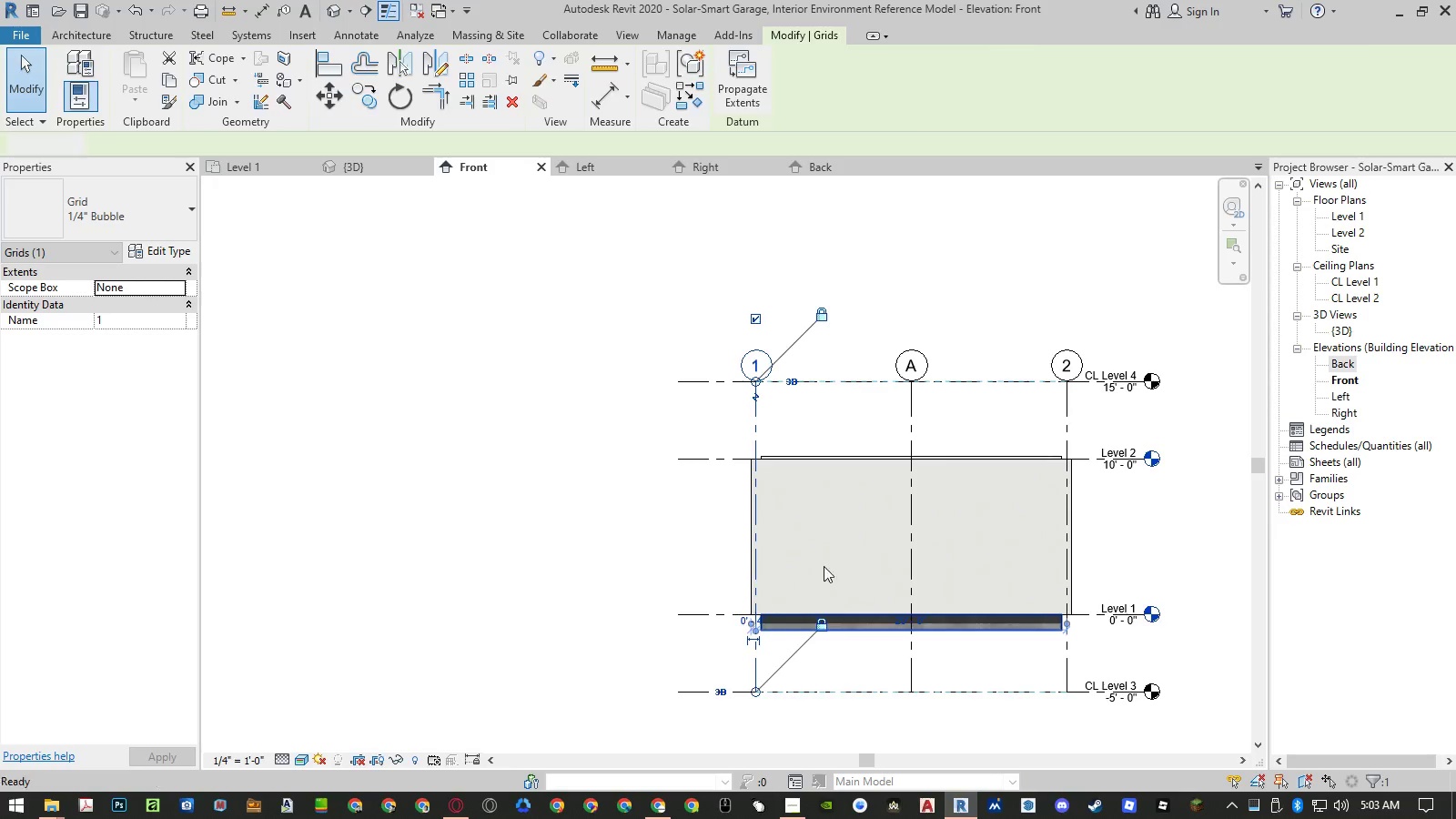 
key(Escape)
 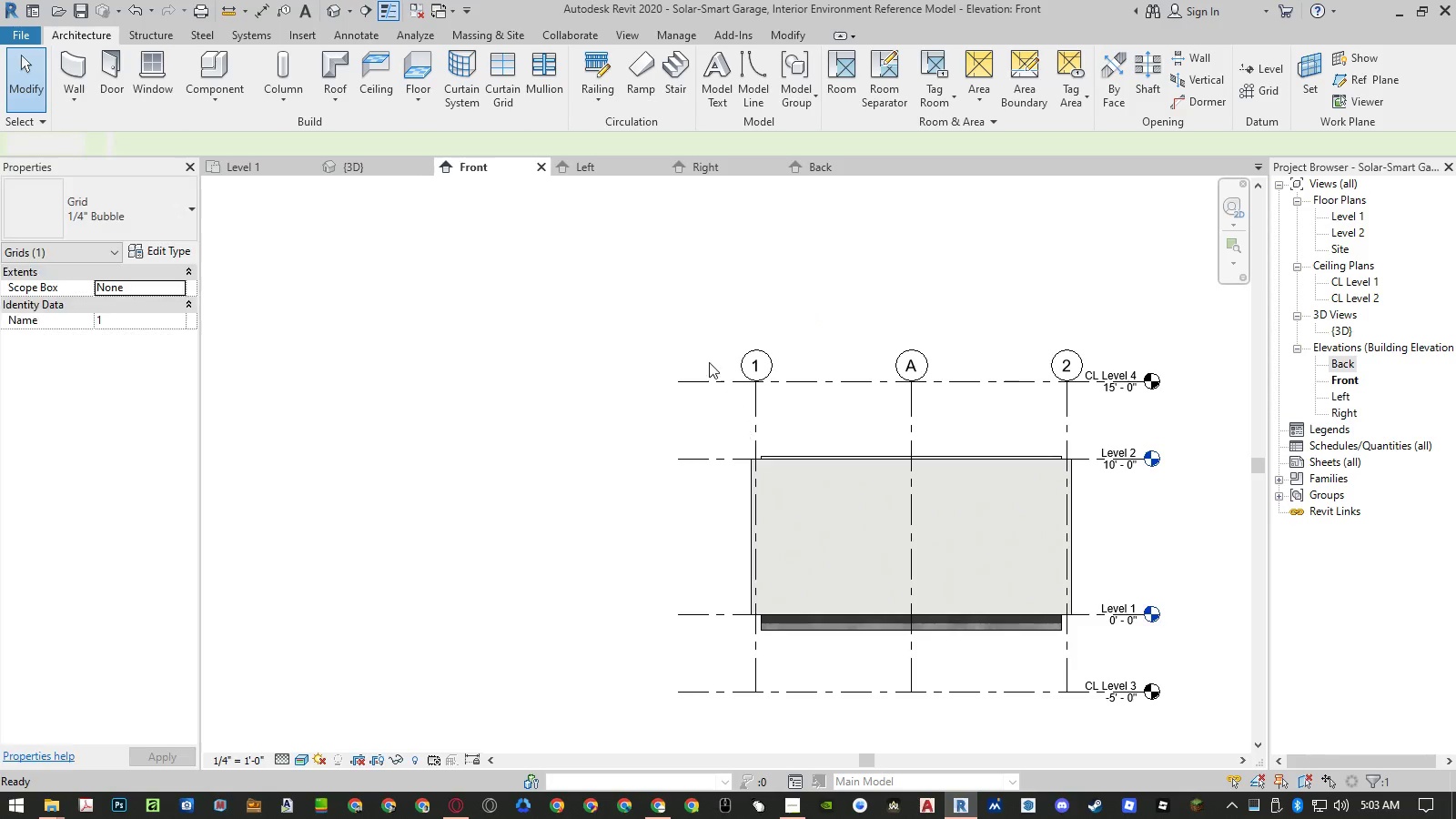 
left_click_drag(start_coordinate=[709, 360], to_coordinate=[705, 370])
 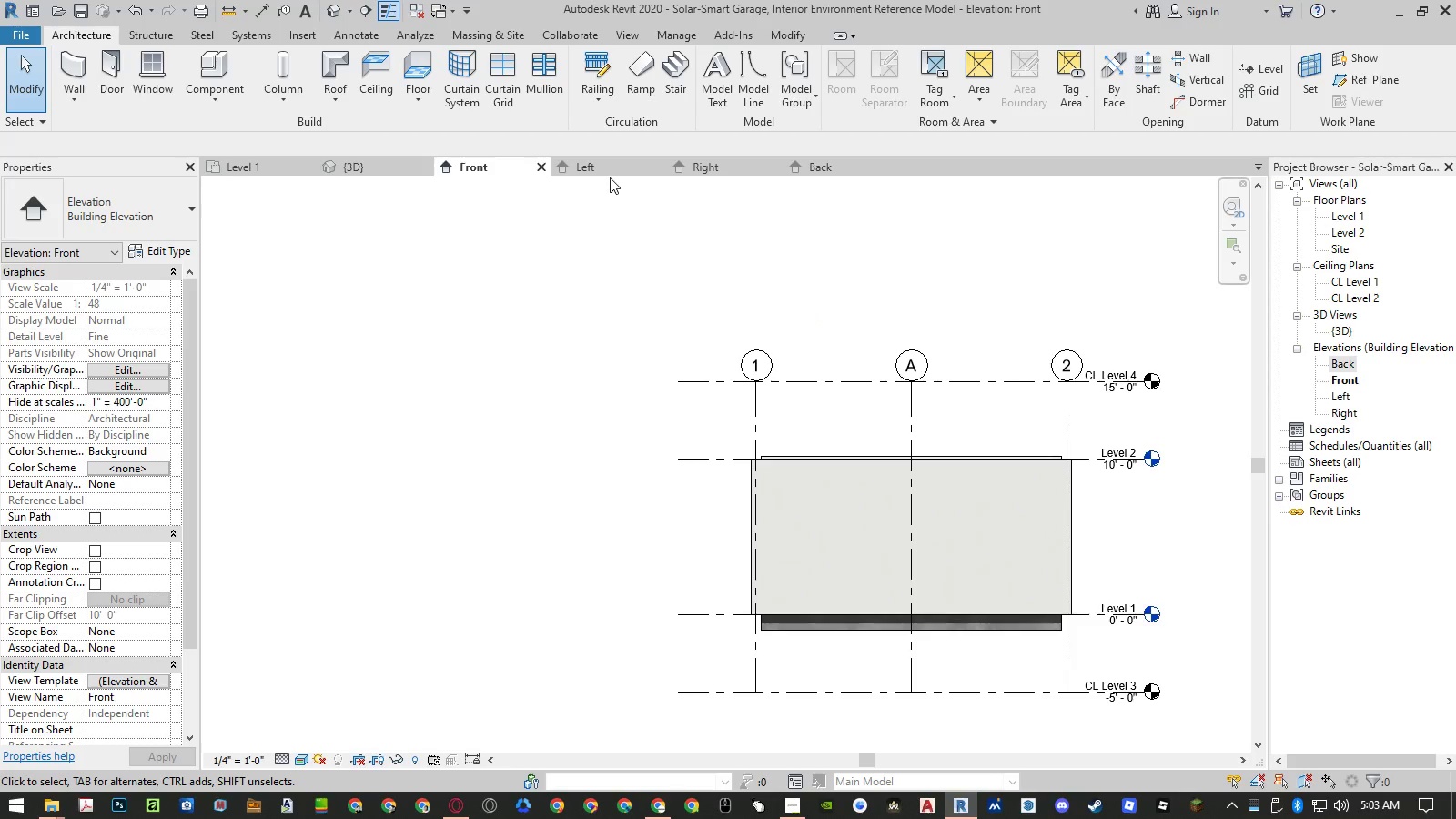 
left_click([604, 169])
 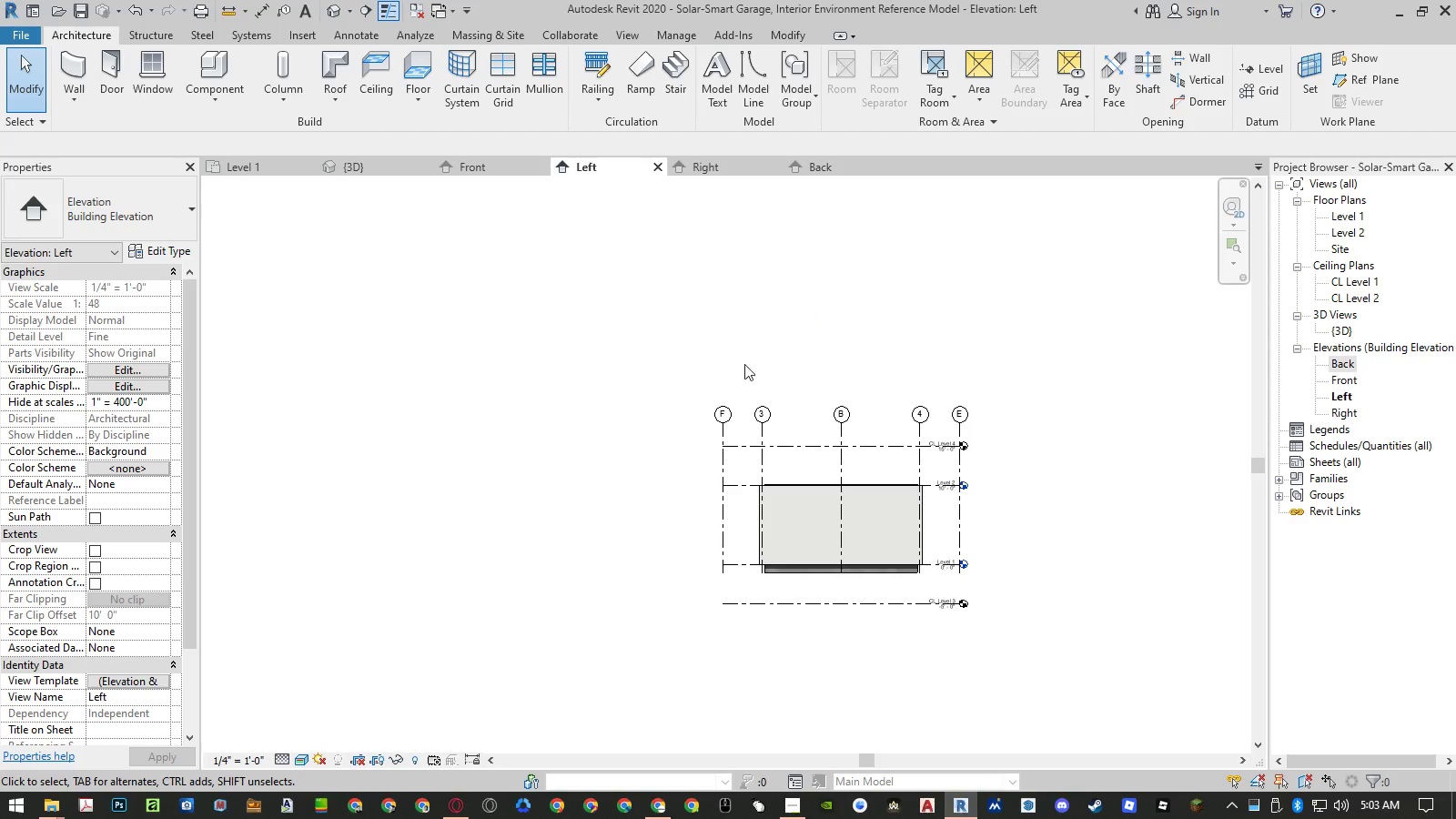 
scroll: coordinate [874, 439], scroll_direction: up, amount: 4.0
 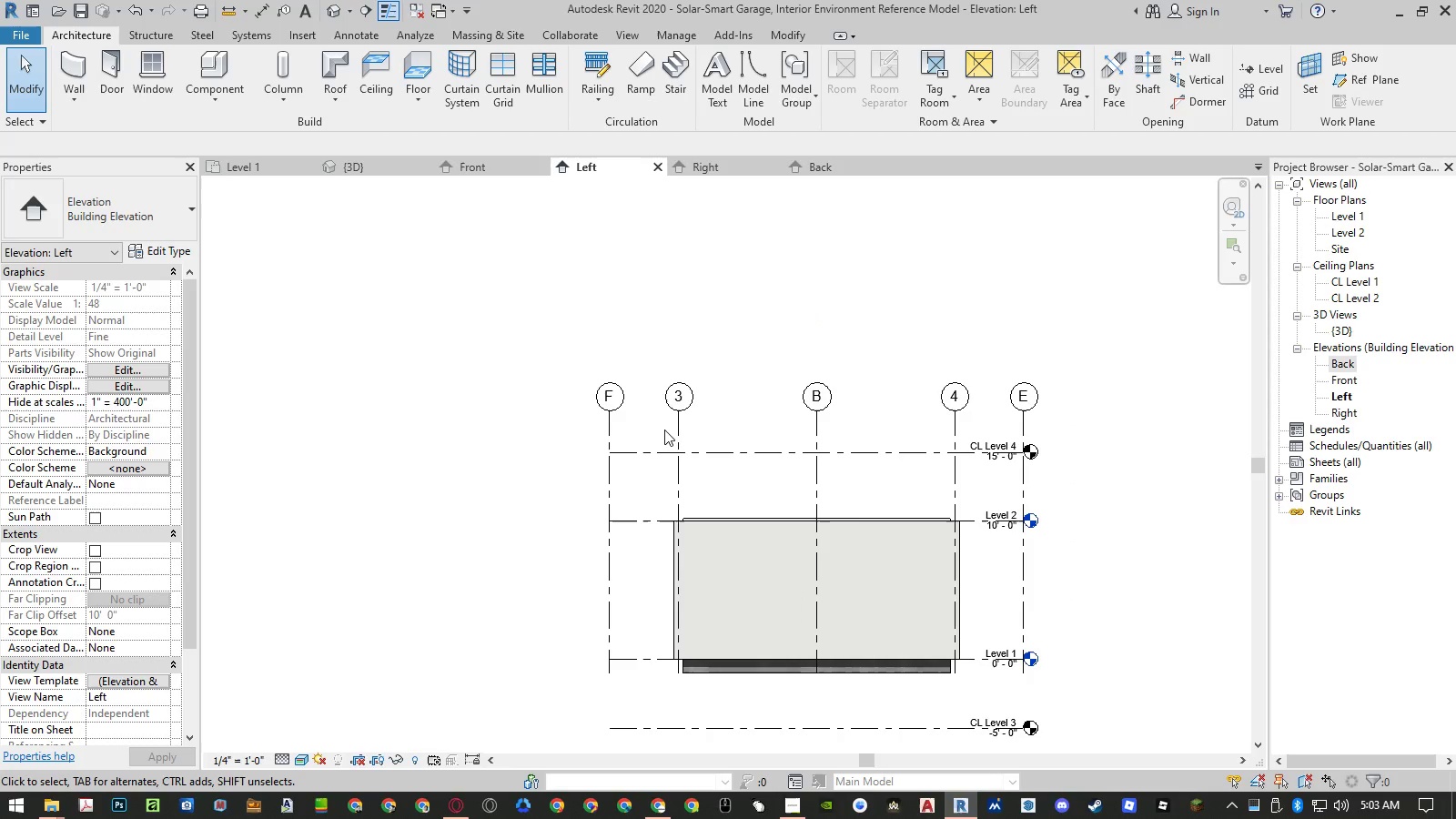 
left_click_drag(start_coordinate=[675, 430], to_coordinate=[672, 730])
 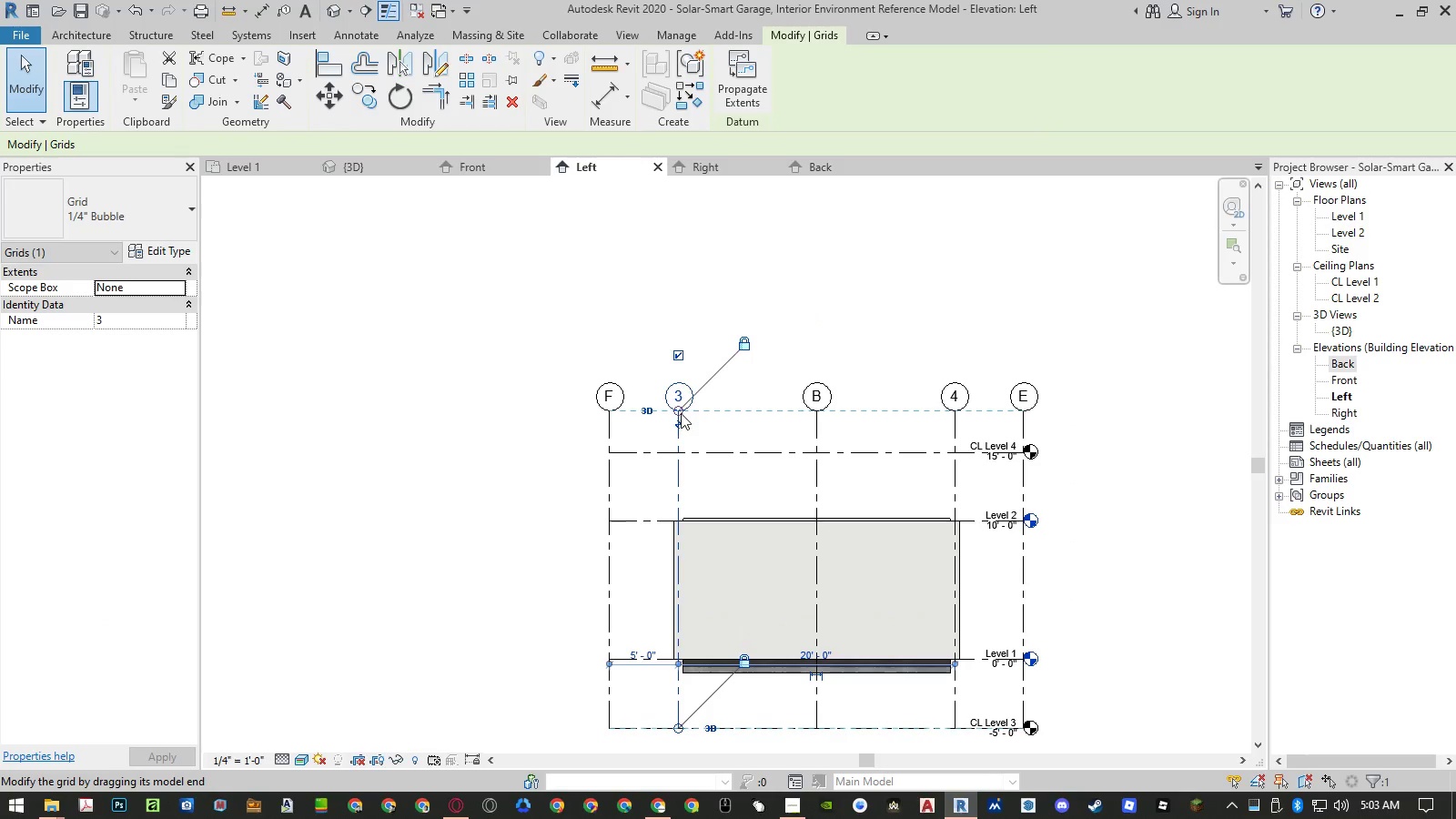 
left_click_drag(start_coordinate=[679, 410], to_coordinate=[675, 451])
 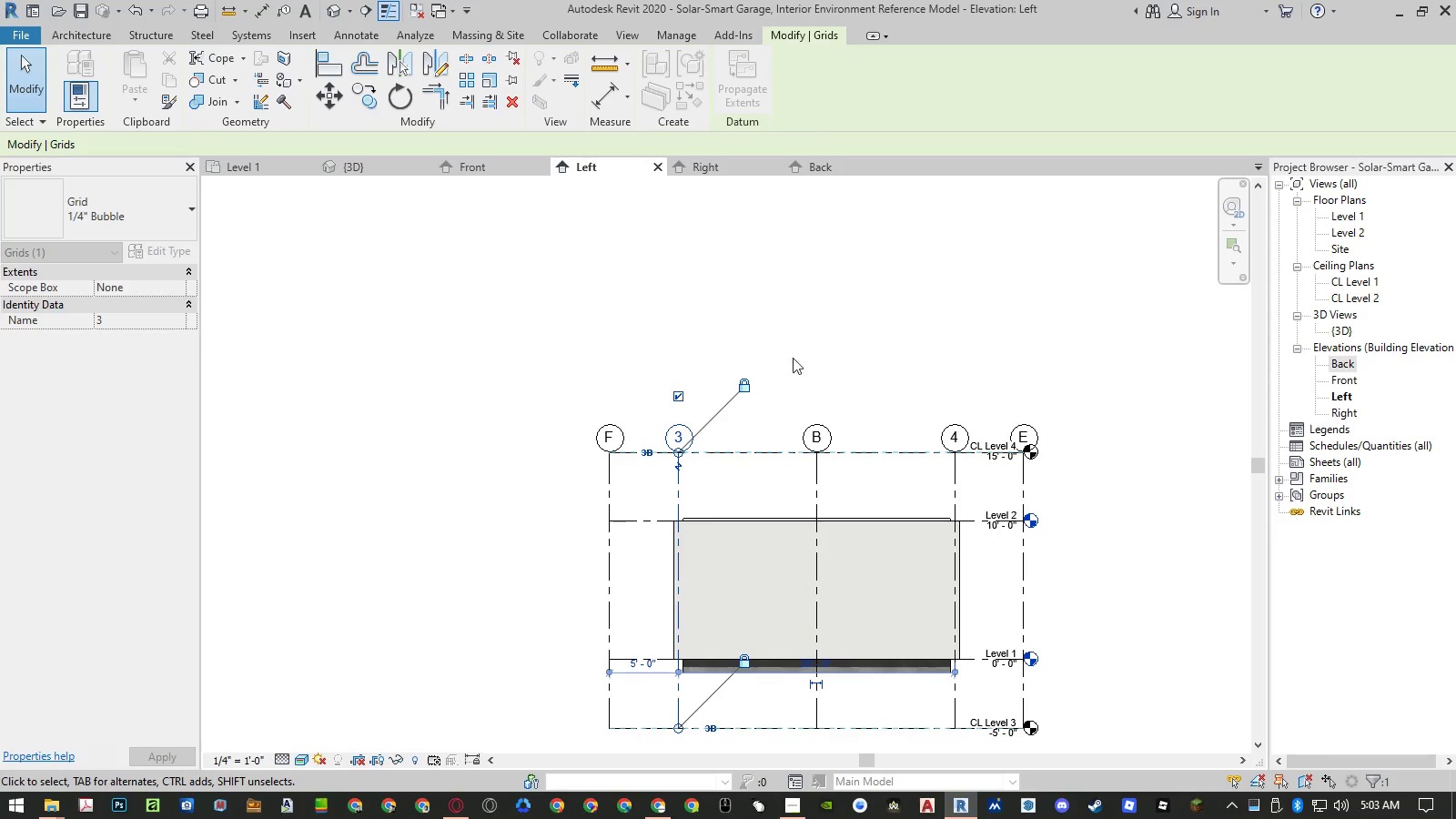 
left_click([804, 323])
 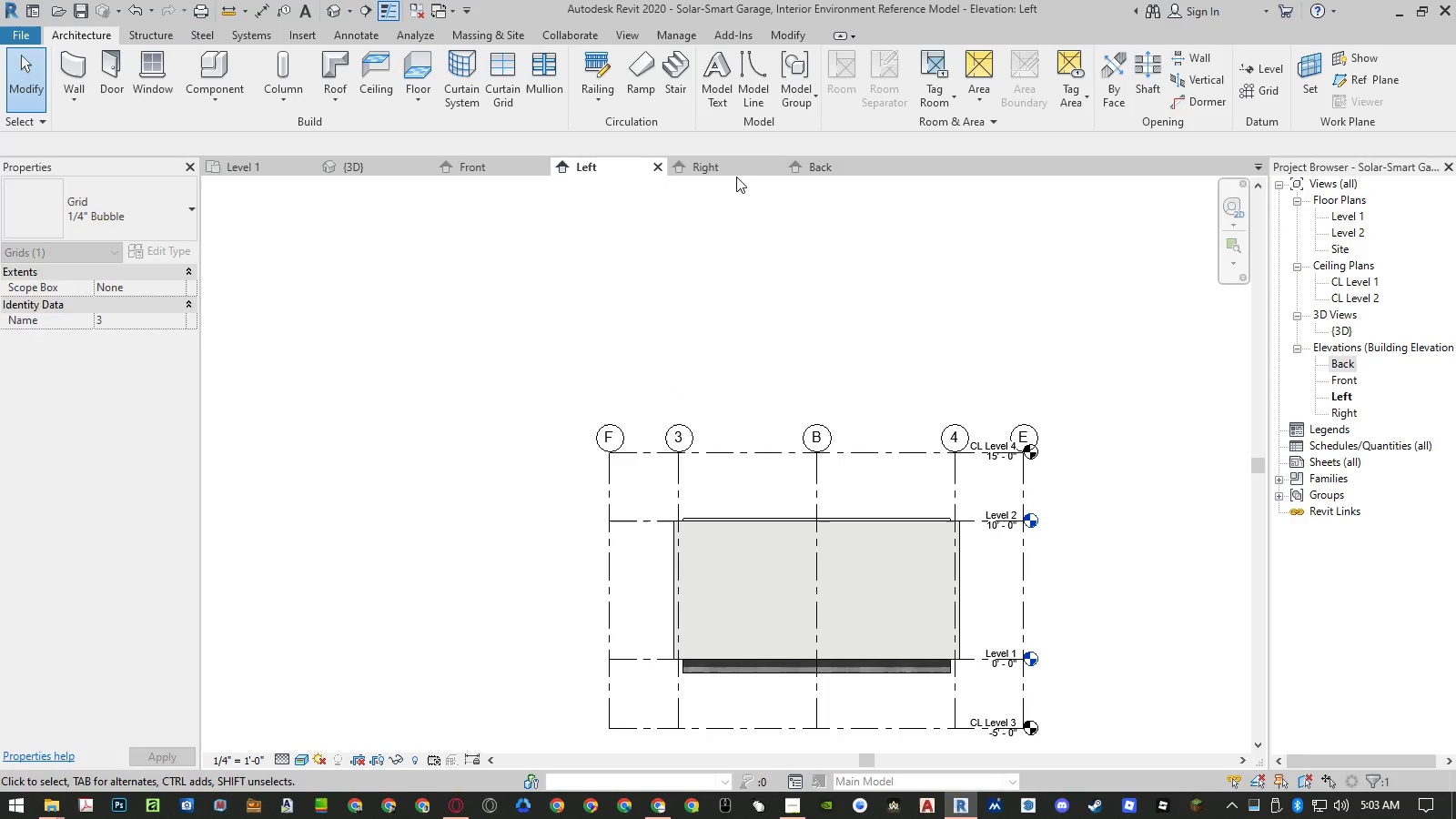 
double_click([732, 162])
 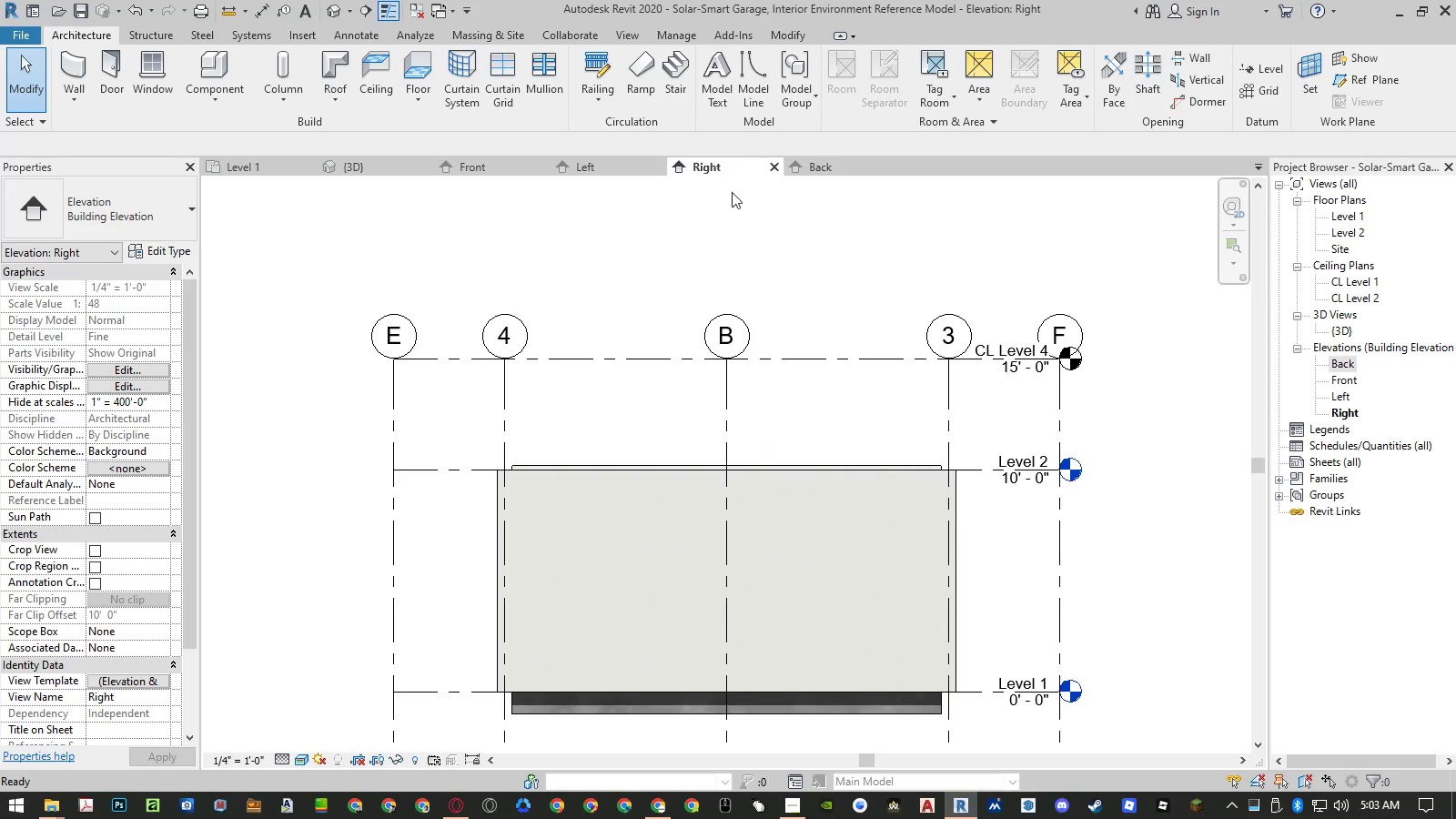 
scroll: coordinate [729, 279], scroll_direction: down, amount: 2.0
 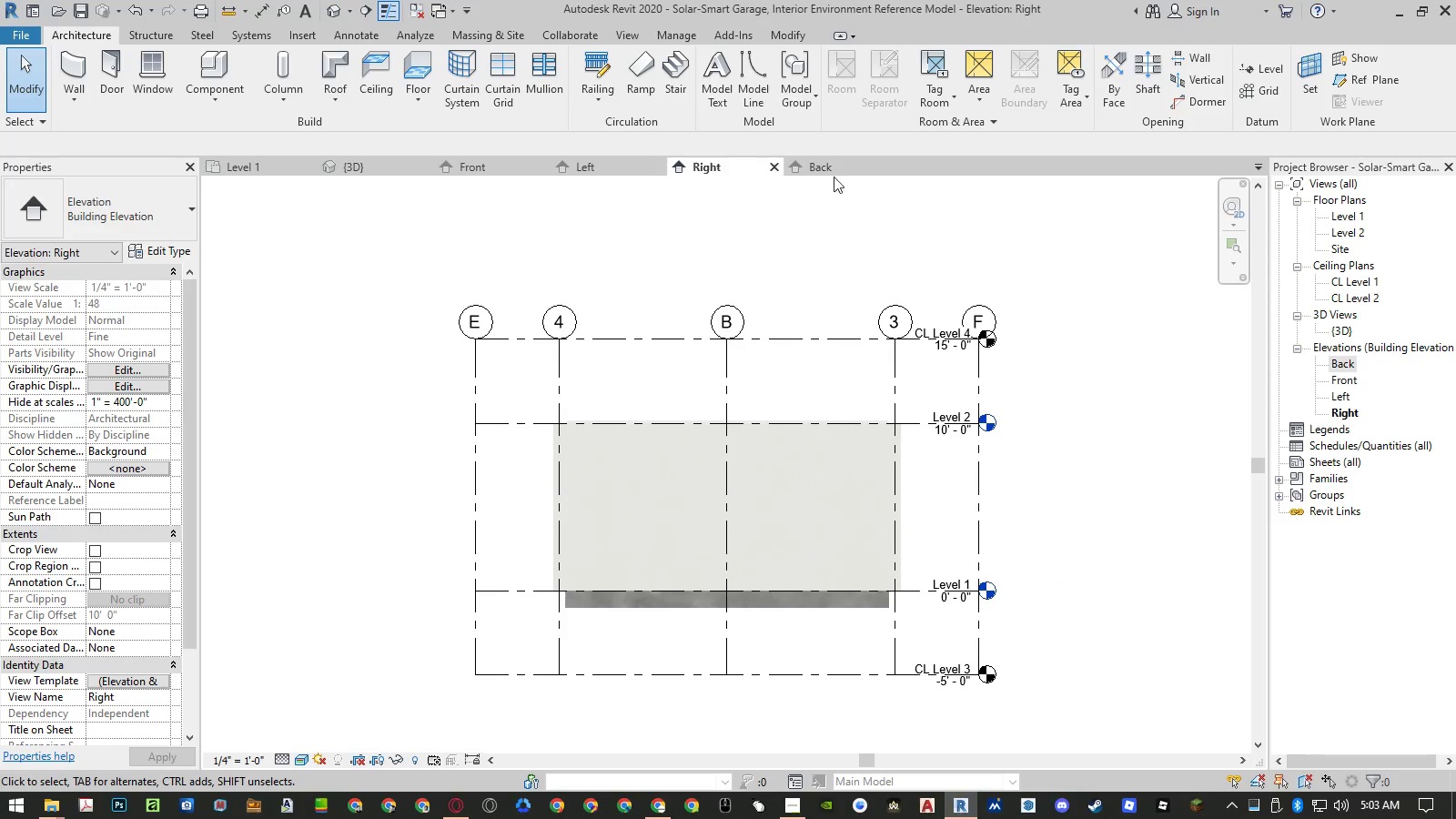 
left_click([835, 158])
 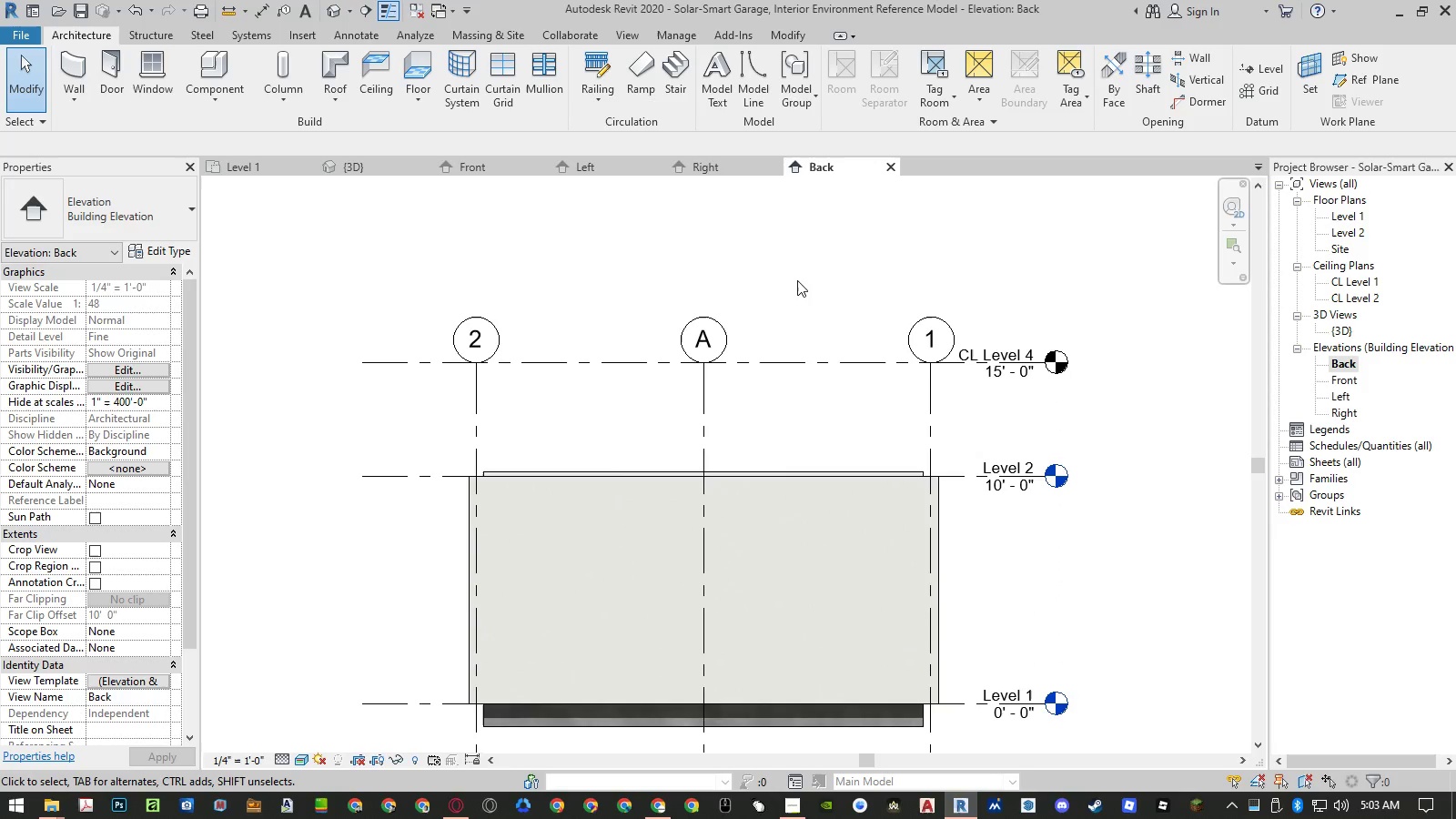 
scroll: coordinate [797, 280], scroll_direction: down, amount: 4.0
 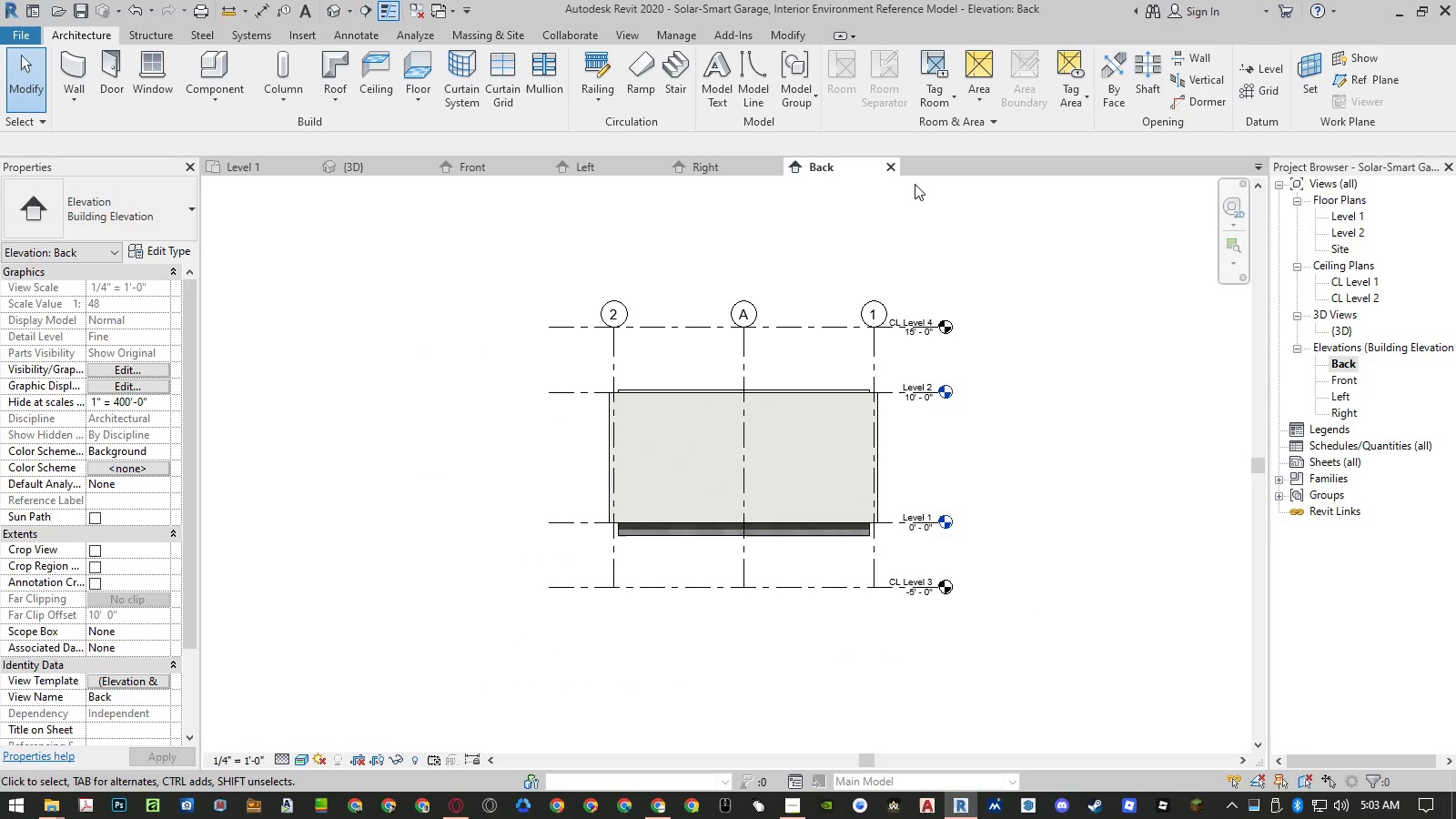 
left_click([889, 166])
 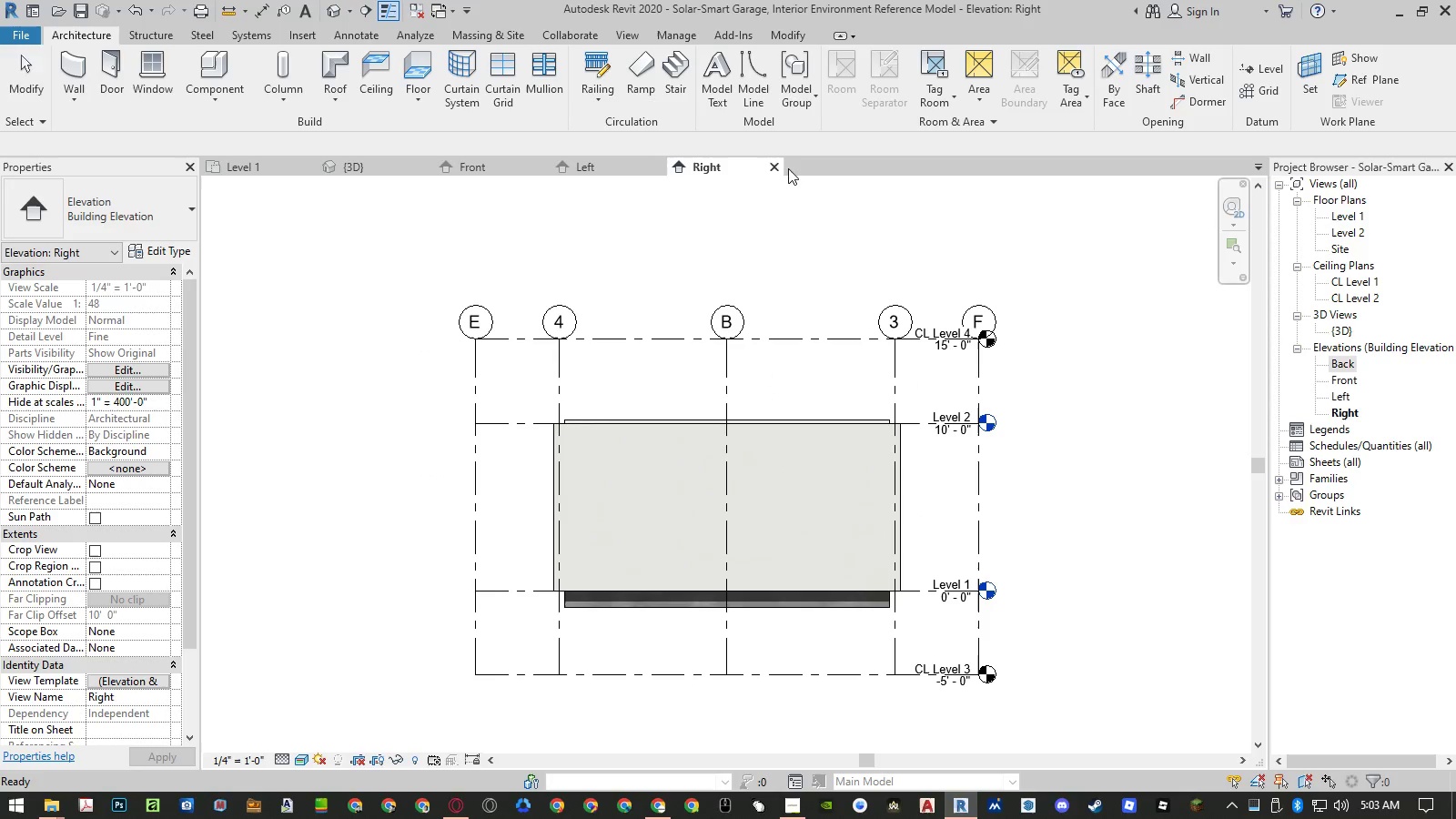 
left_click([777, 170])
 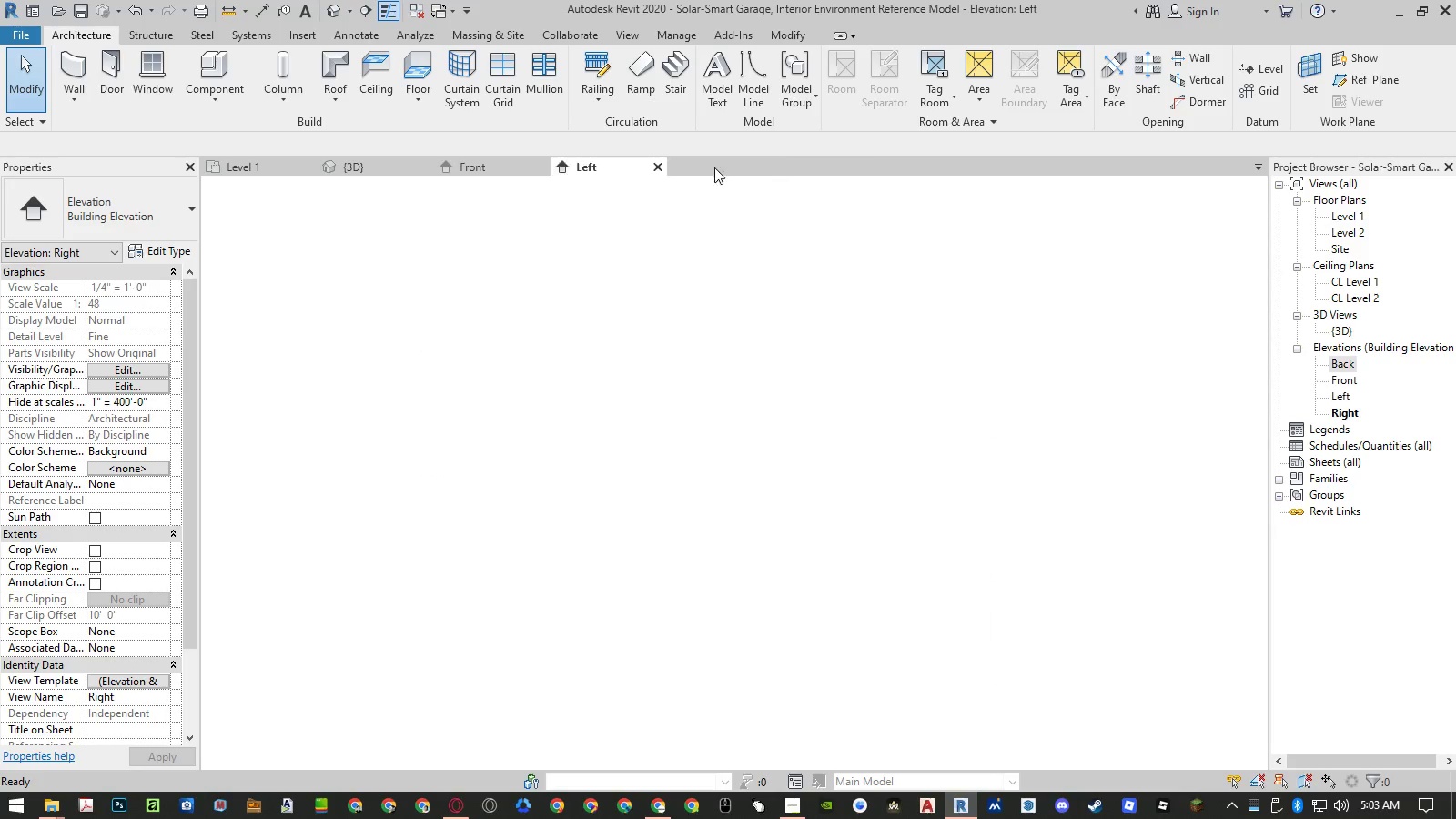 
mouse_move([656, 188])
 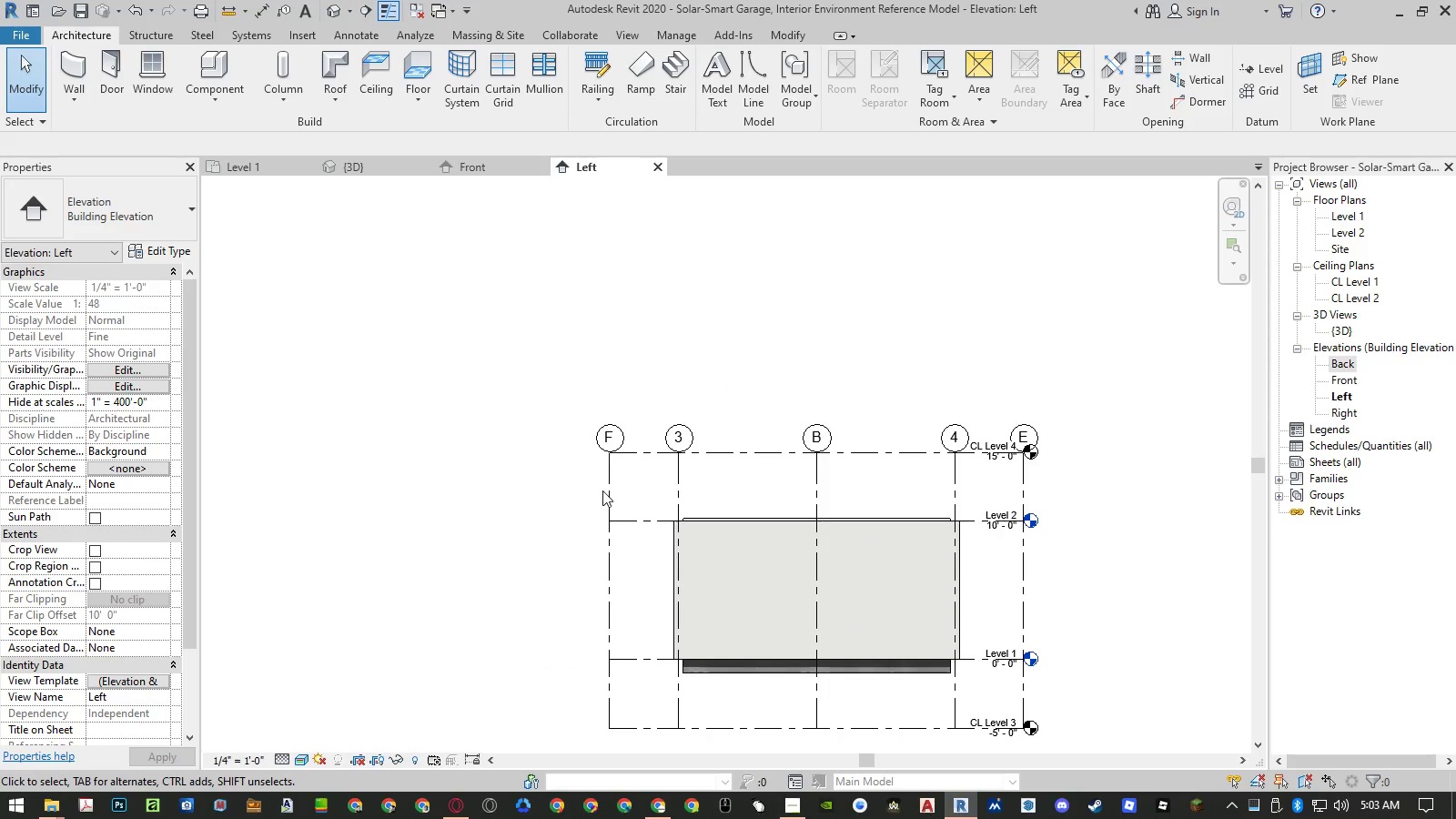 
left_click([605, 492])
 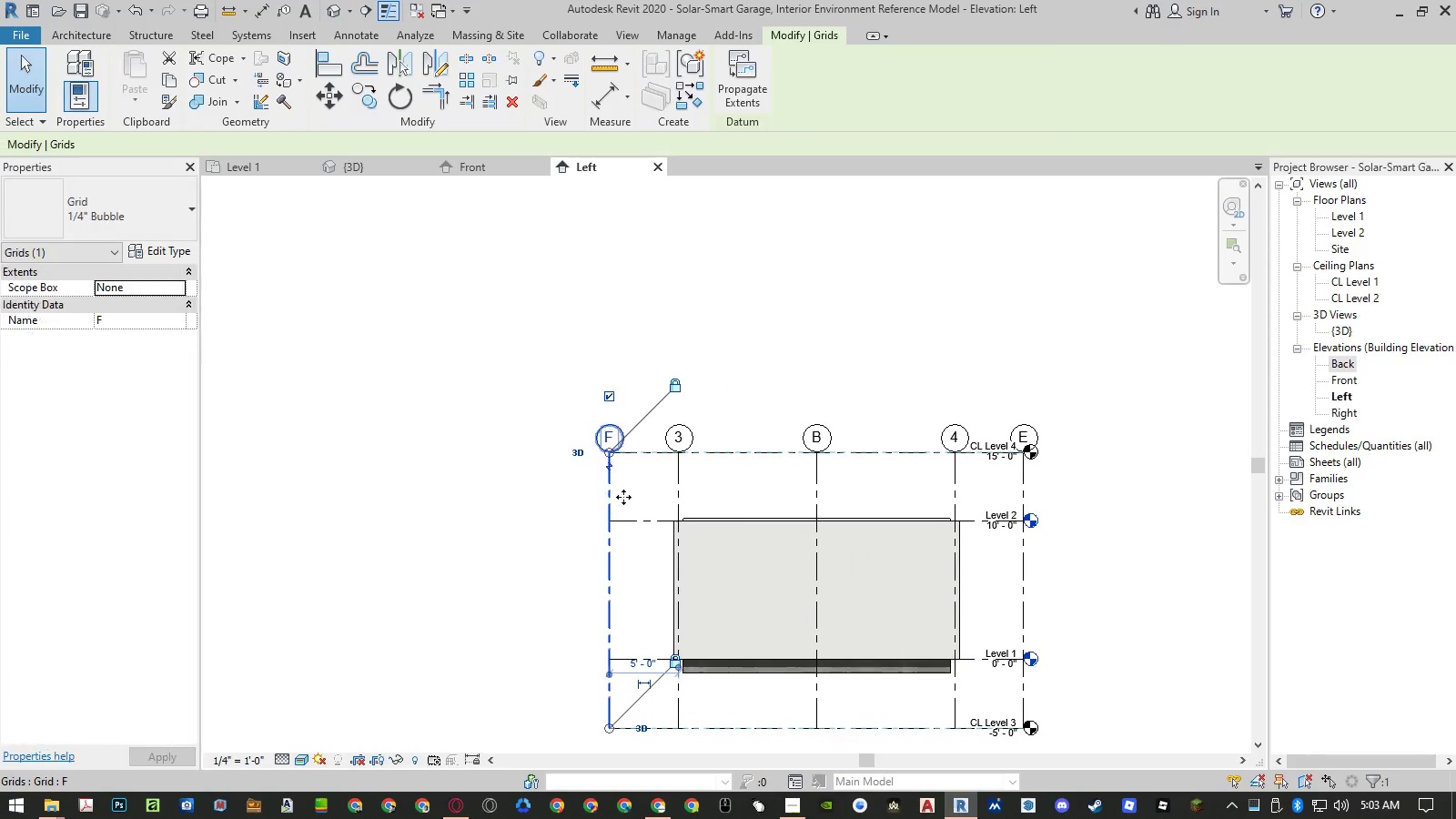 
key(Delete)
 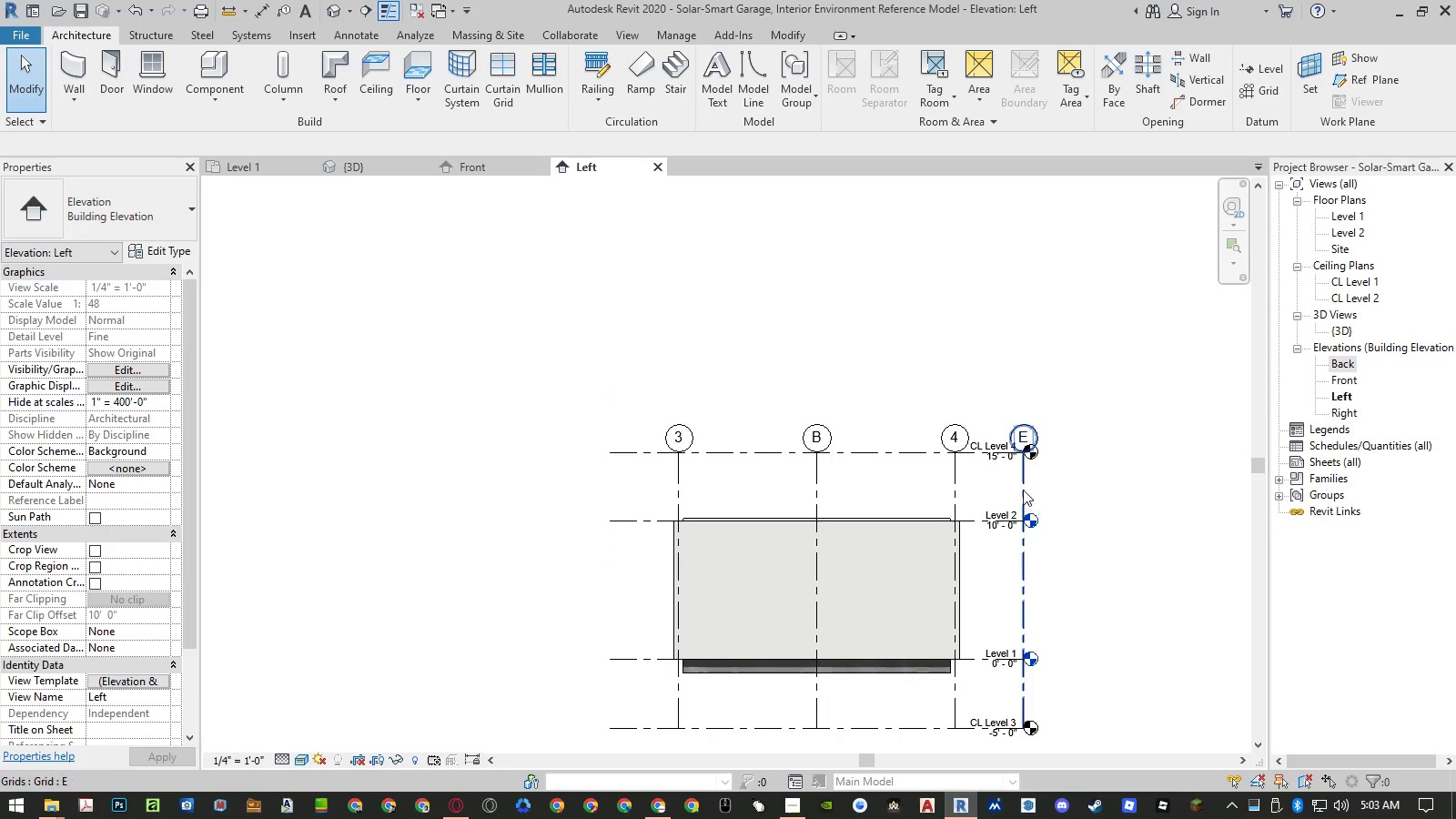 
left_click_drag(start_coordinate=[1021, 487], to_coordinate=[624, 730])
 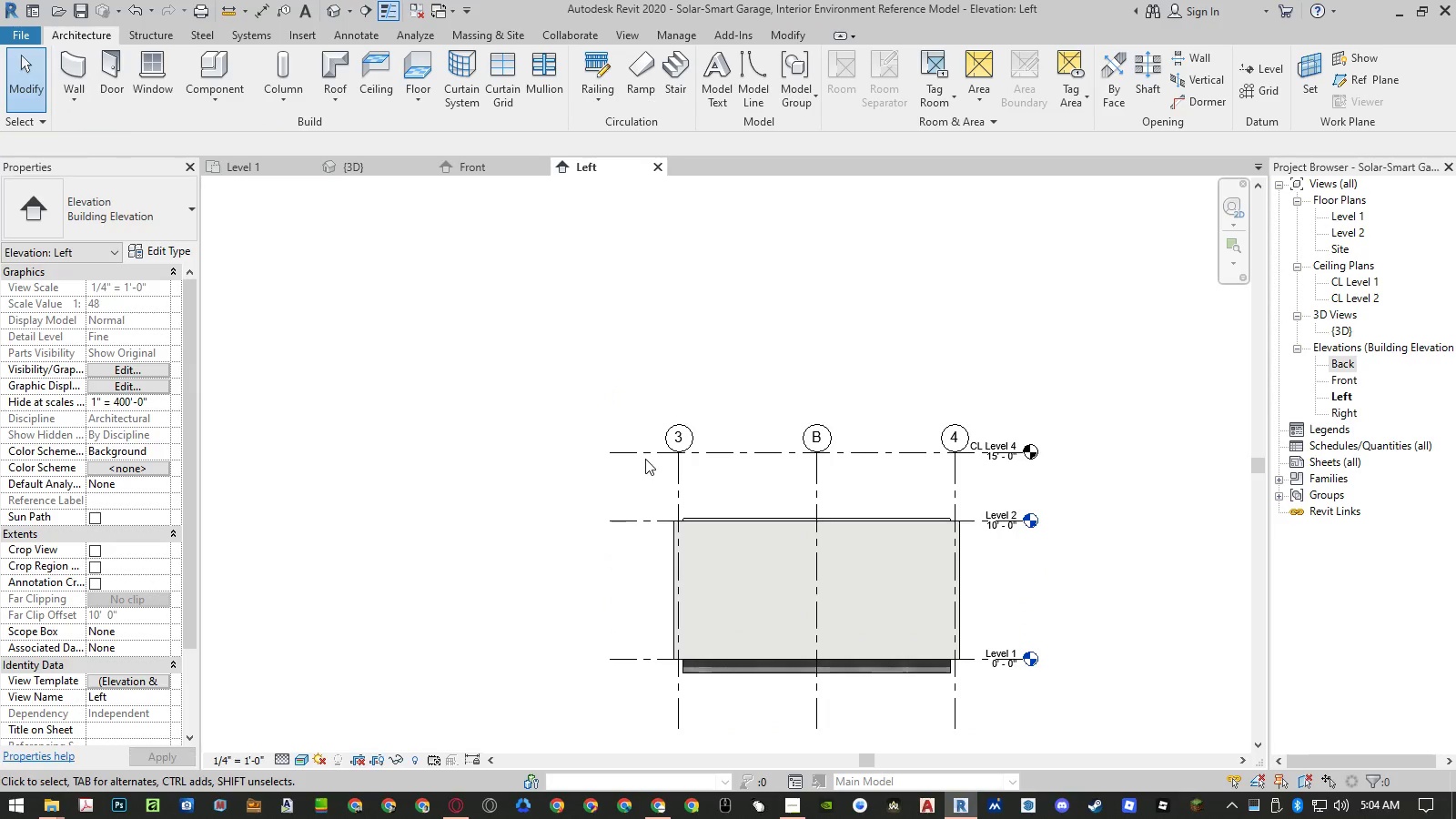 
key(Delete)
 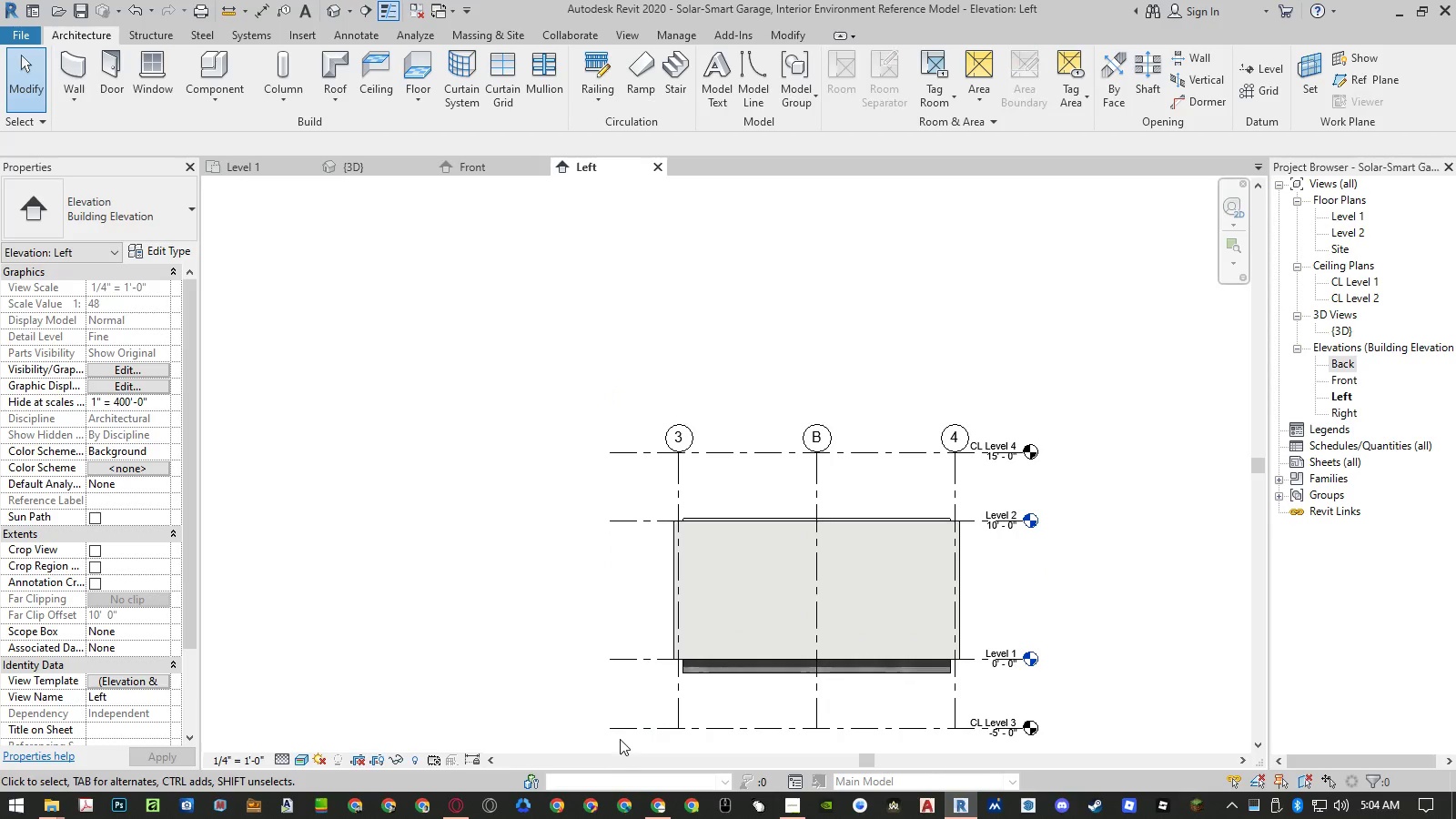 
left_click([624, 730])
 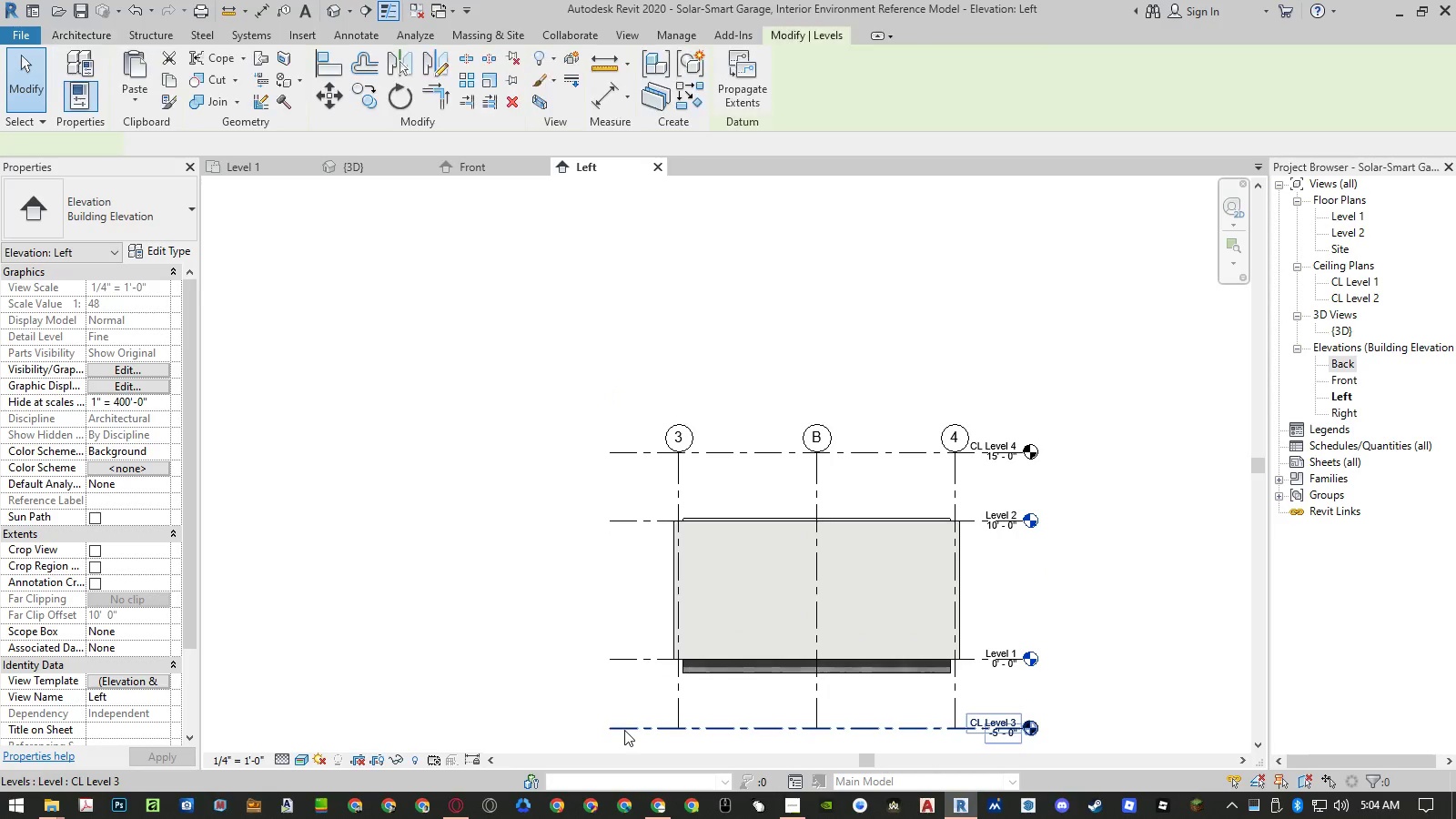 
key(Delete)
 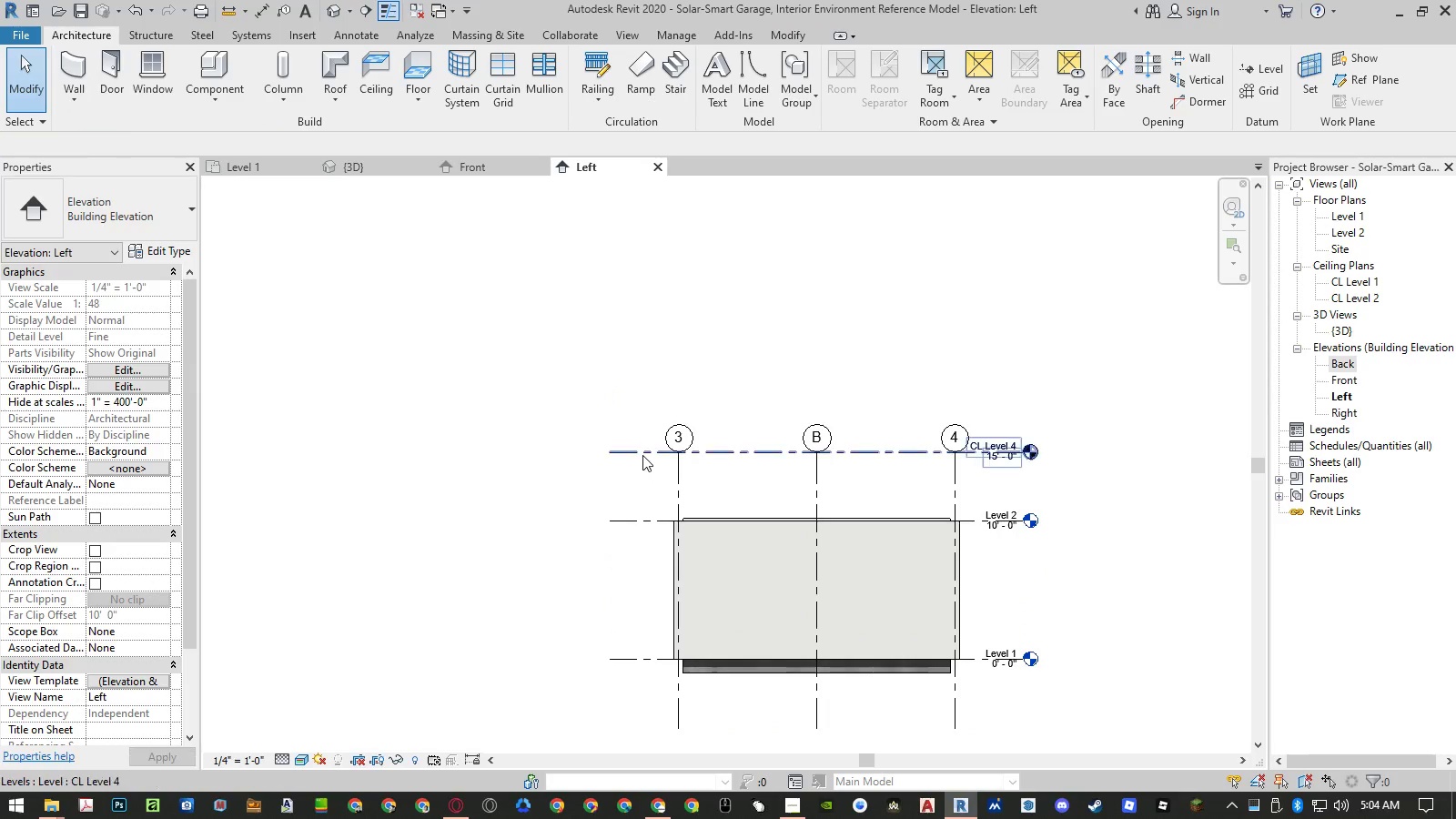 
left_click([642, 455])
 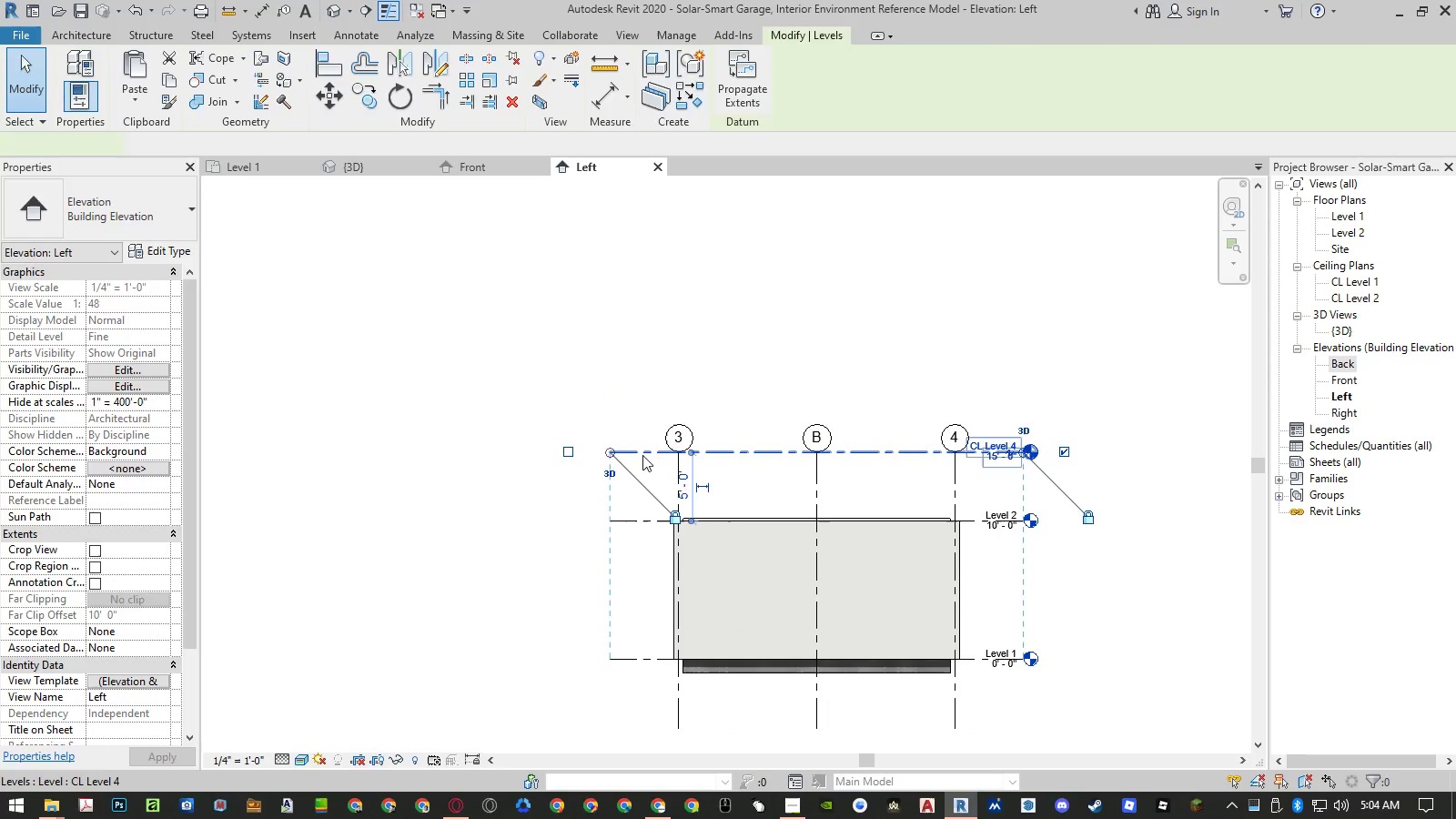 
key(Delete)
 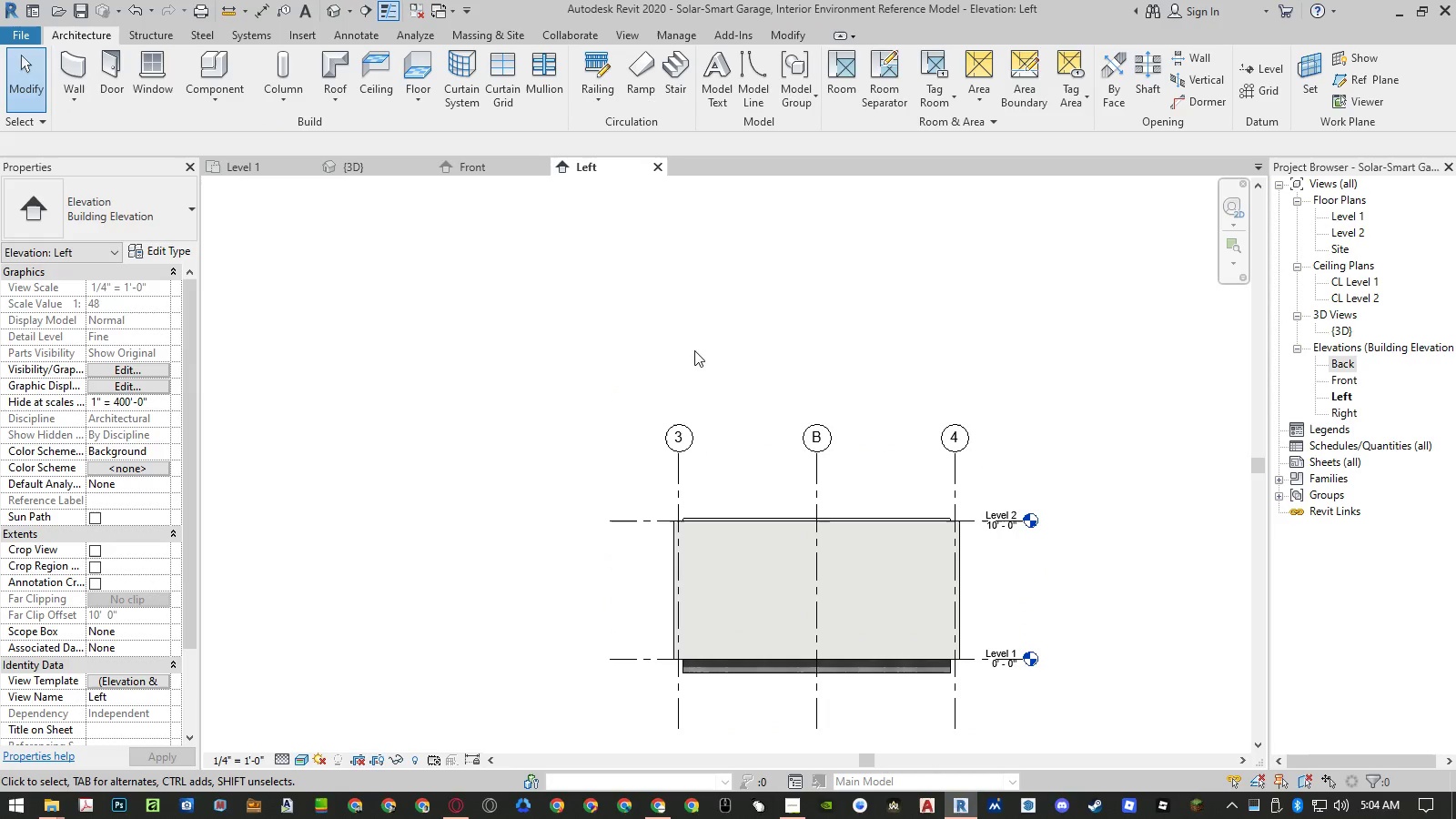 
left_click([703, 336])
 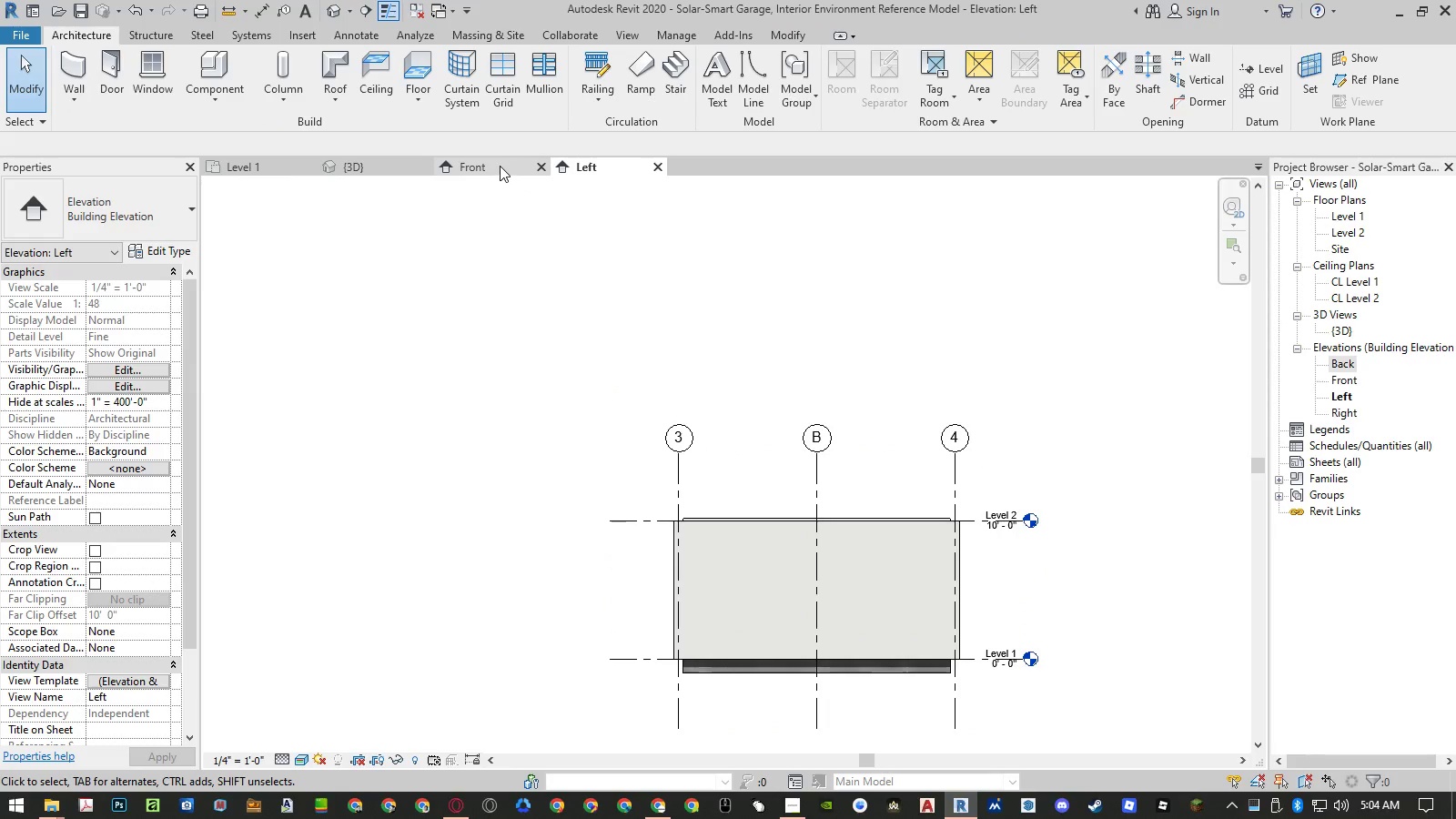 
left_click([500, 165])
 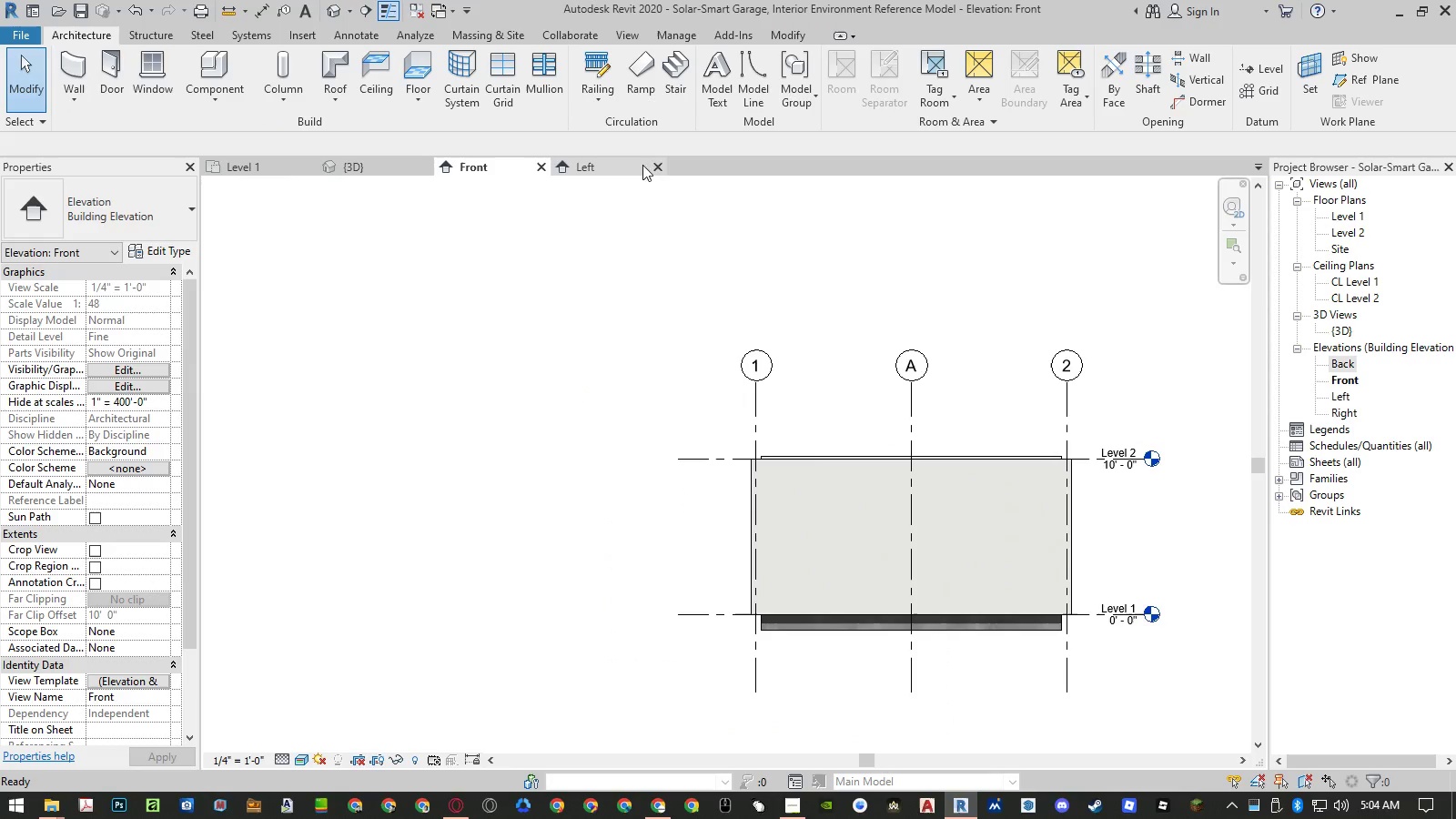 
left_click([663, 165])
 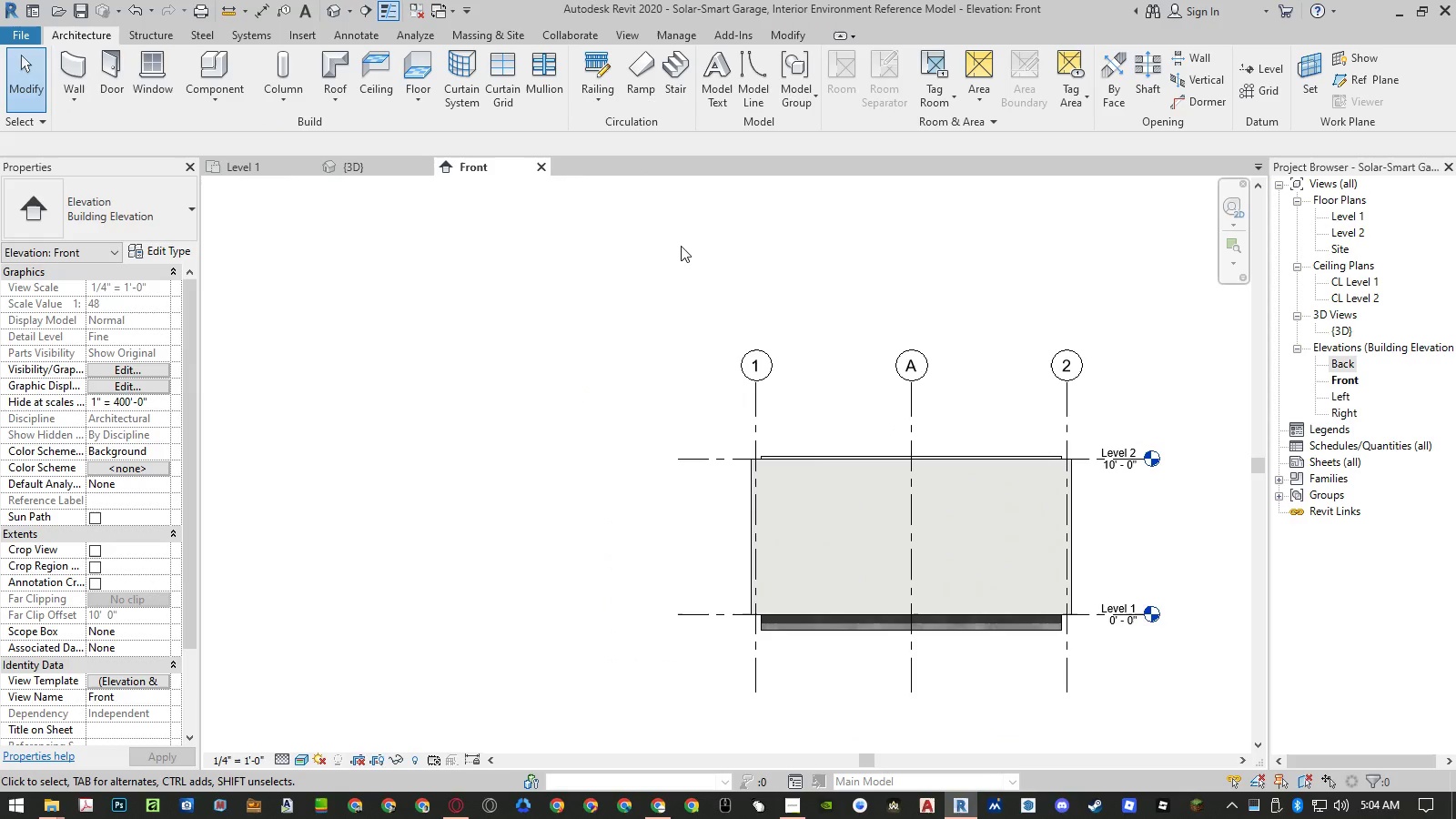 
left_click([651, 245])
 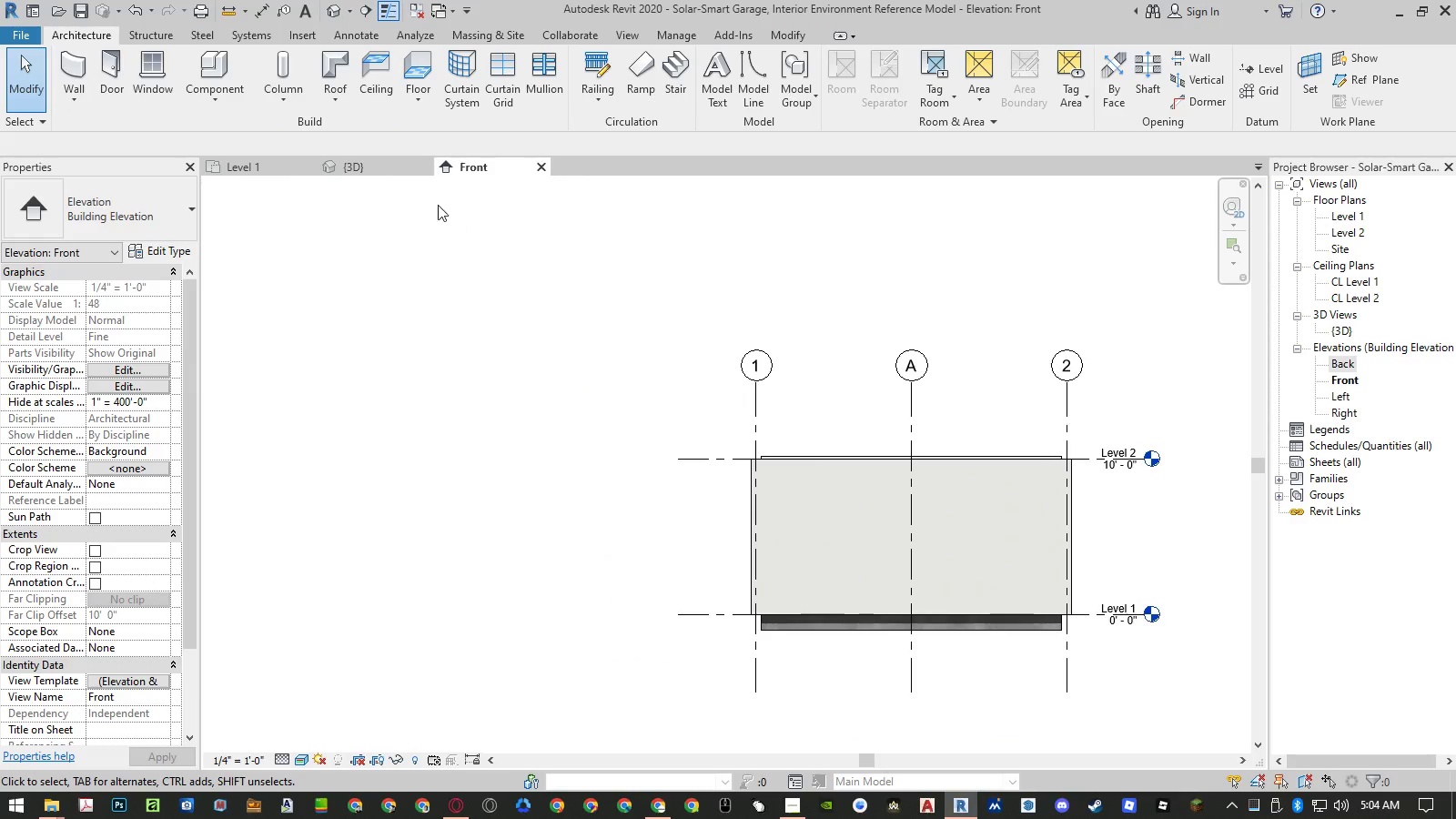 
left_click([353, 171])
 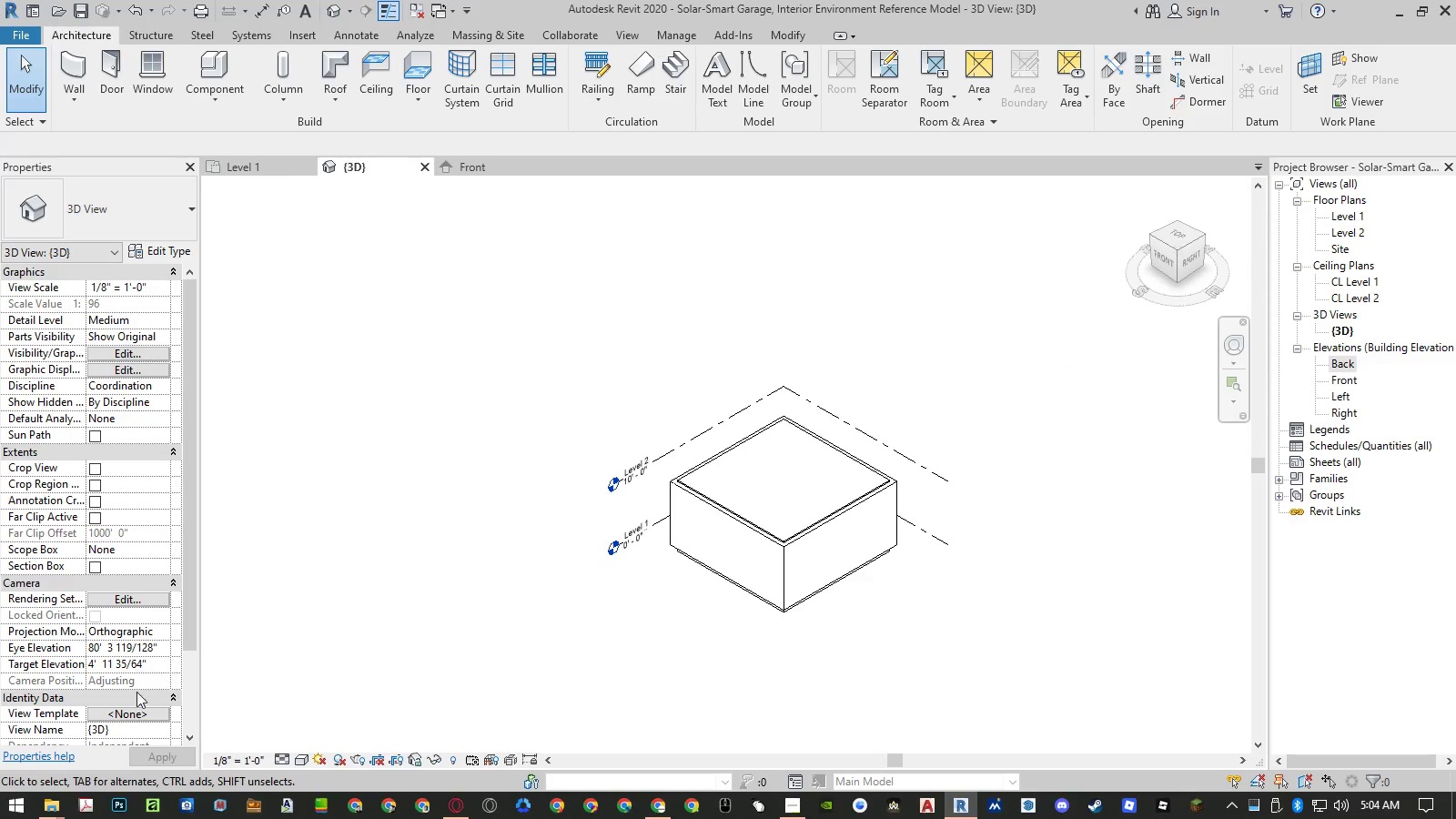 
left_click([124, 712])
 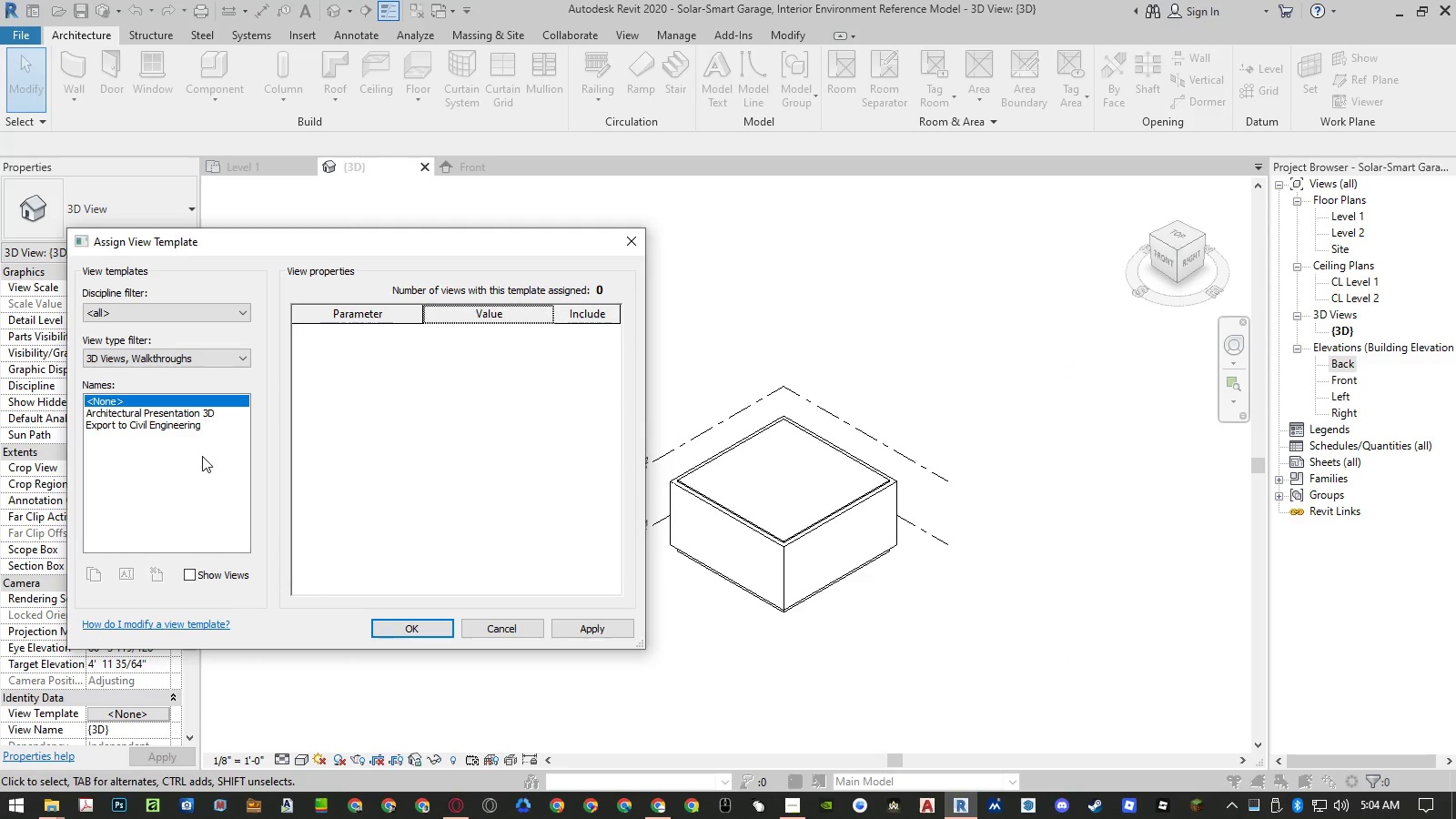 
left_click([191, 412])
 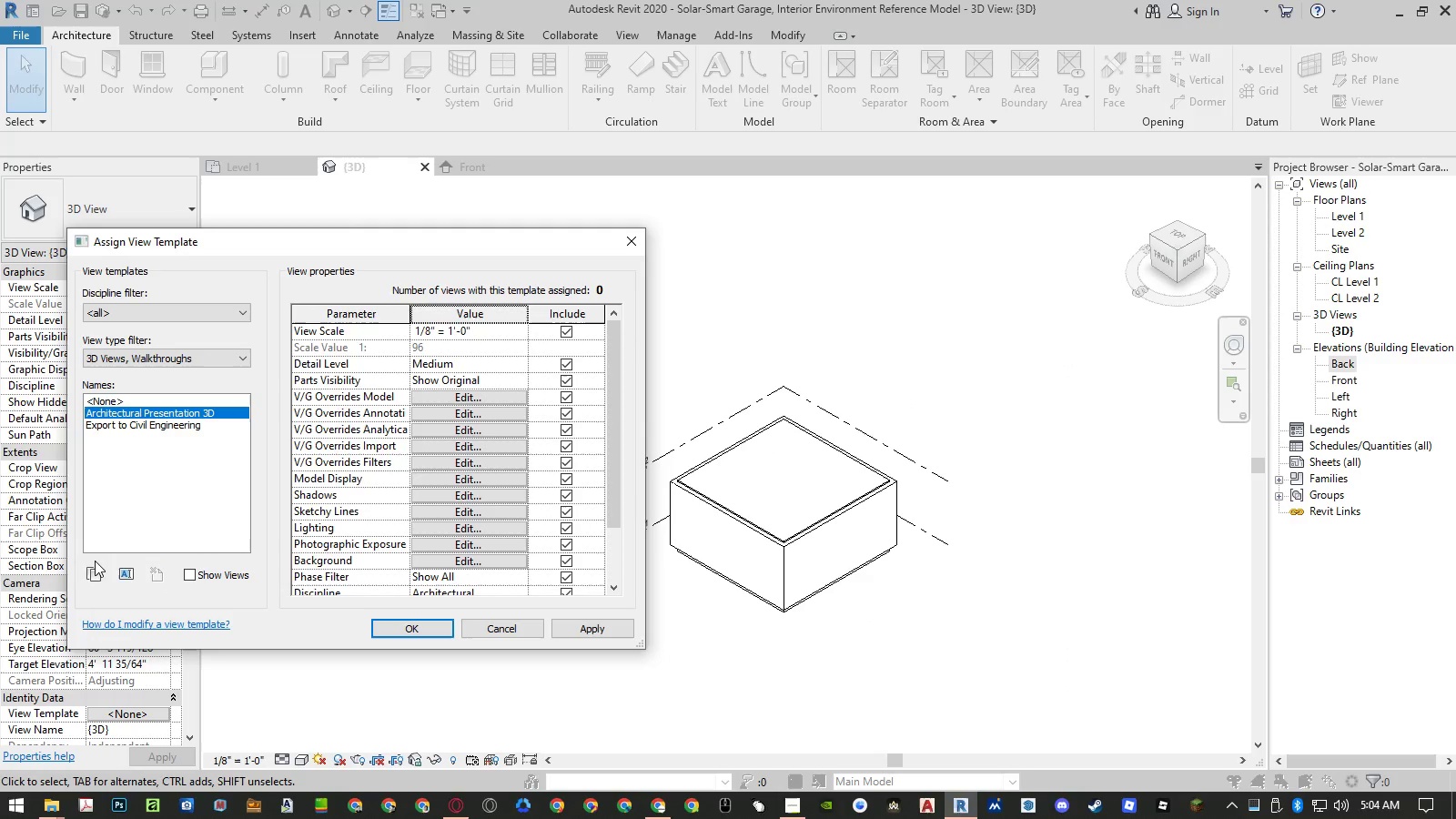 
left_click([92, 571])
 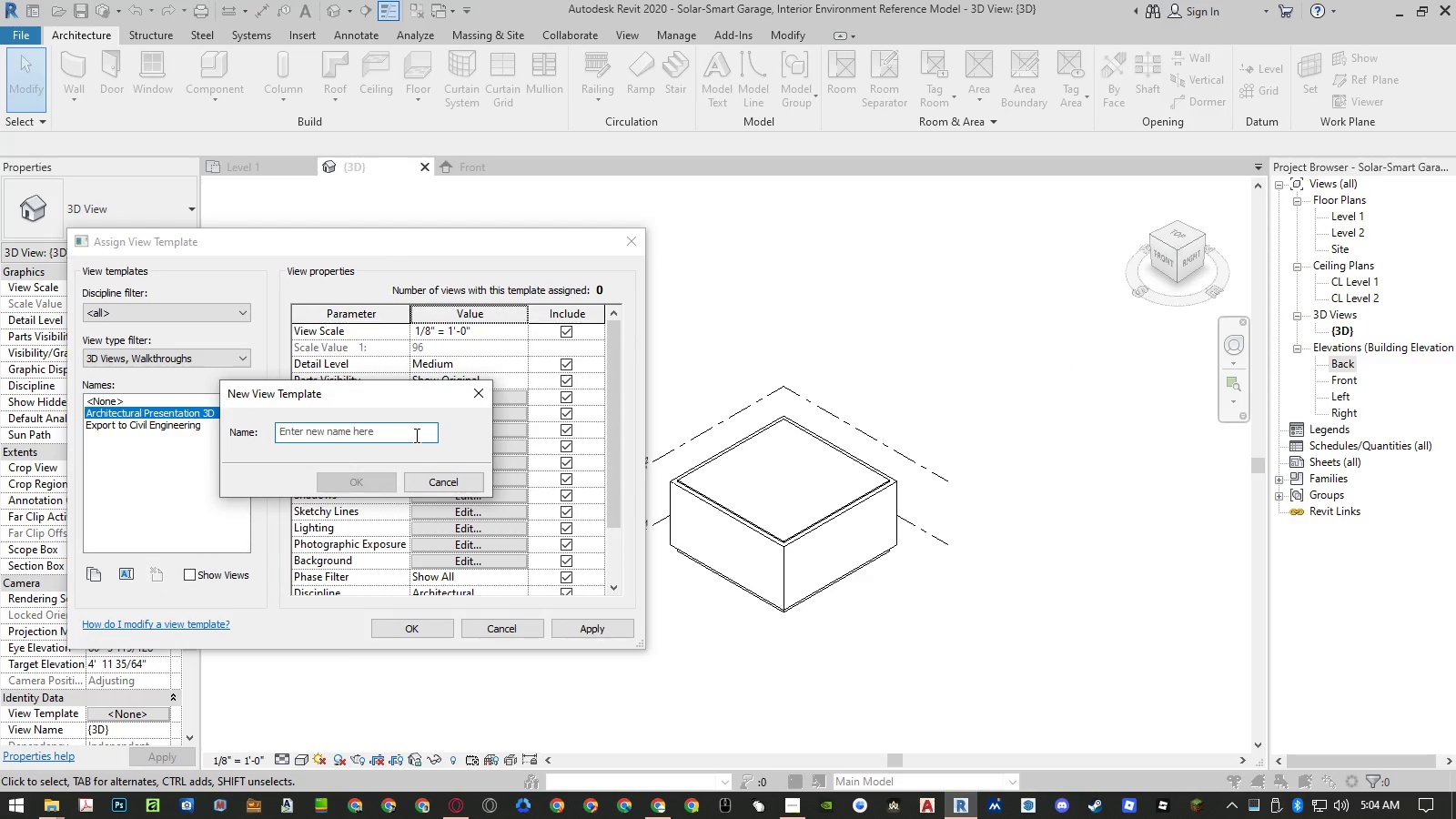 
type((3D))
 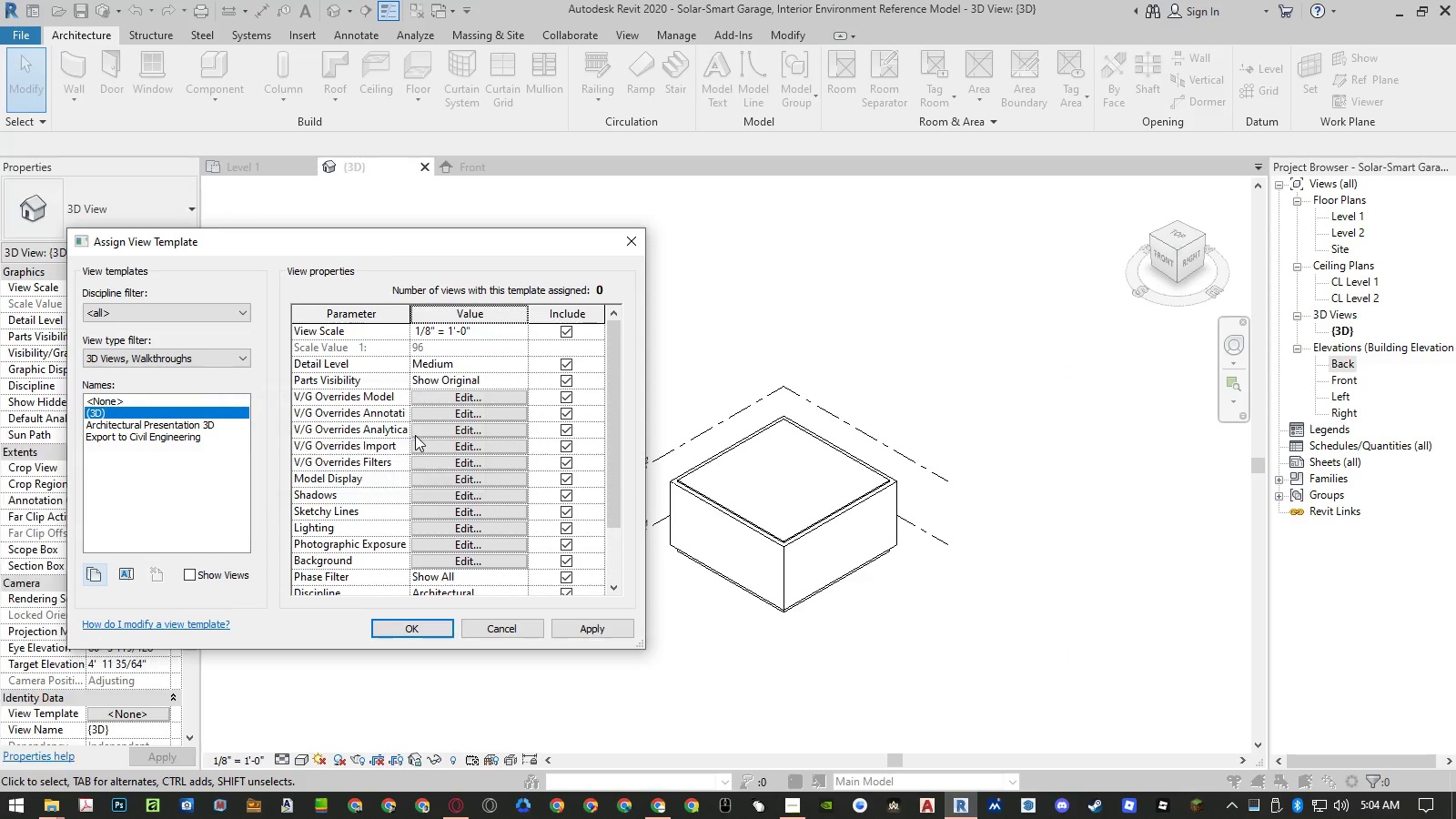 
 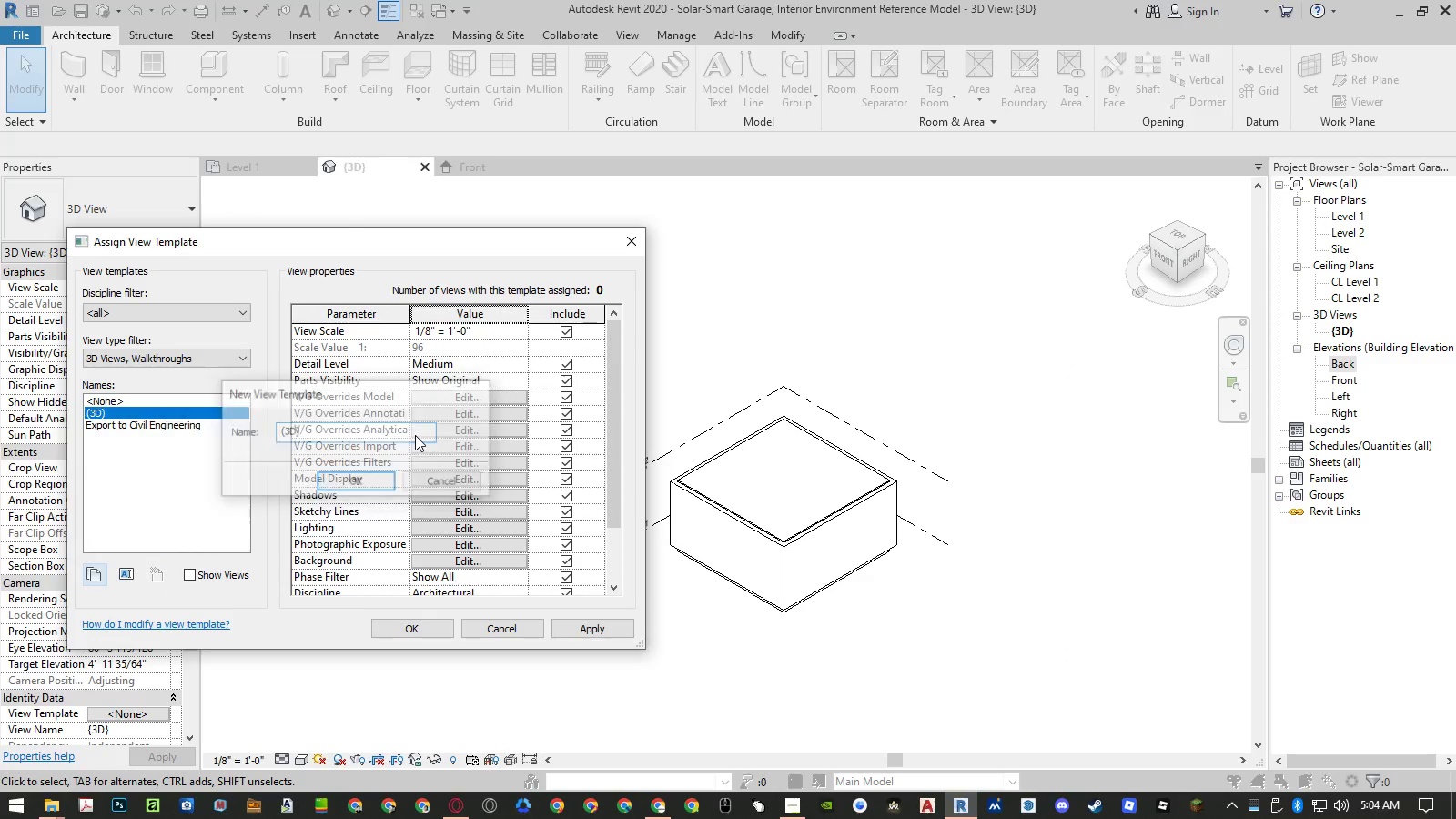 
key(Enter)
 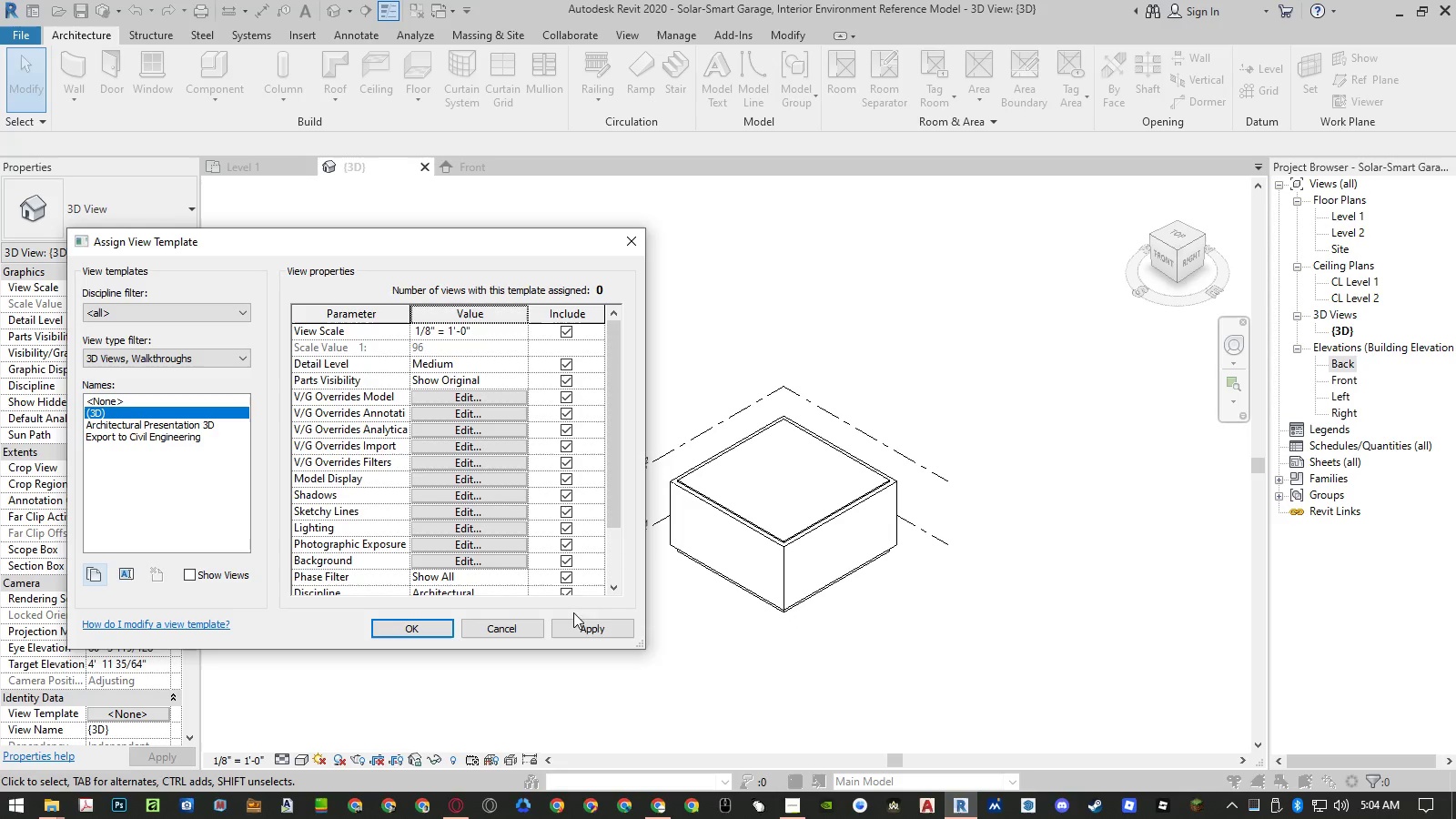 
left_click([602, 627])
 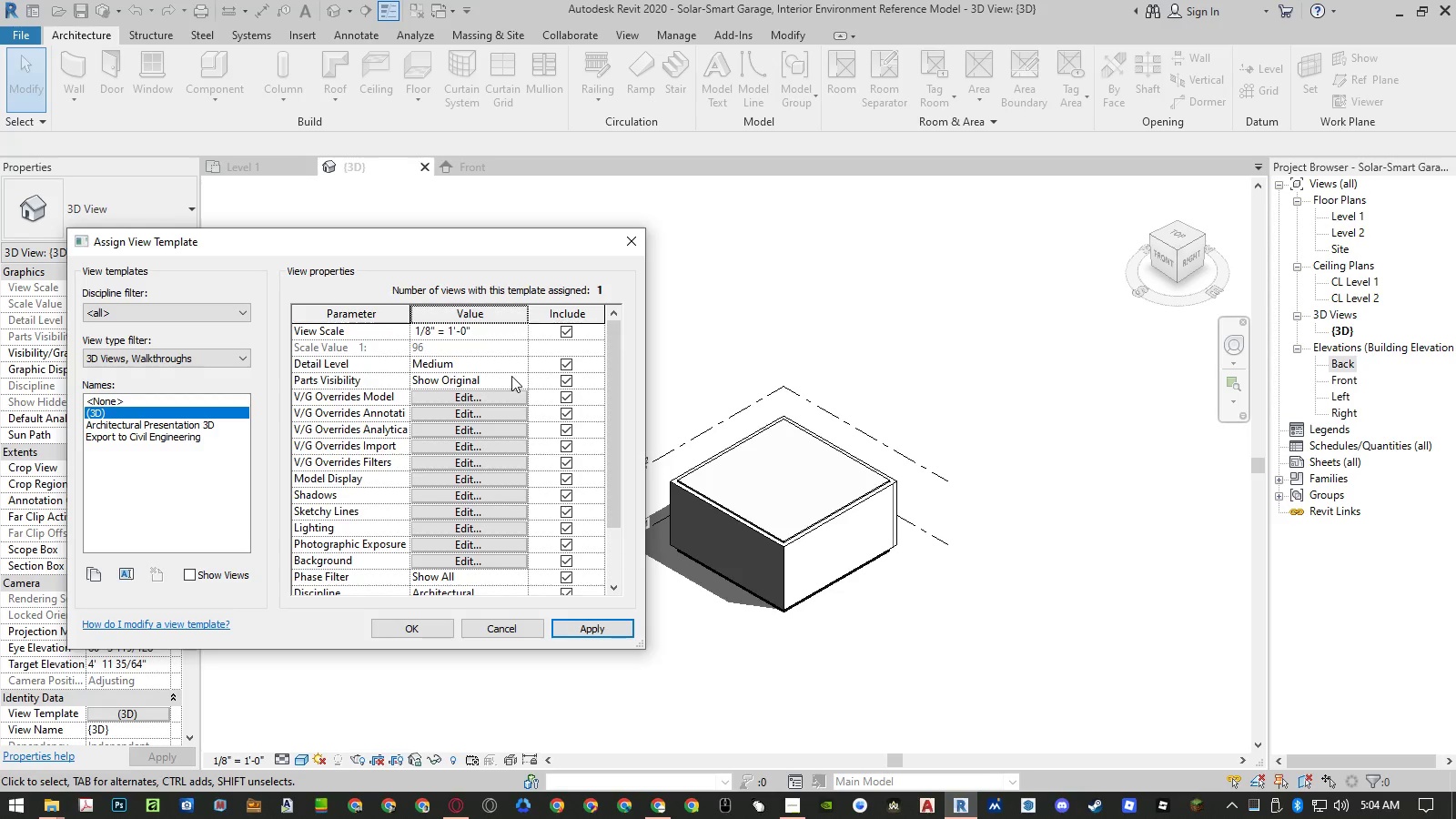 
left_click([515, 365])
 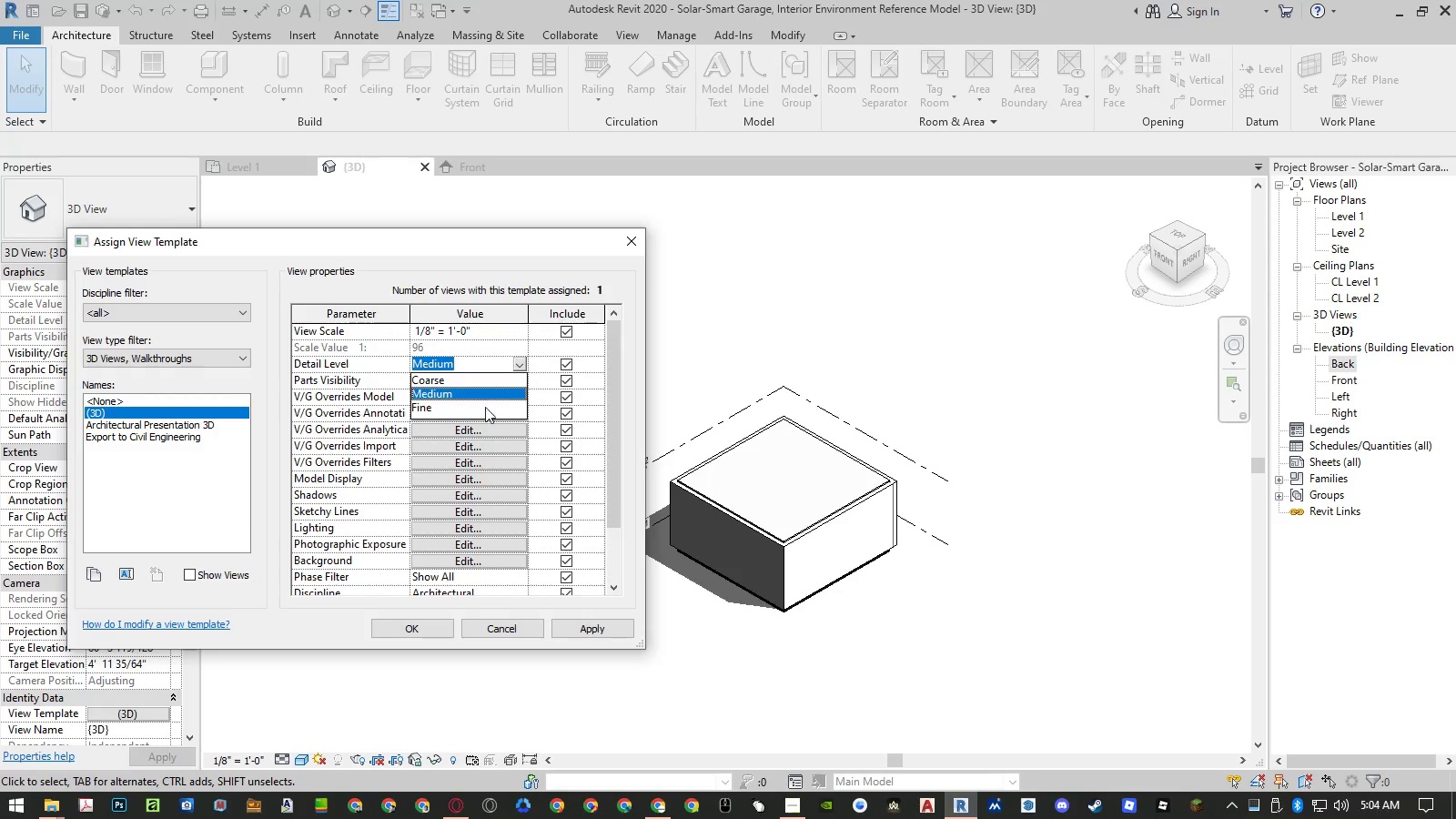 
left_click([480, 412])
 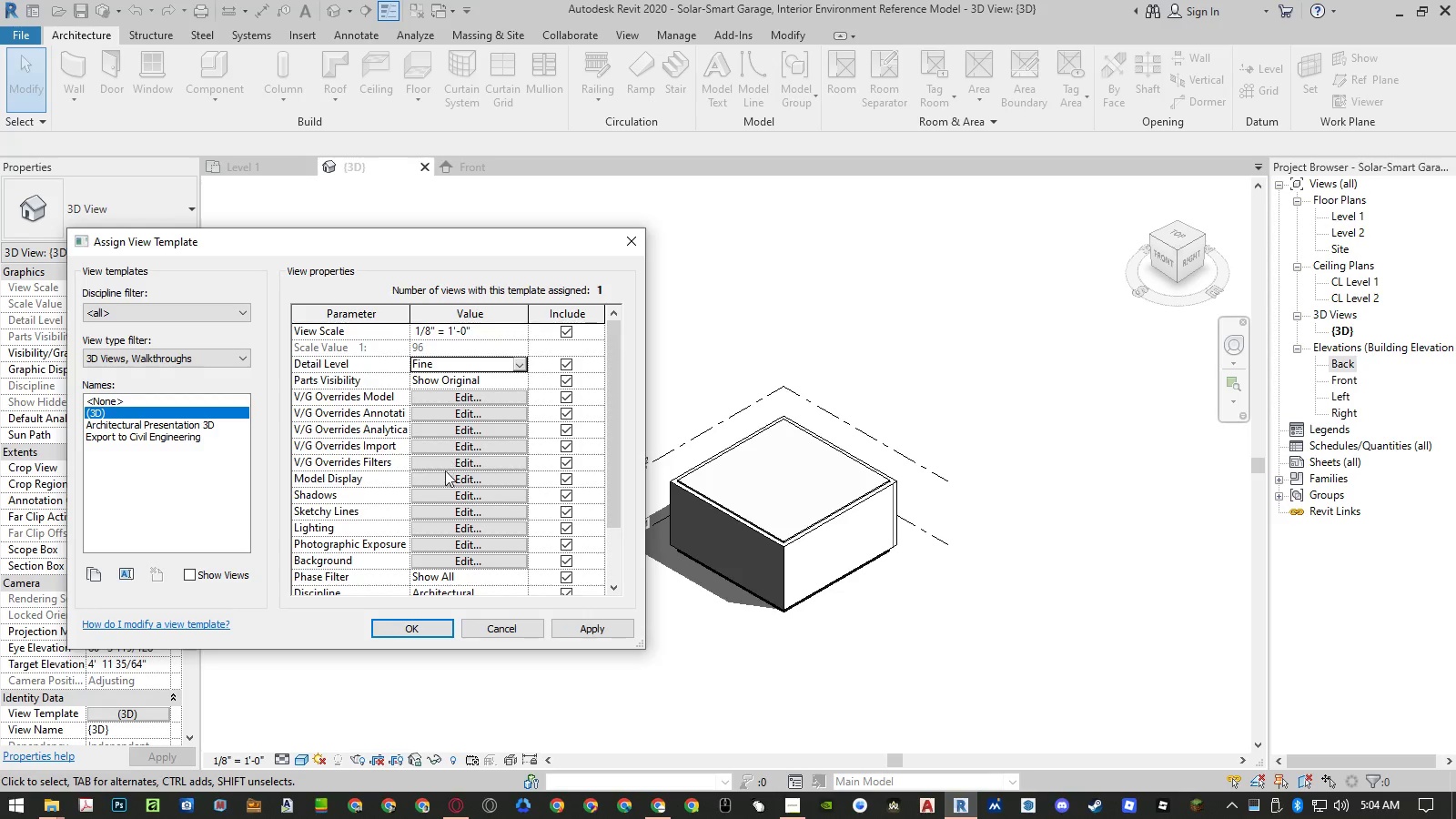 
left_click([443, 482])
 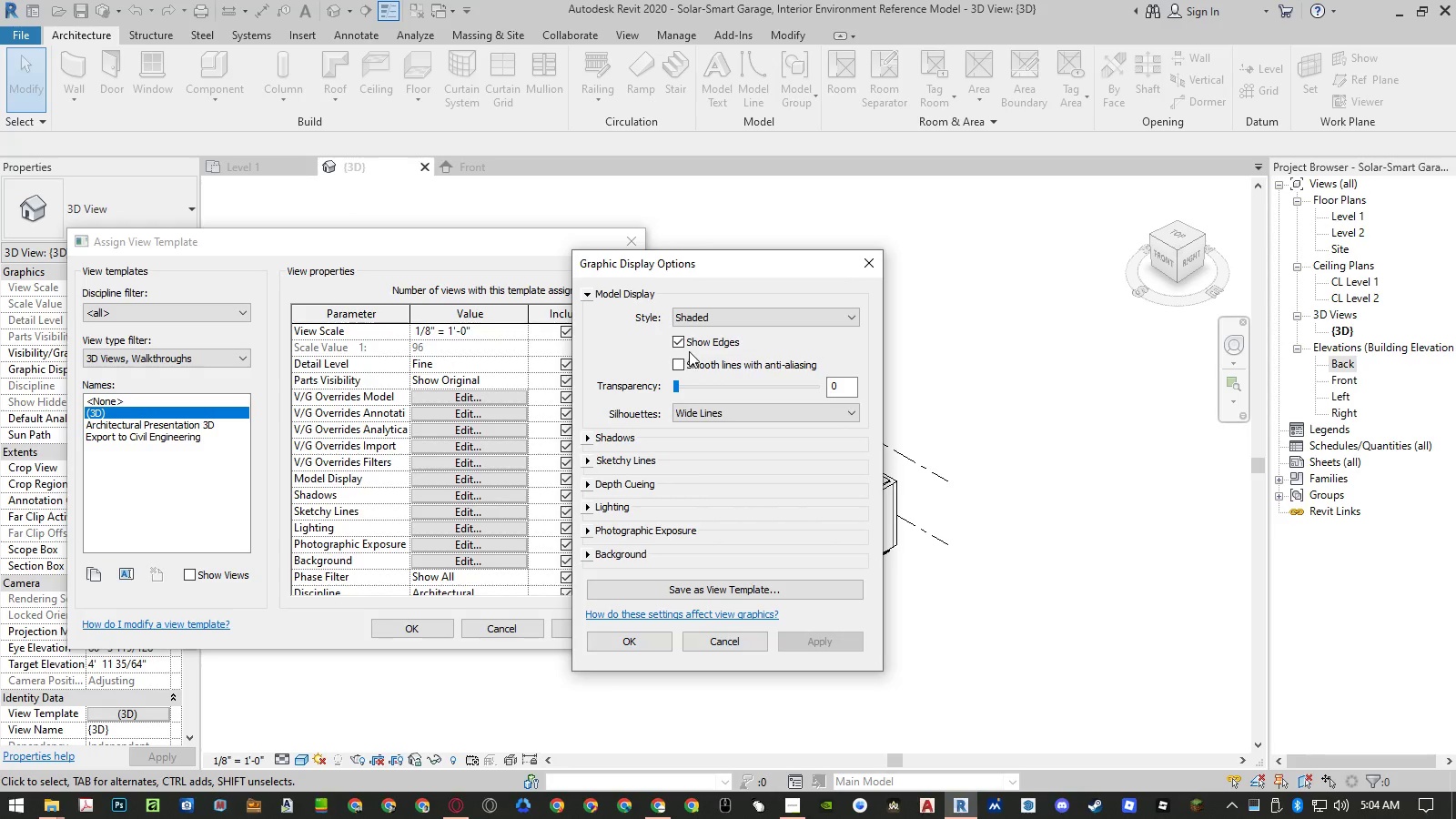 
left_click([708, 320])
 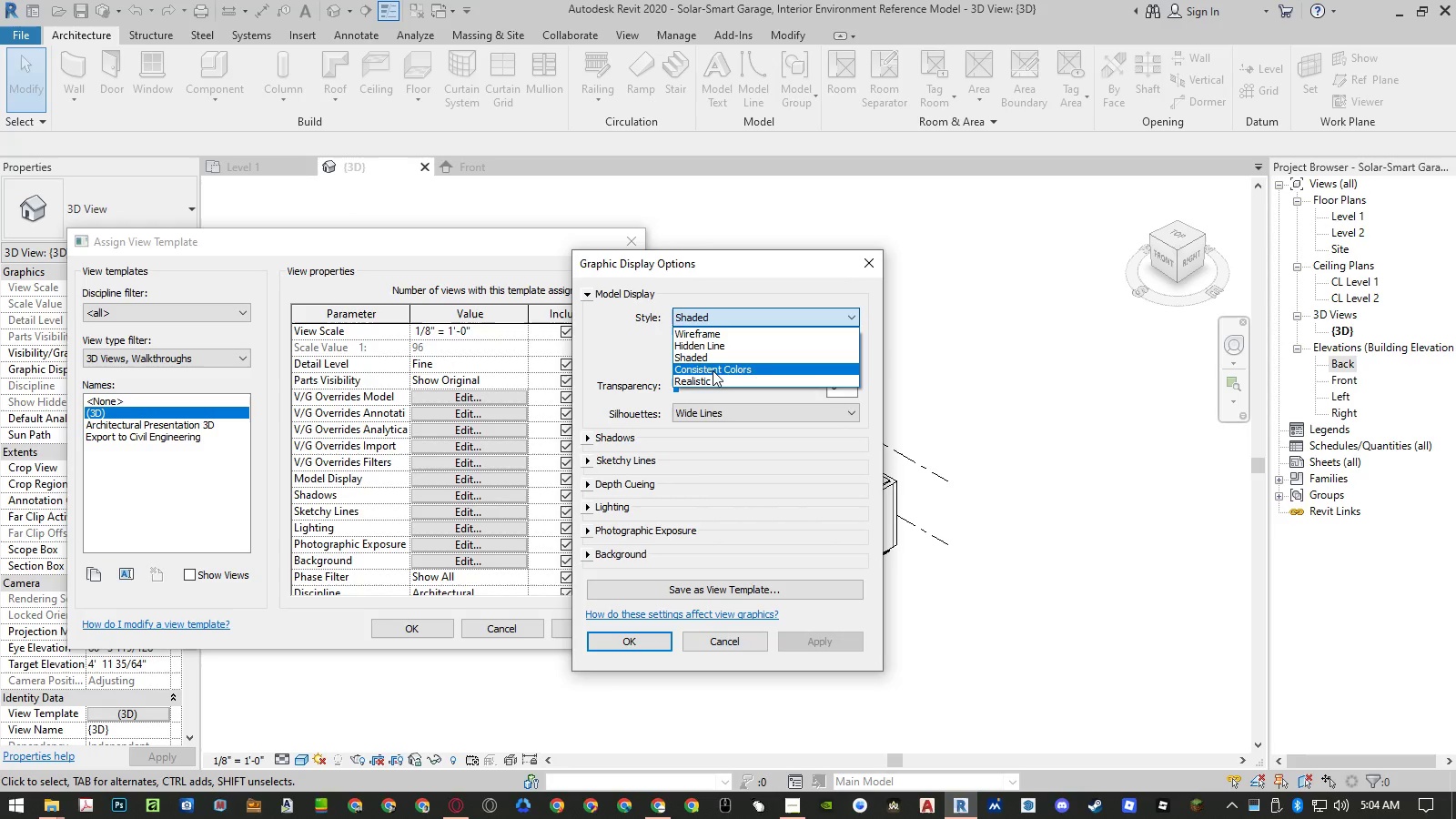 
left_click([713, 380])
 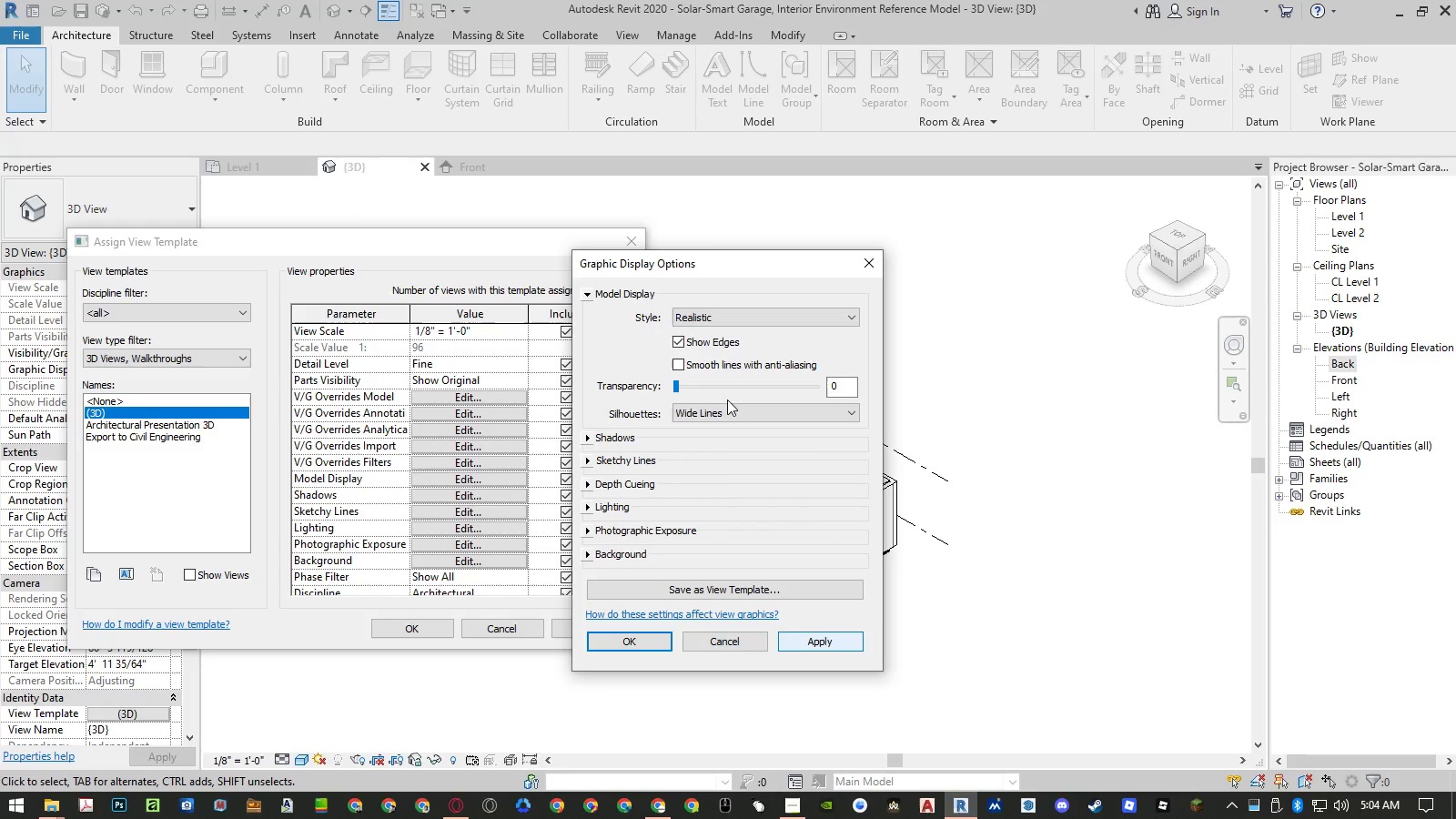 
left_click([720, 315])
 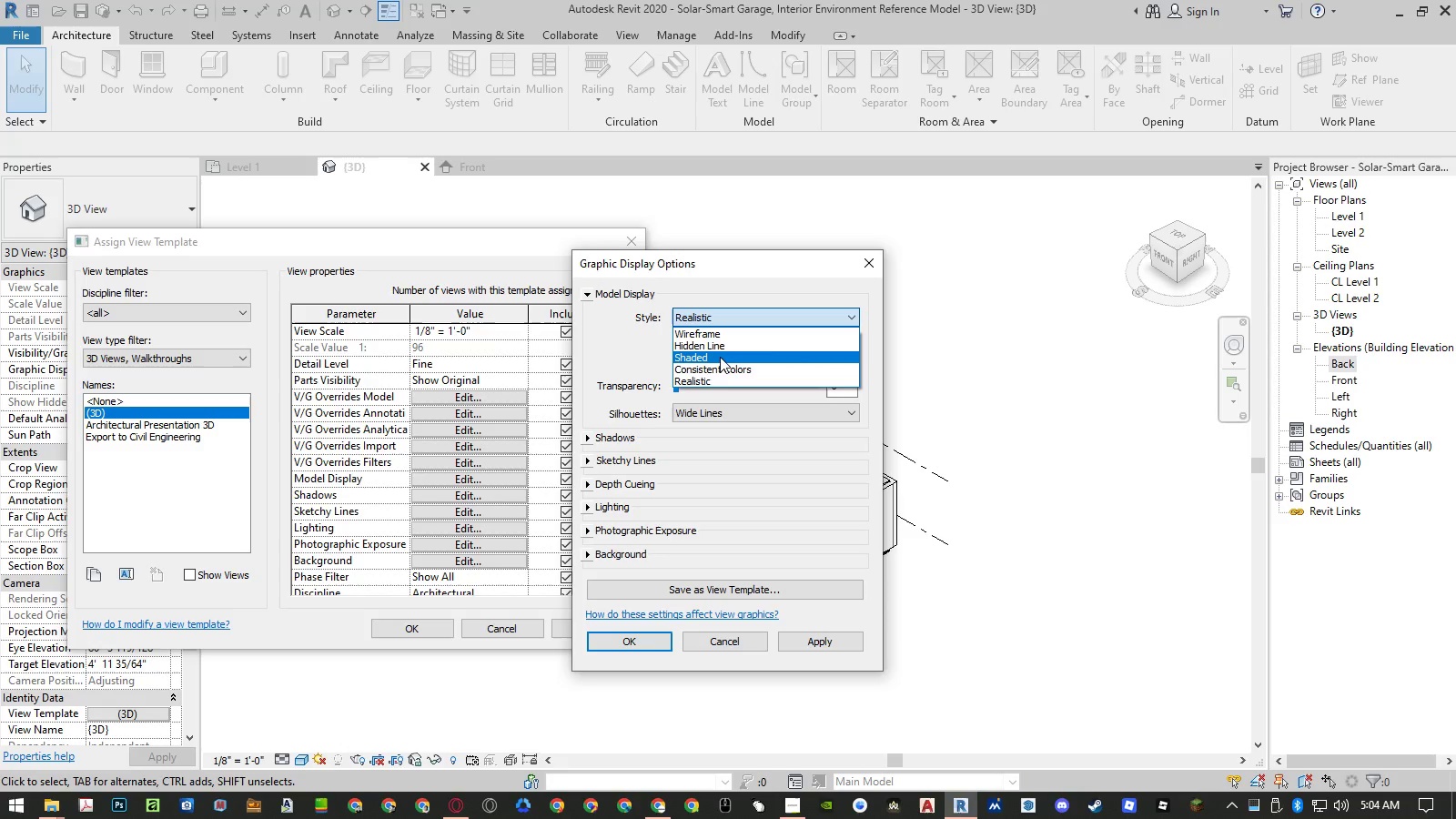 
left_click([720, 357])
 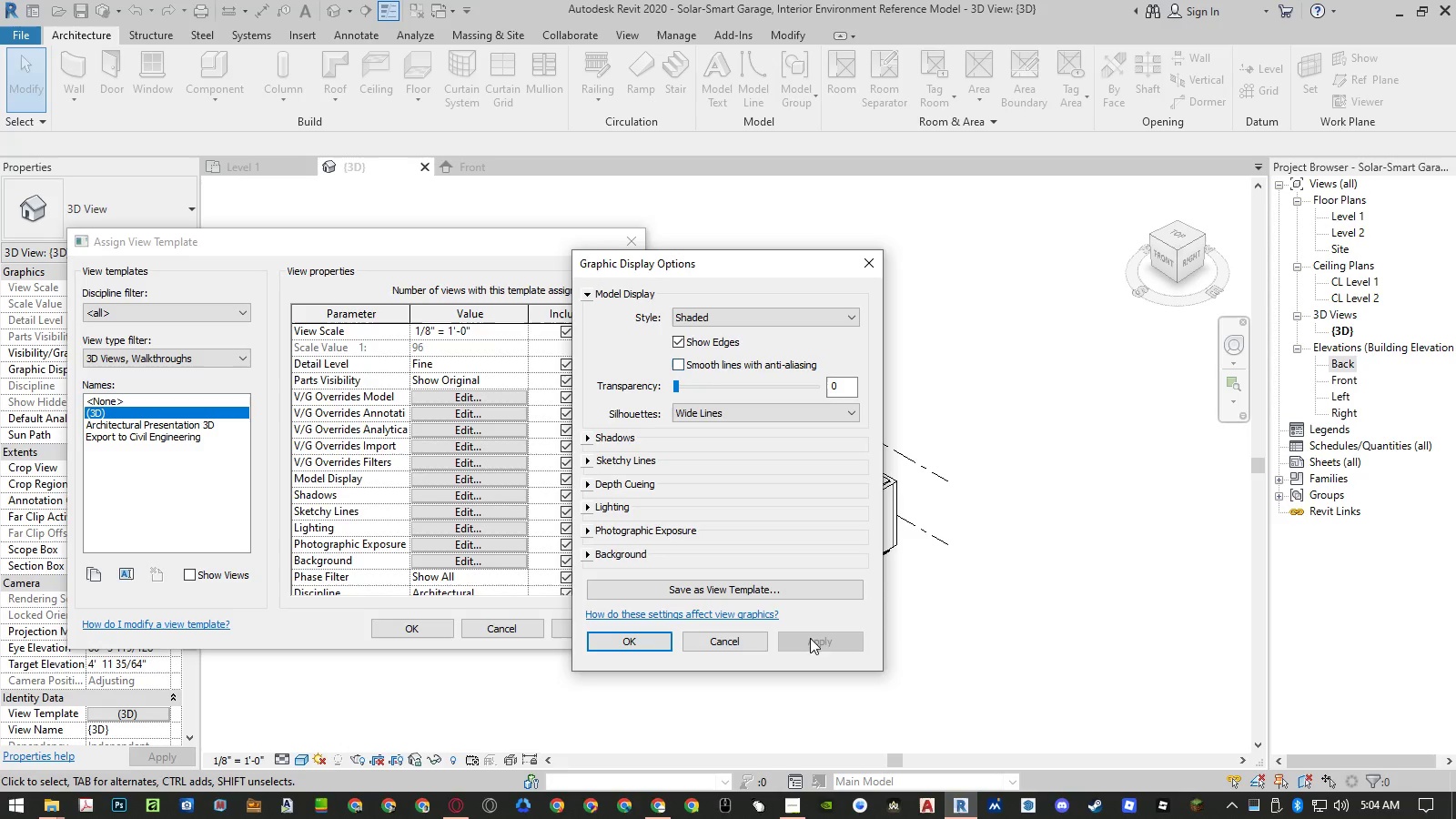 
left_click([818, 643])
 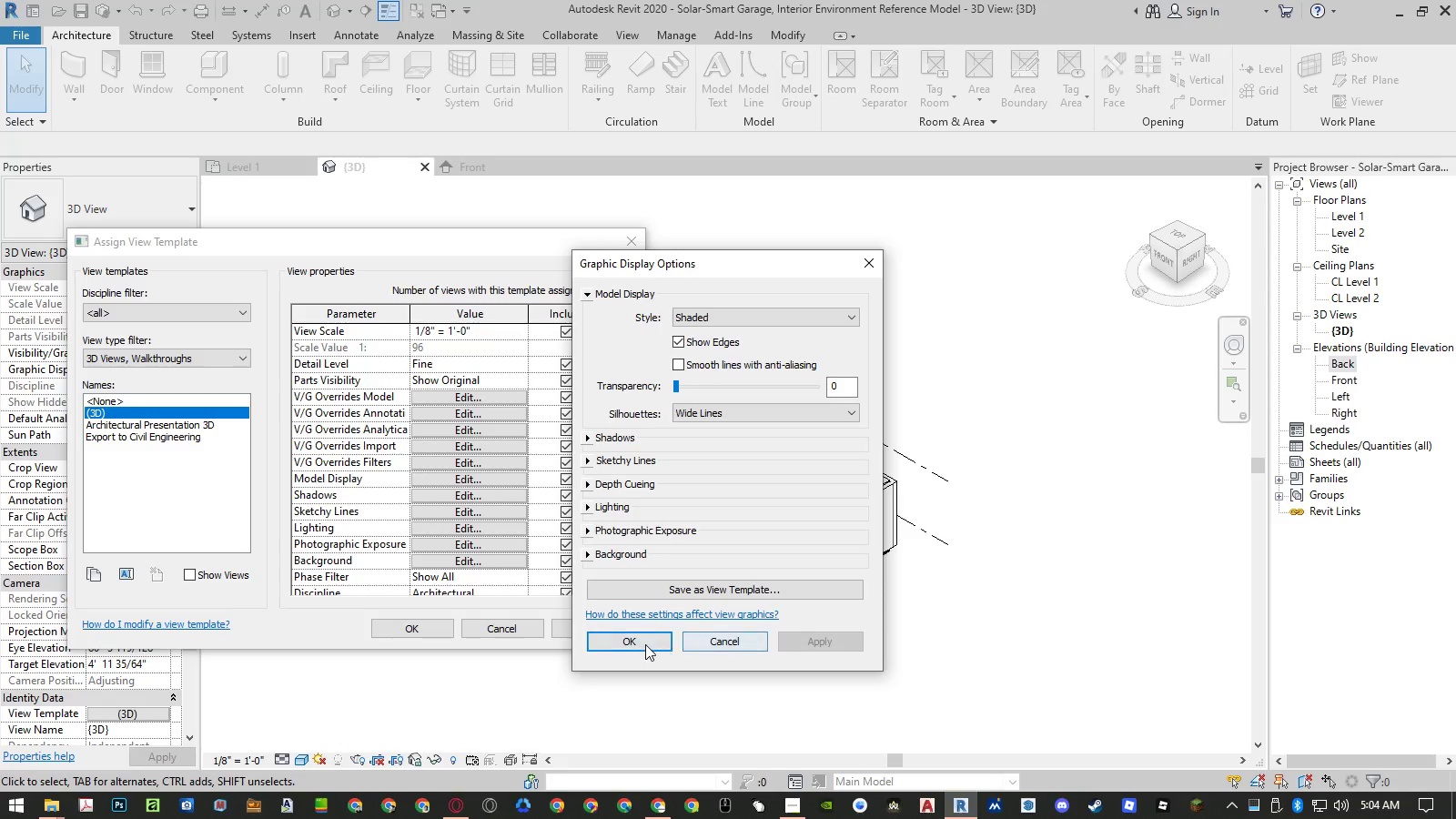 
left_click([642, 643])
 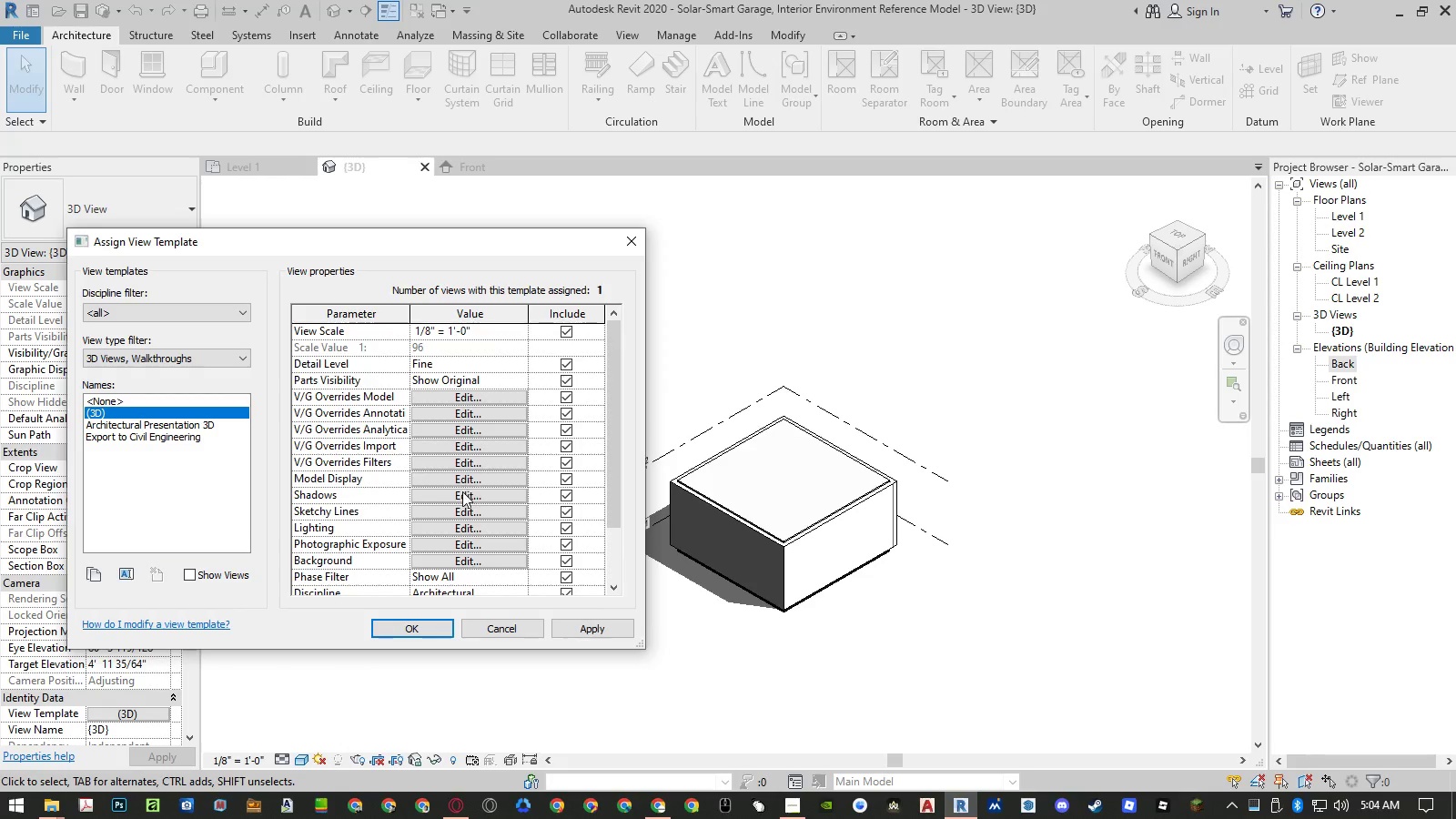 
left_click([462, 495])
 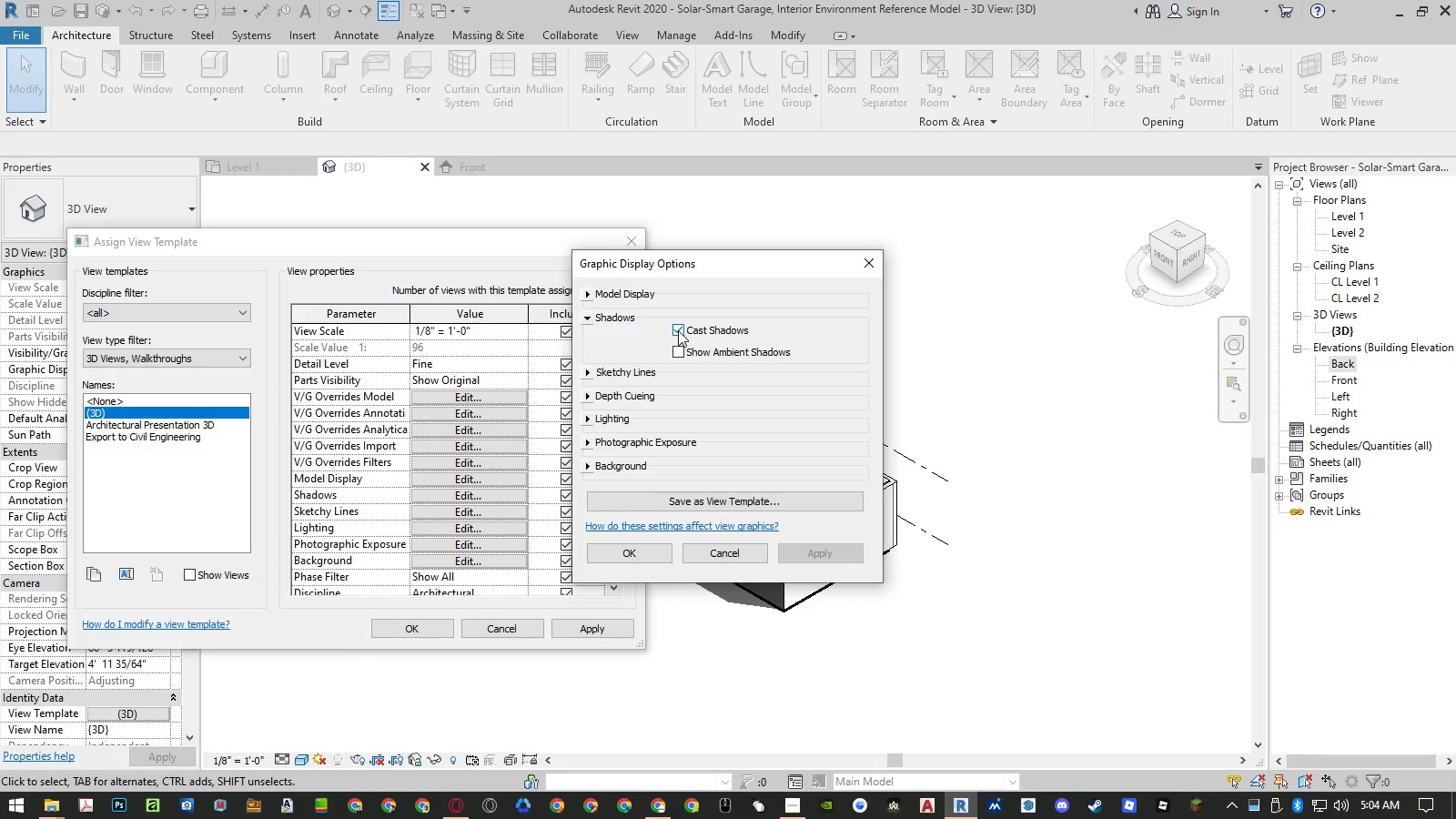 
left_click([678, 330])
 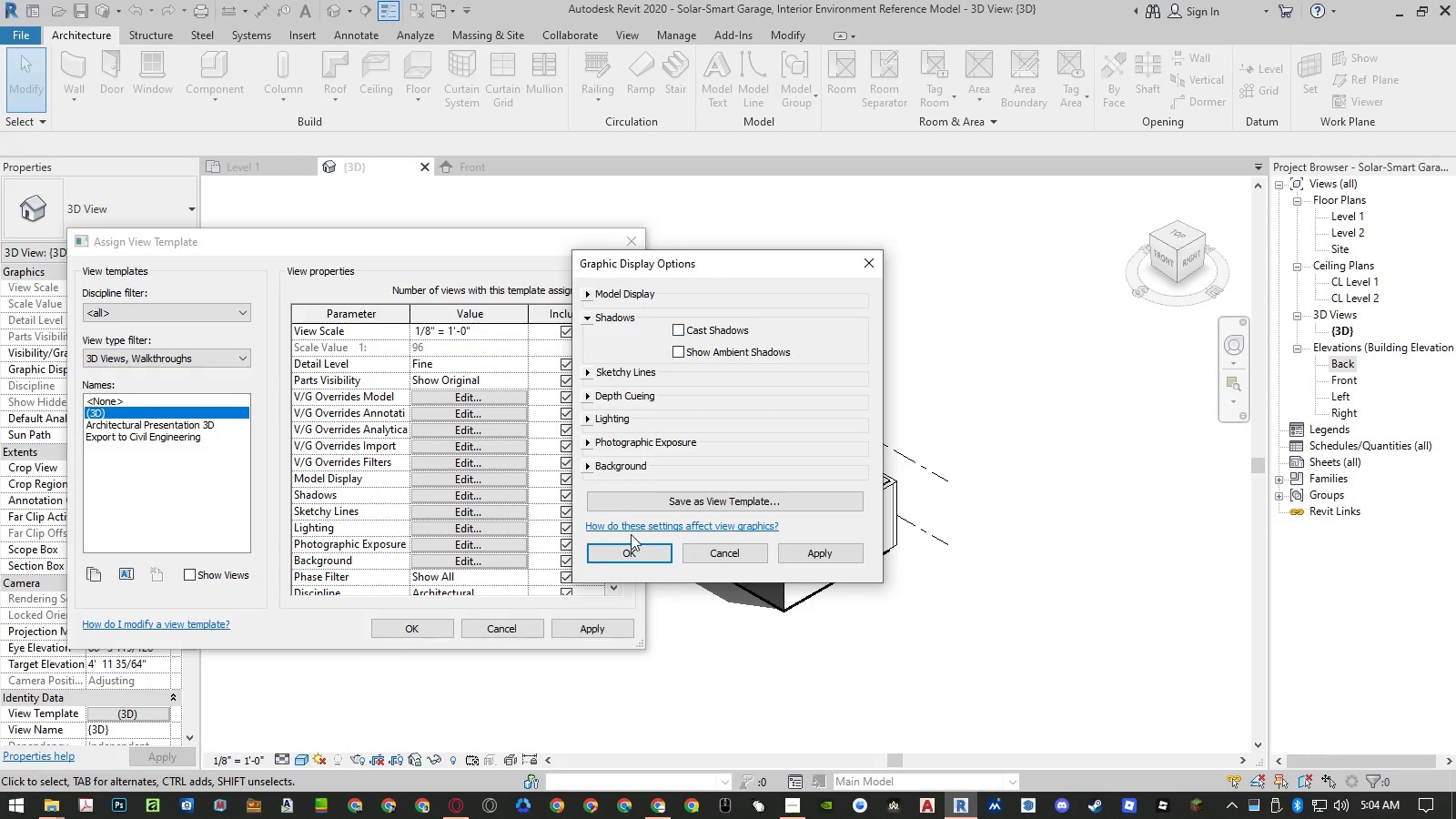 
left_click([625, 551])
 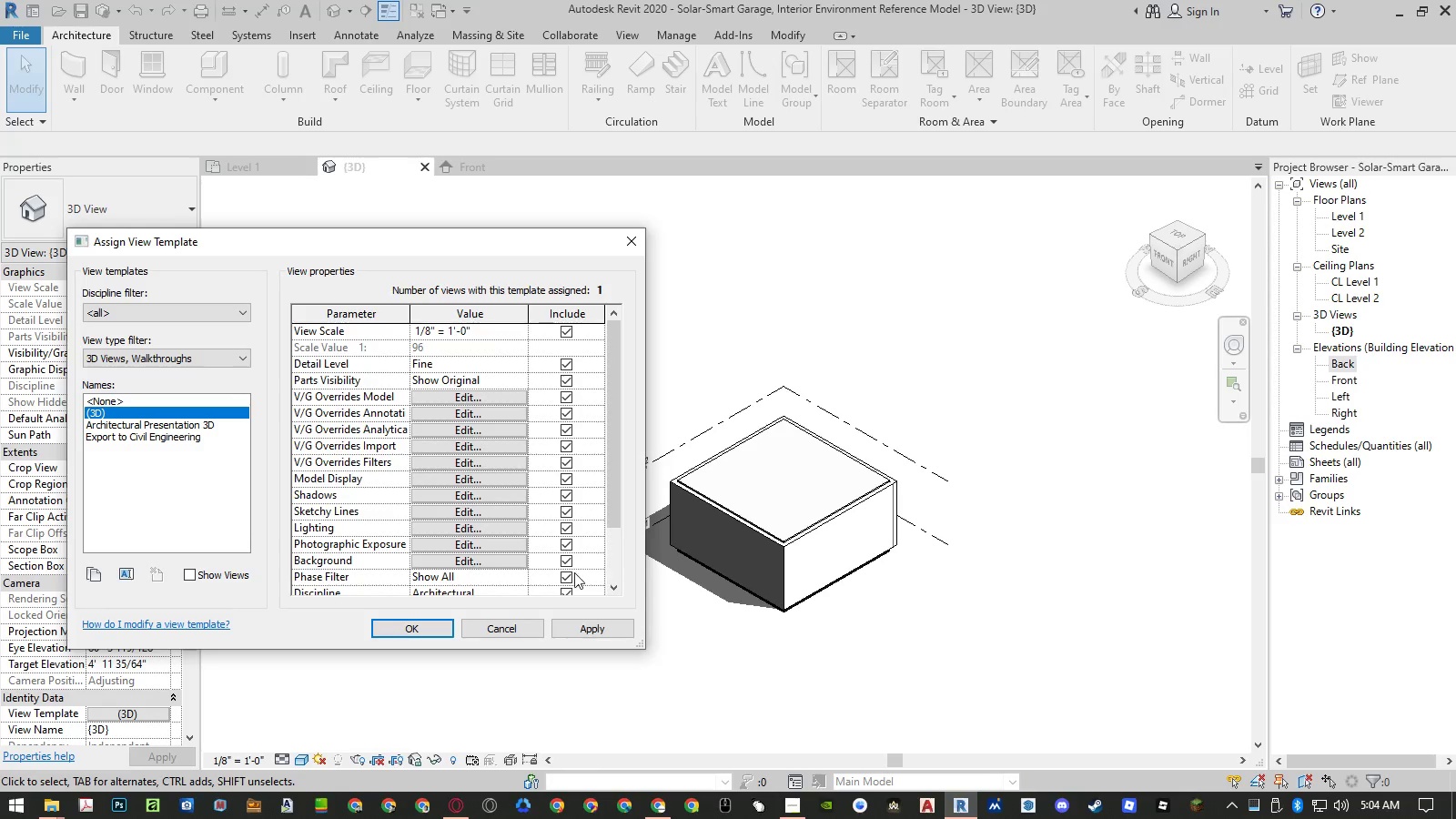 
left_click([572, 632])
 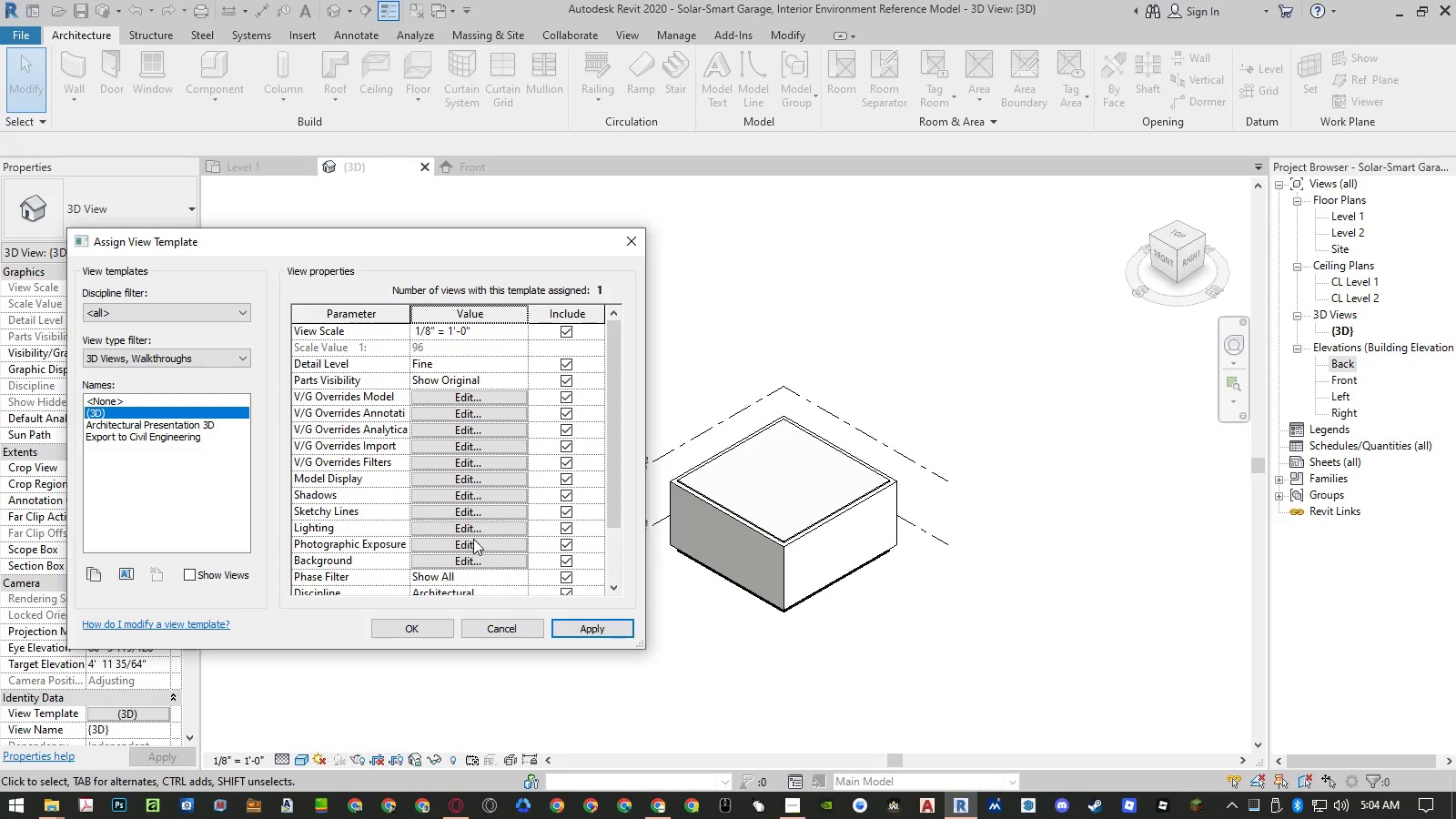 
scroll: coordinate [474, 538], scroll_direction: down, amount: 2.0
 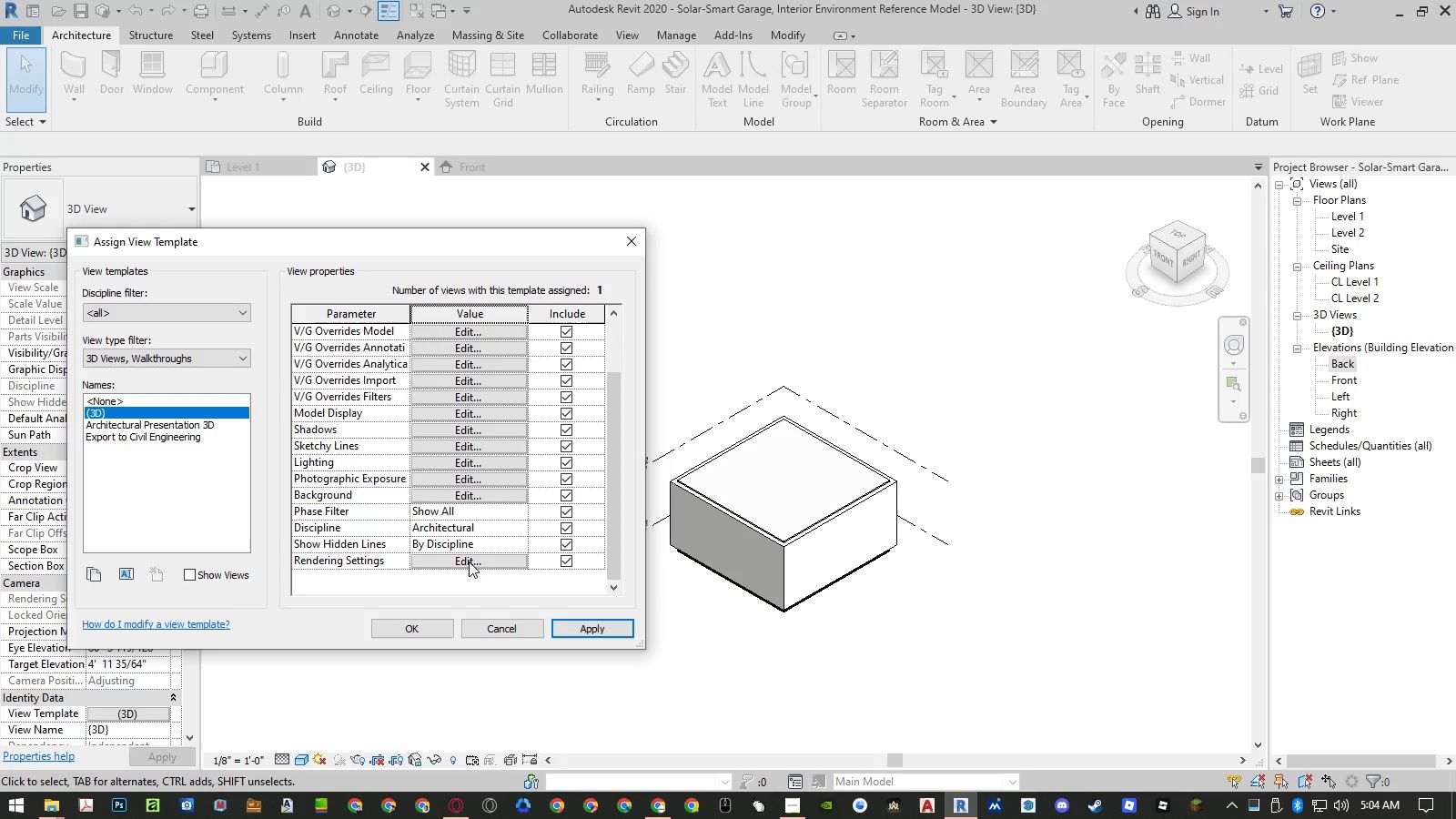 
left_click([469, 561])
 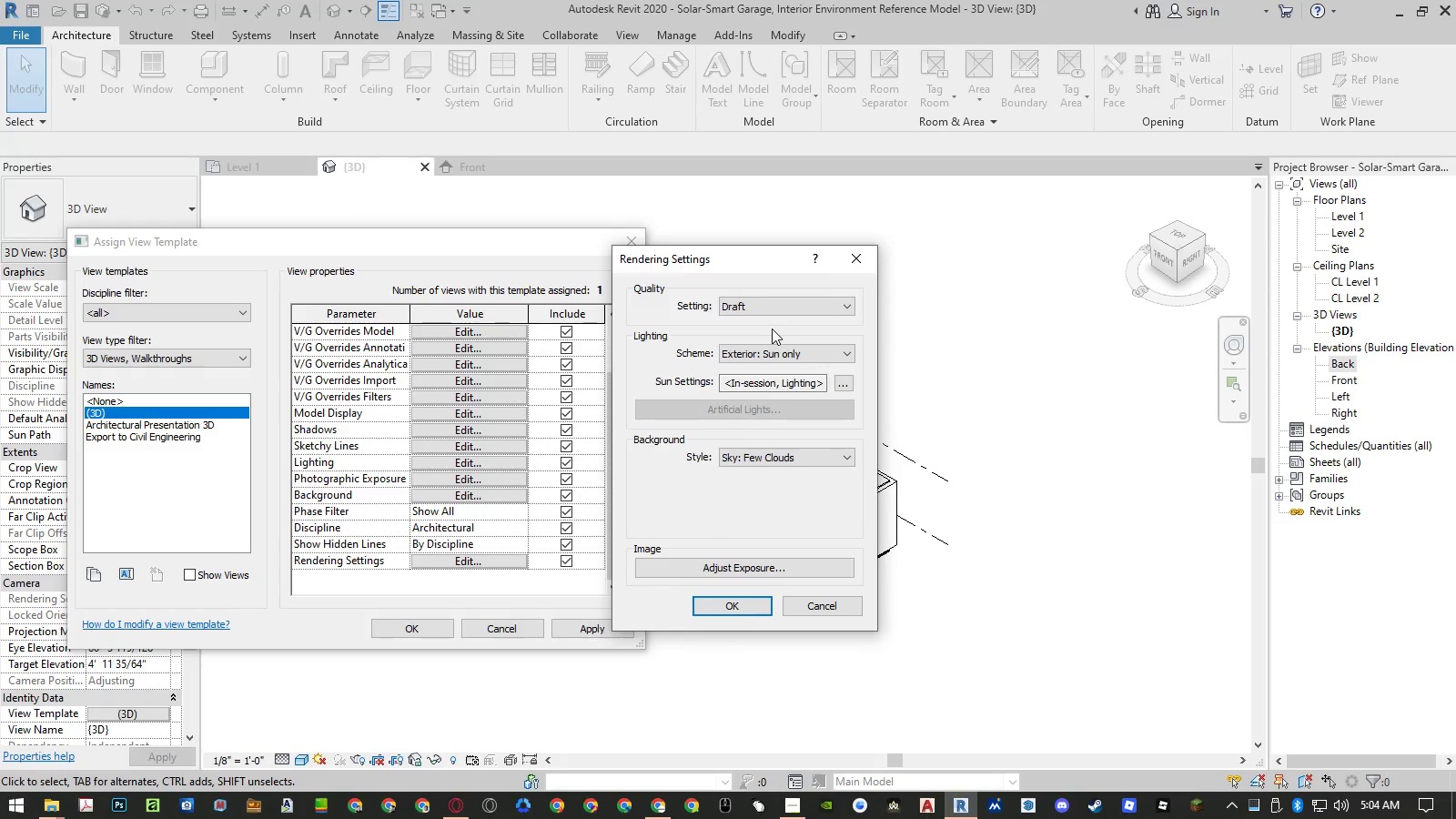 
left_click([774, 351])
 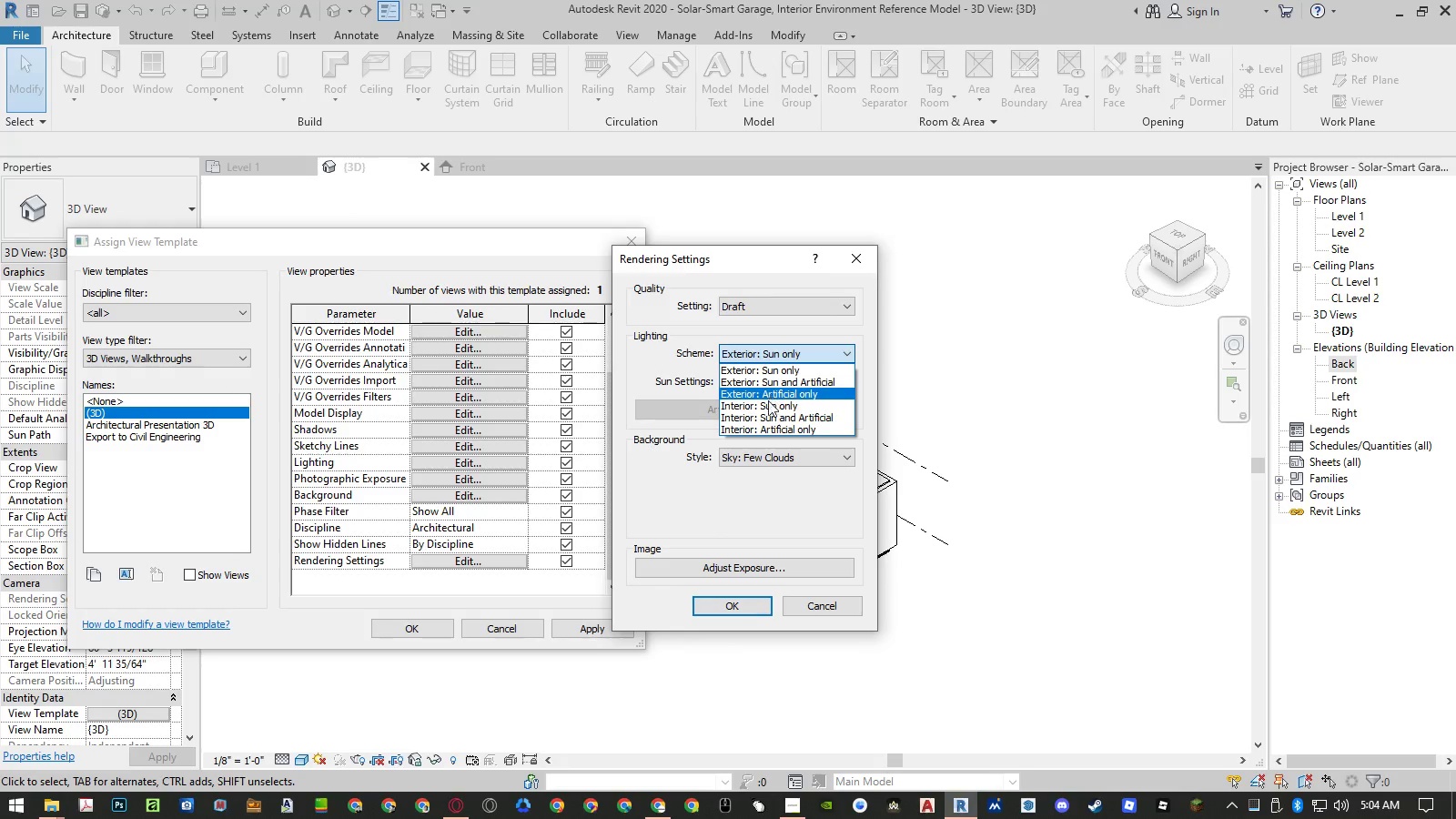 
left_click([766, 416])
 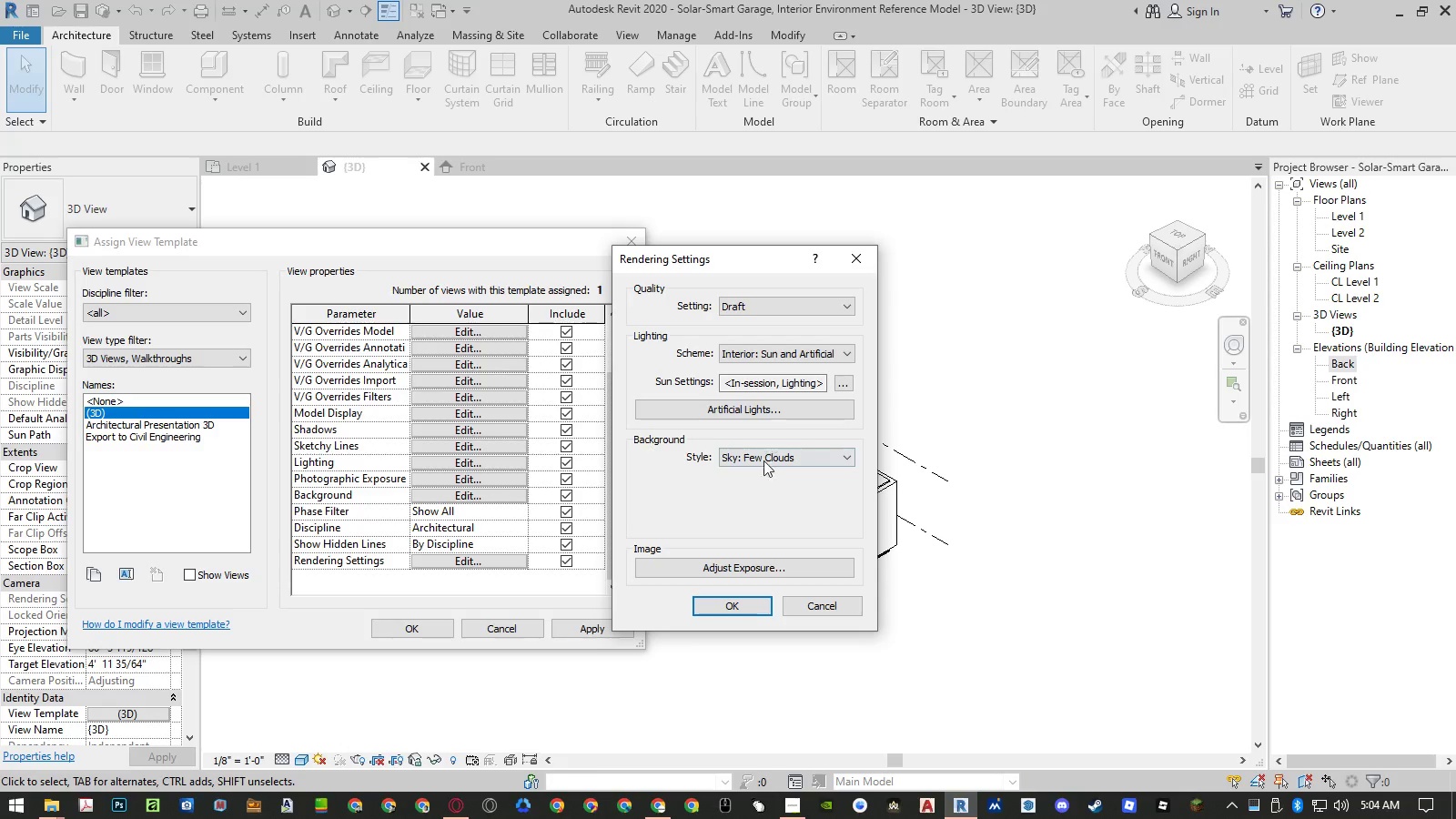 
left_click([744, 564])
 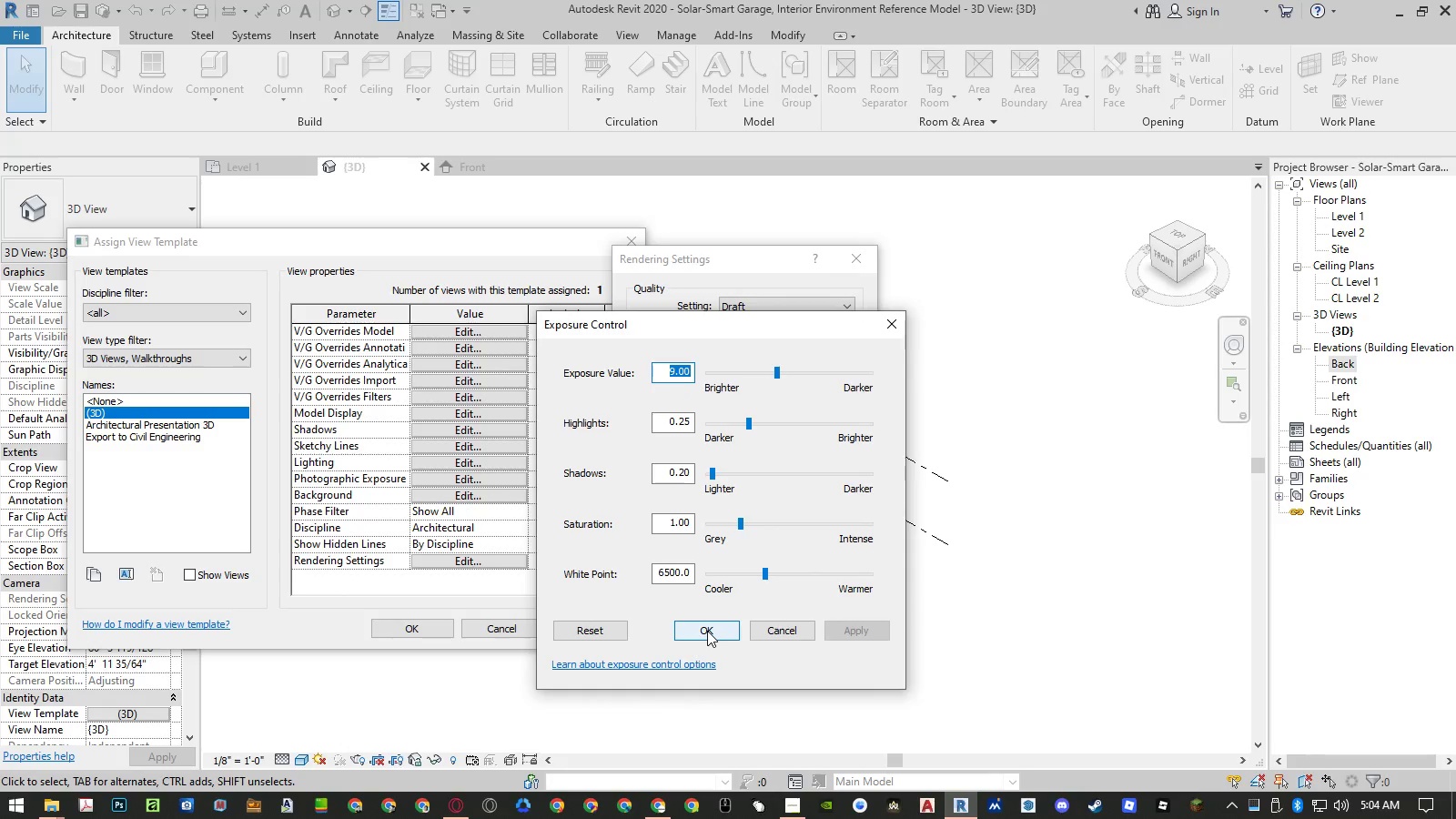 
left_click([707, 631])
 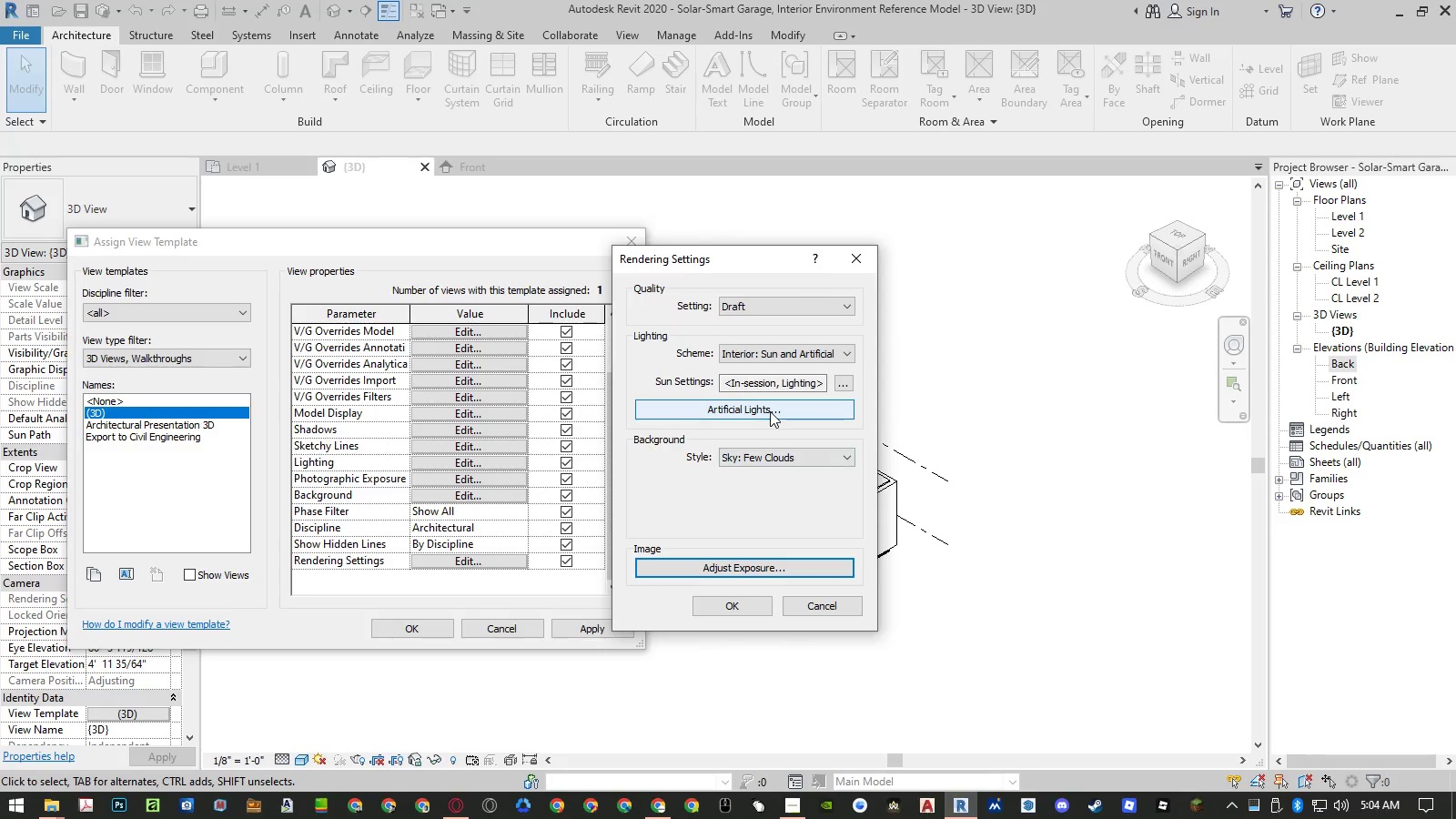 
left_click([845, 383])
 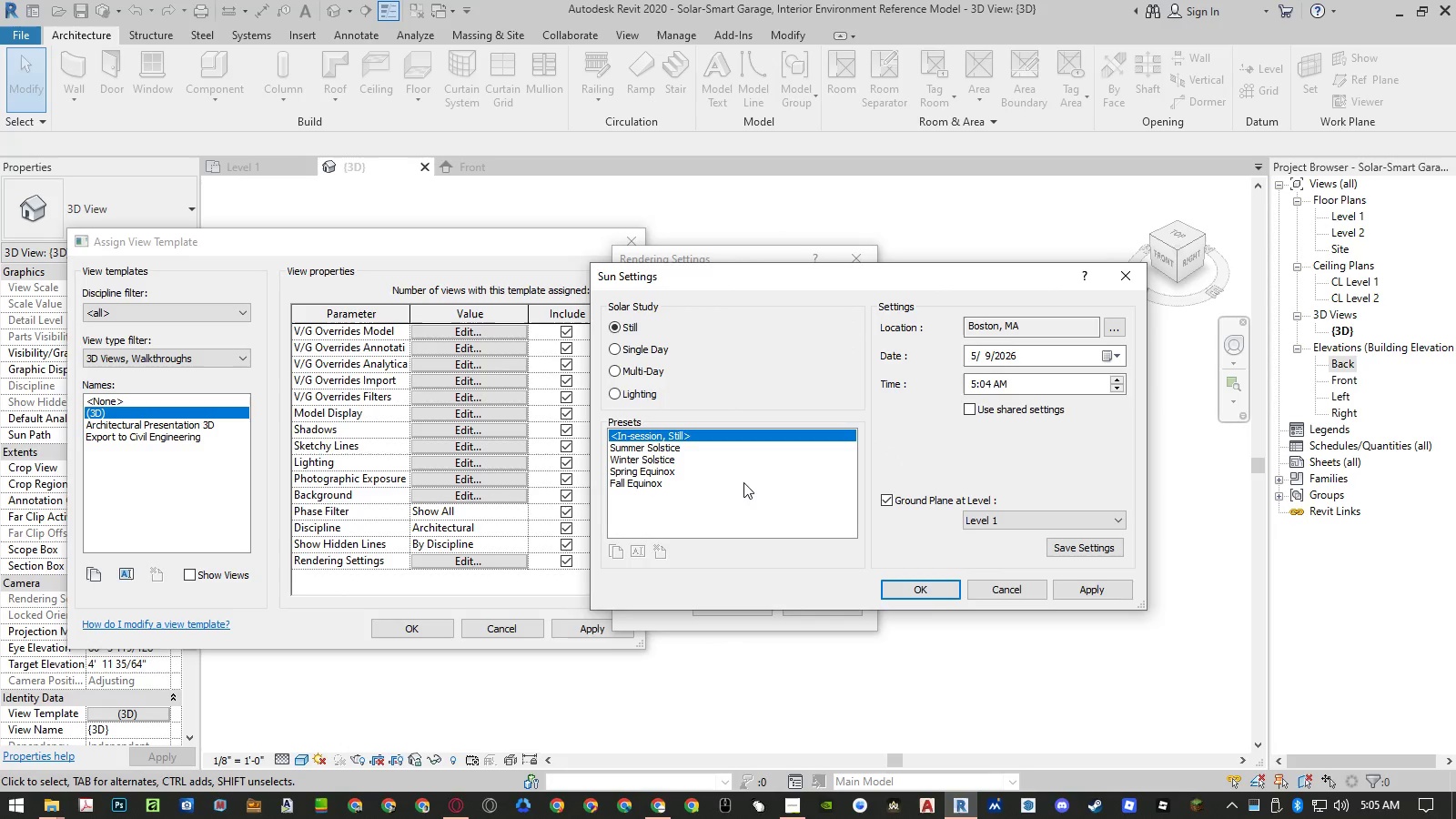 
left_click([973, 385])
 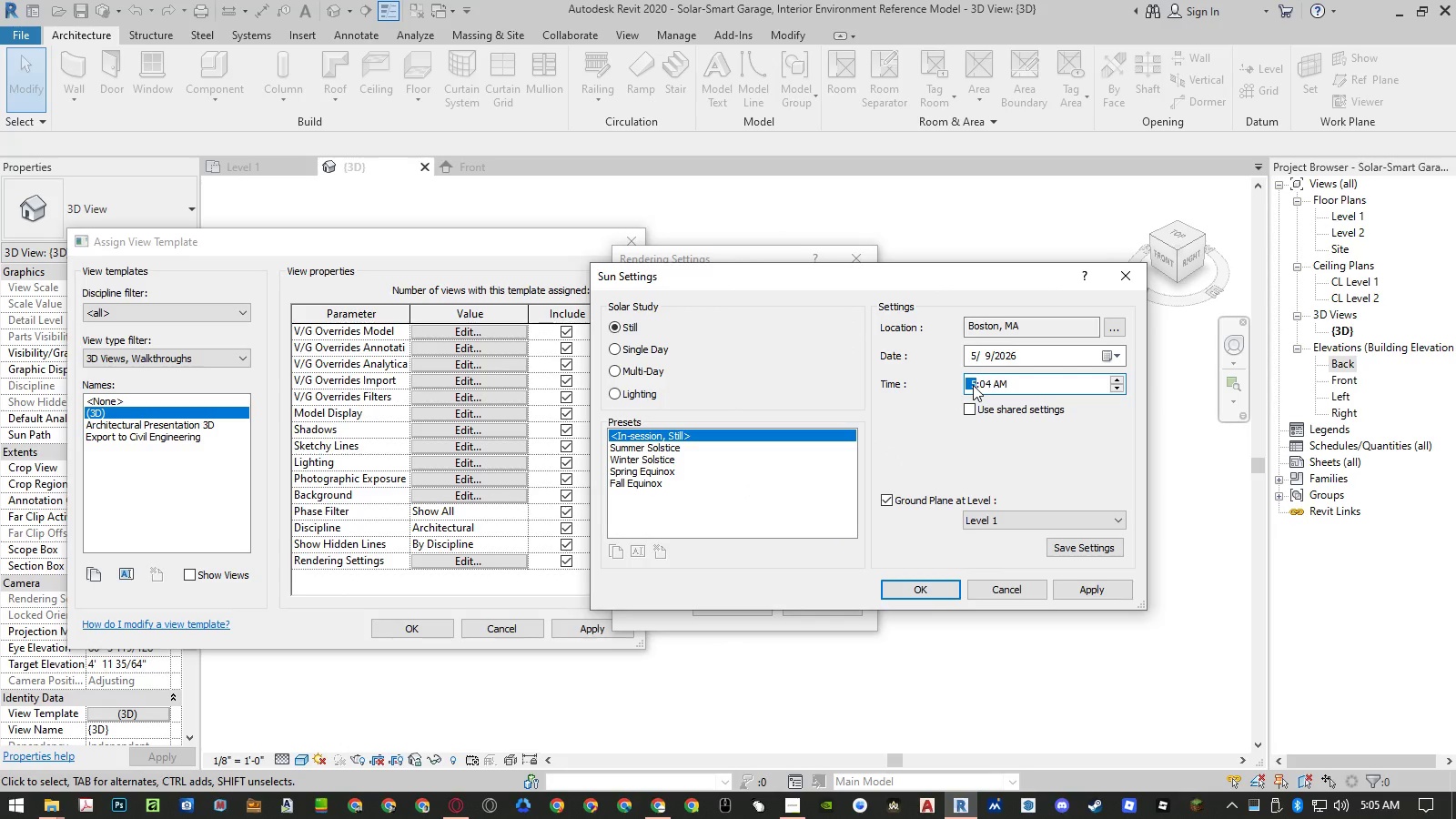 
key(Numpad9)
 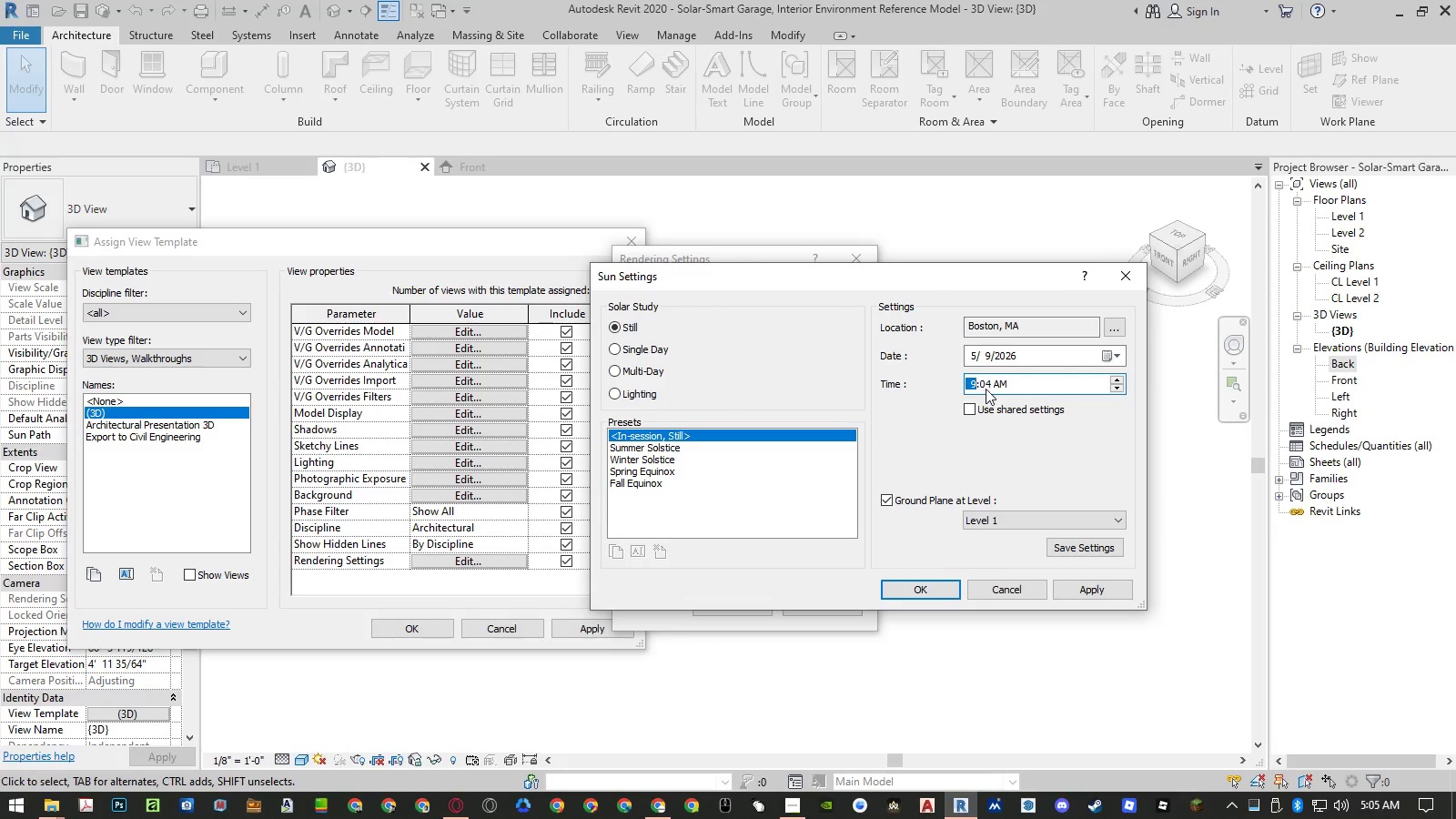 
left_click([986, 388])
 